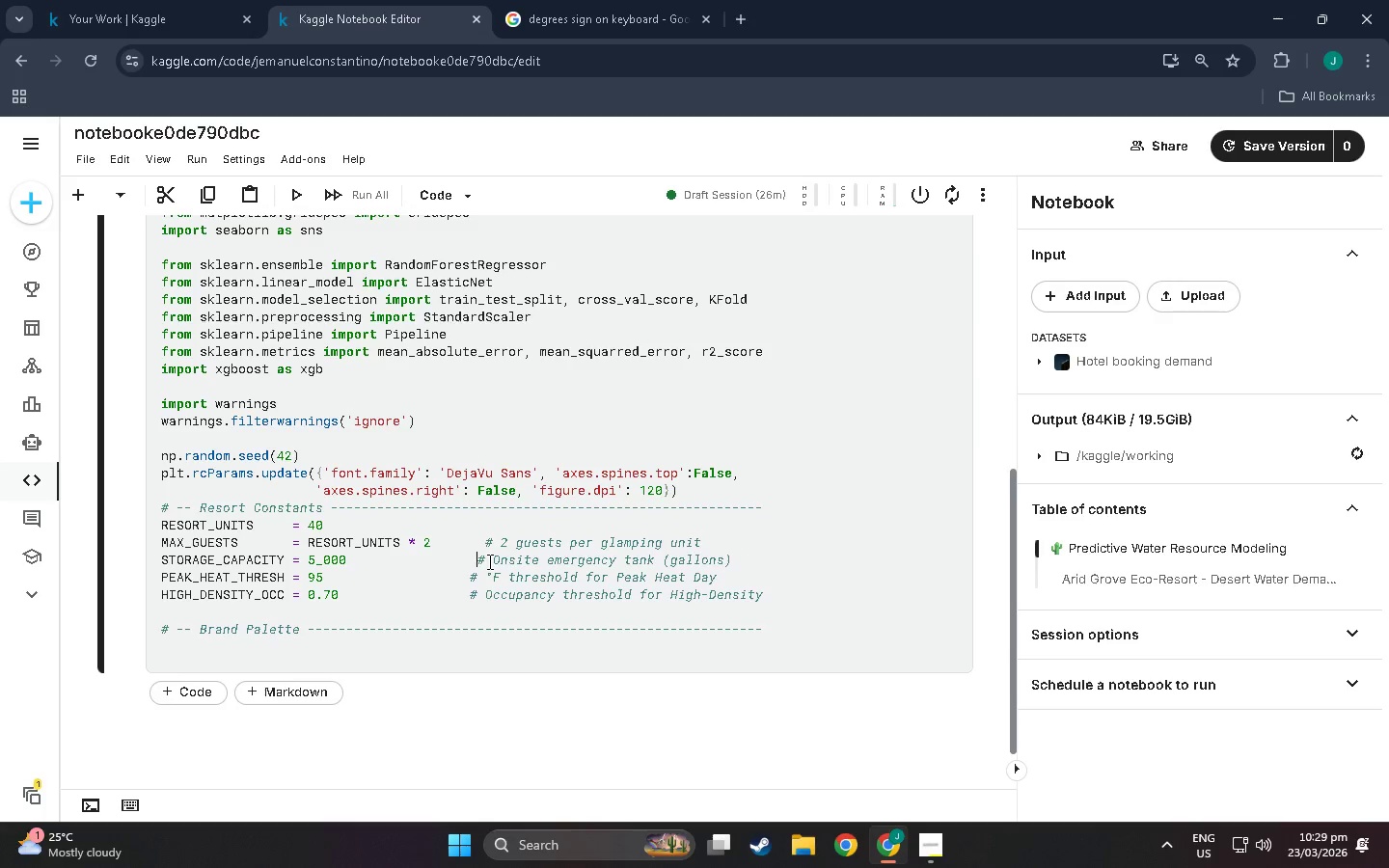 
key(Backspace)
 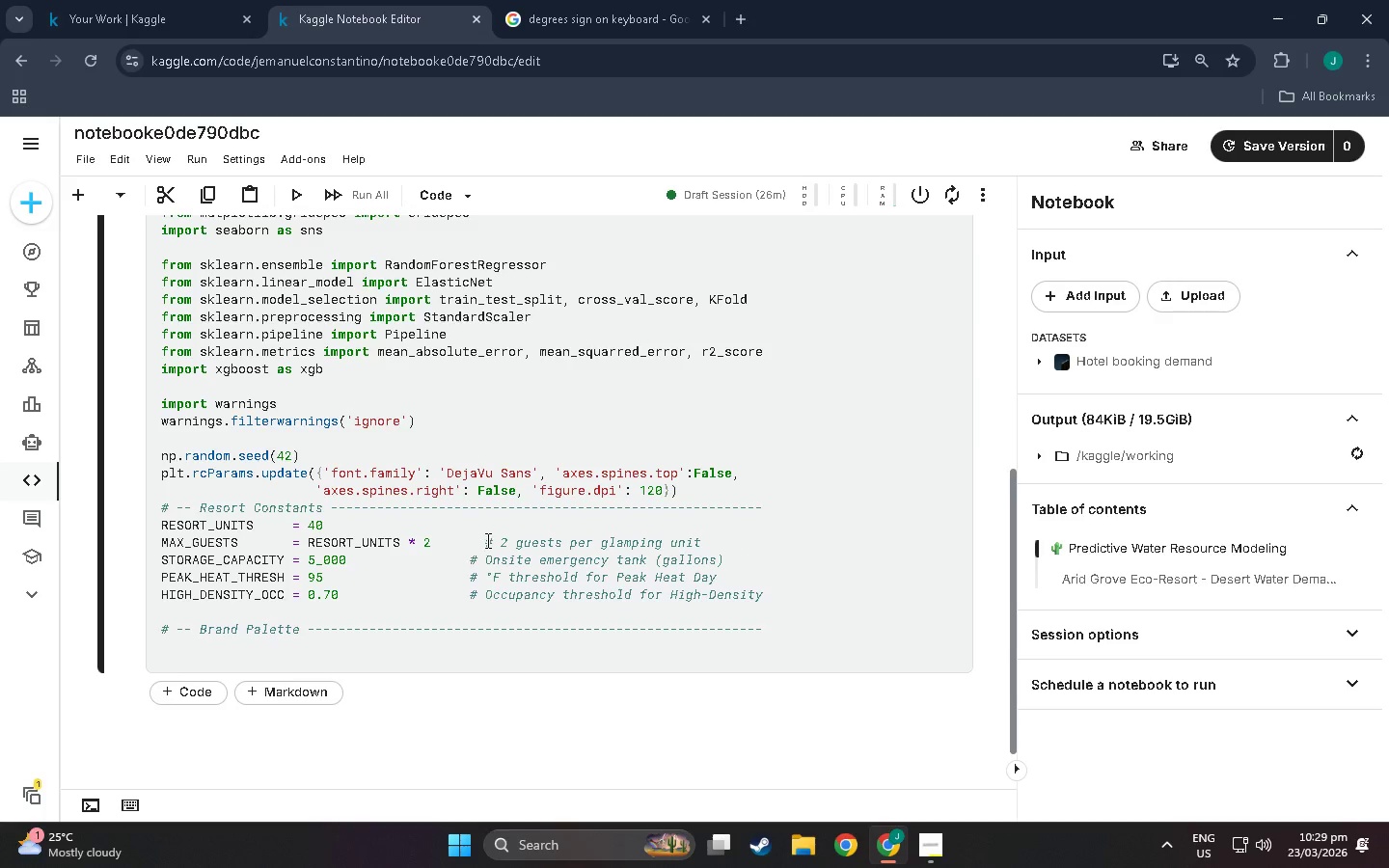 
left_click([484, 539])
 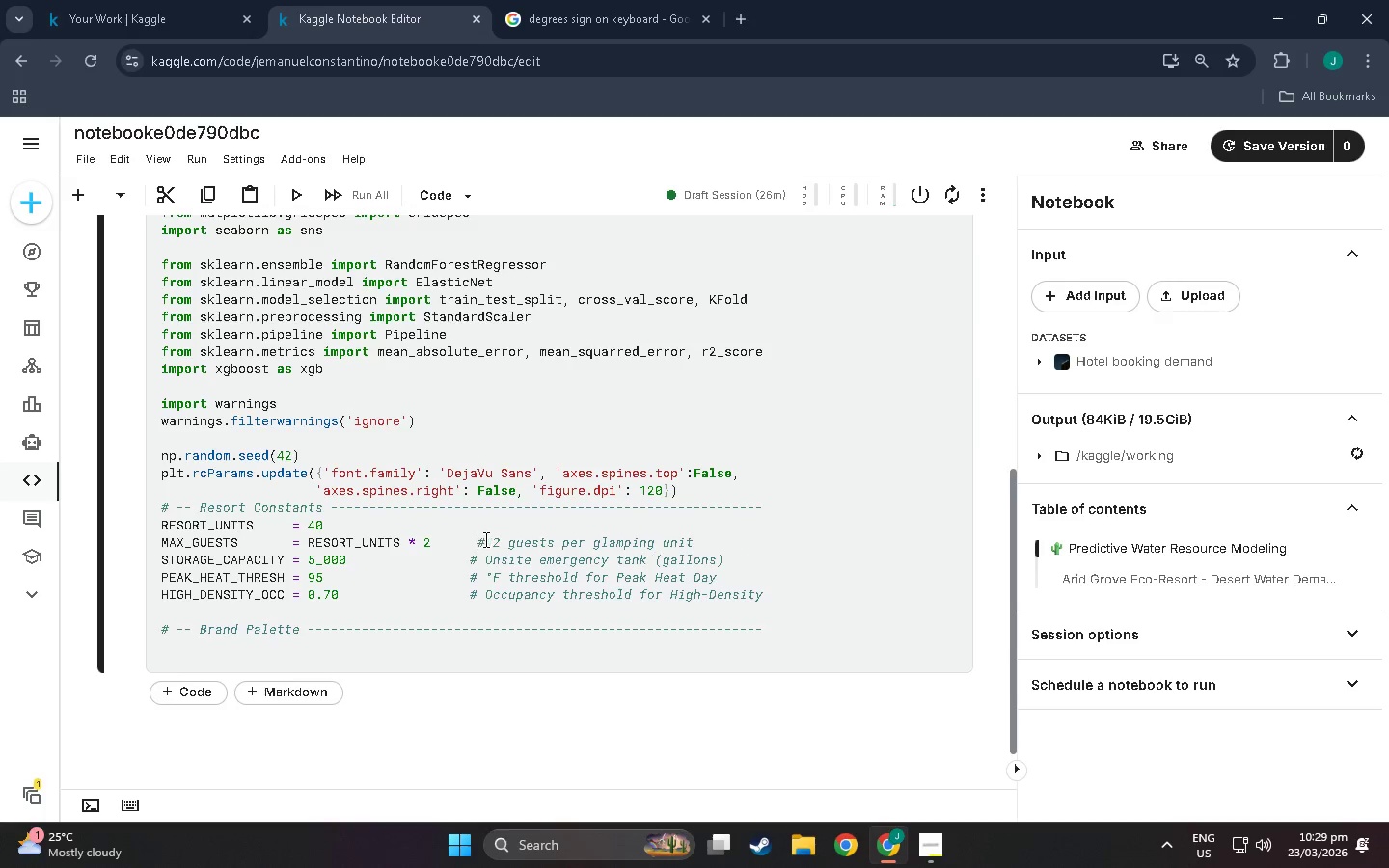 
key(Backspace)
 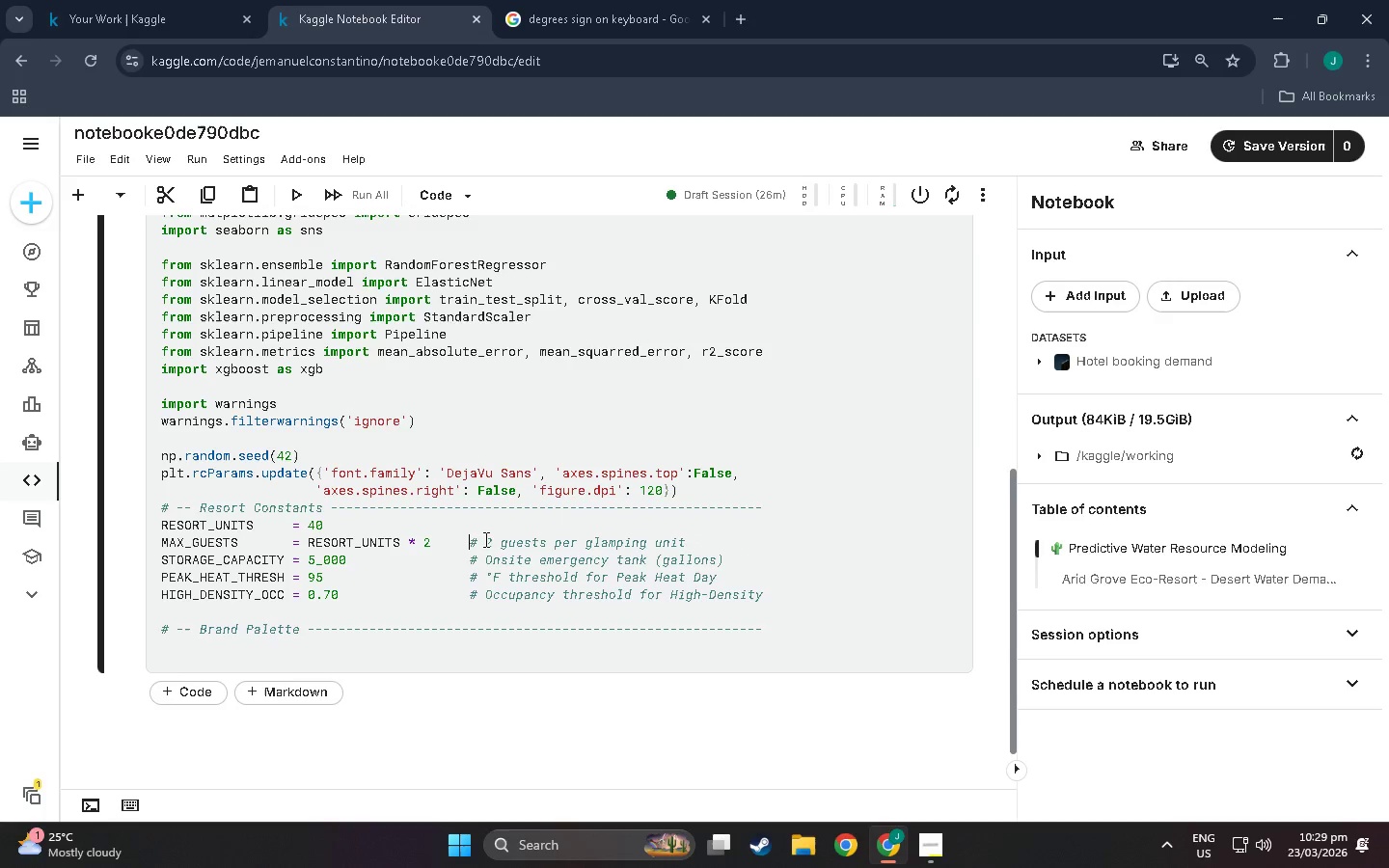 
key(Backspace)
 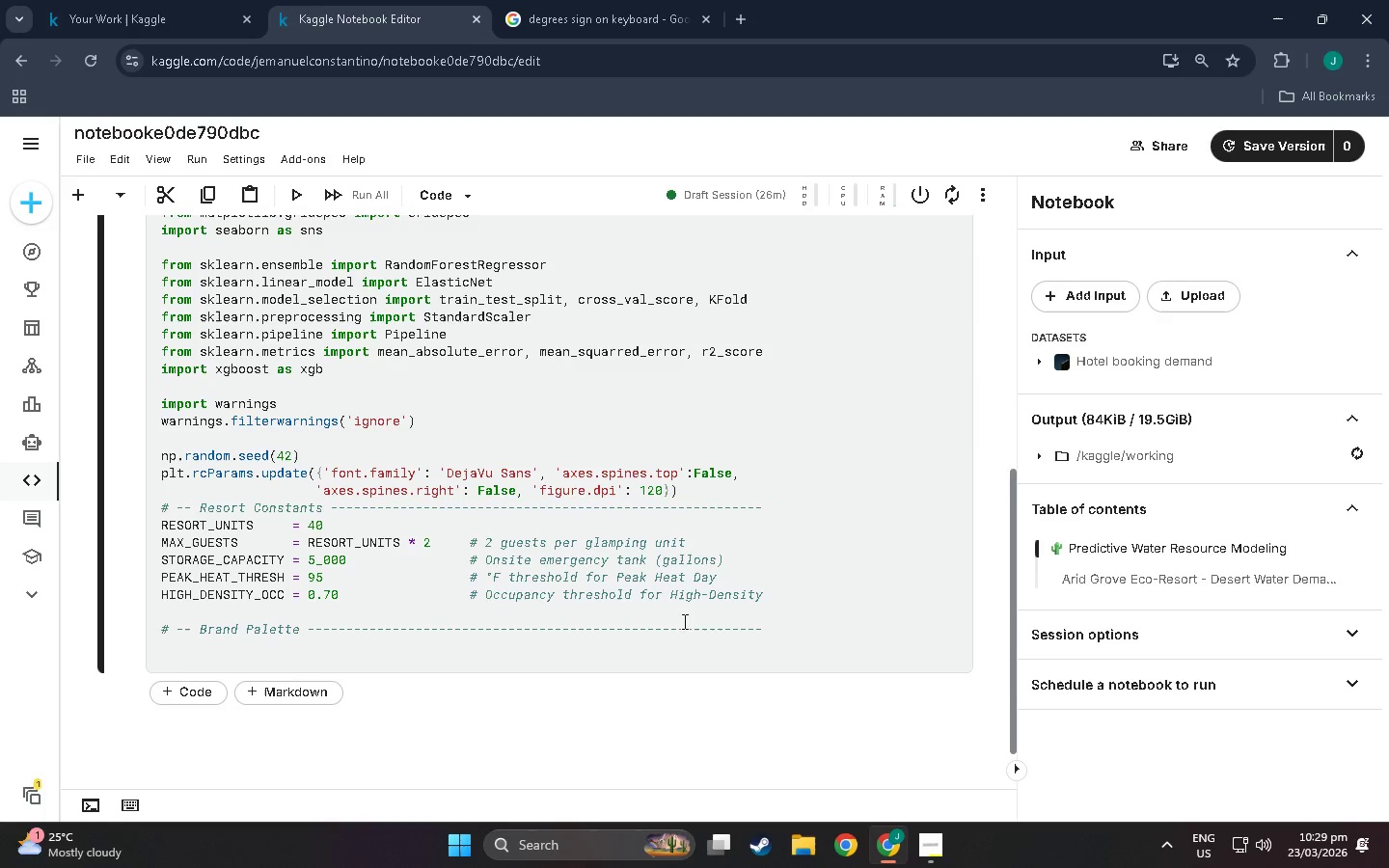 
left_click([822, 628])
 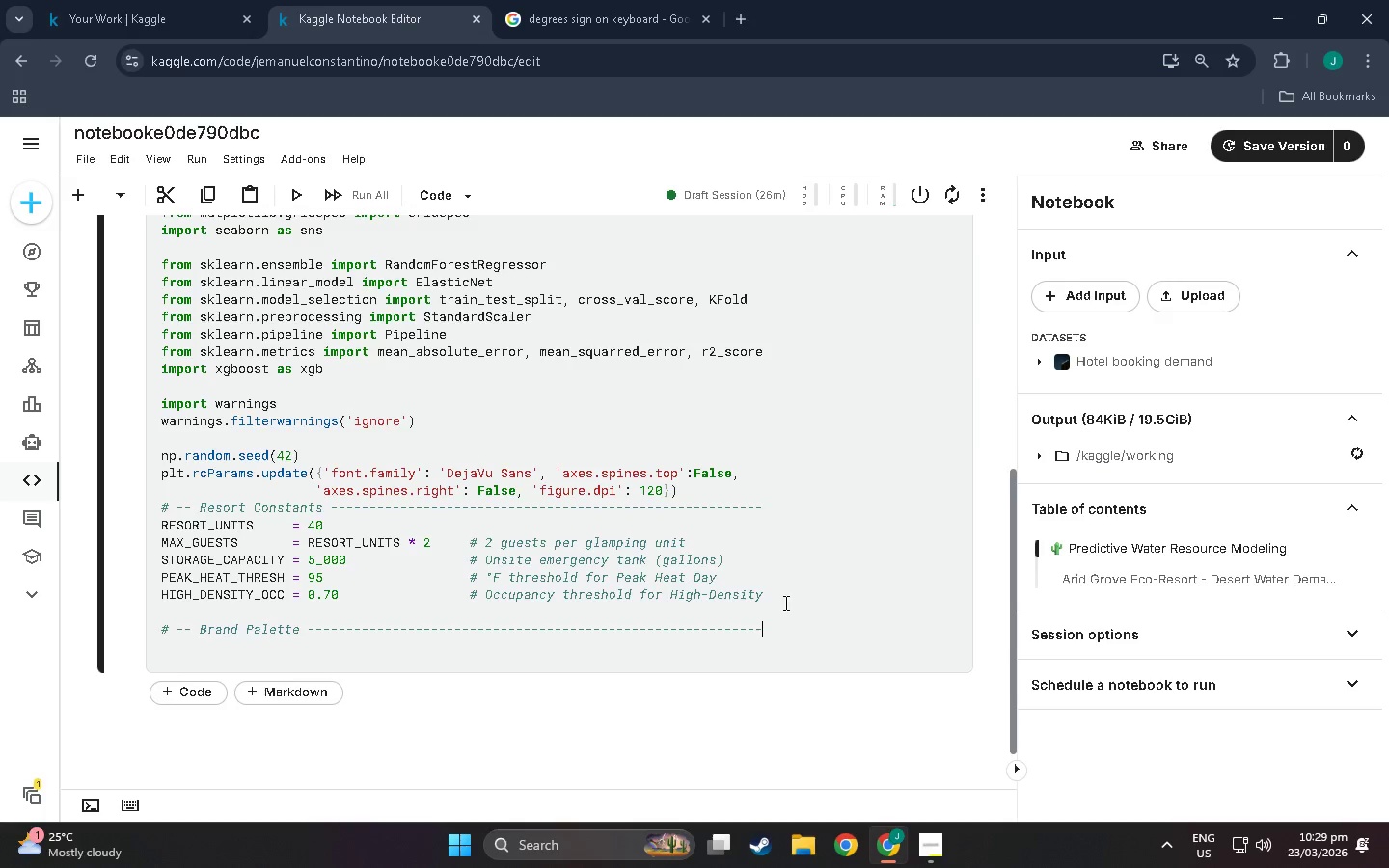 
scroll: coordinate [784, 603], scroll_direction: up, amount: 10.0
 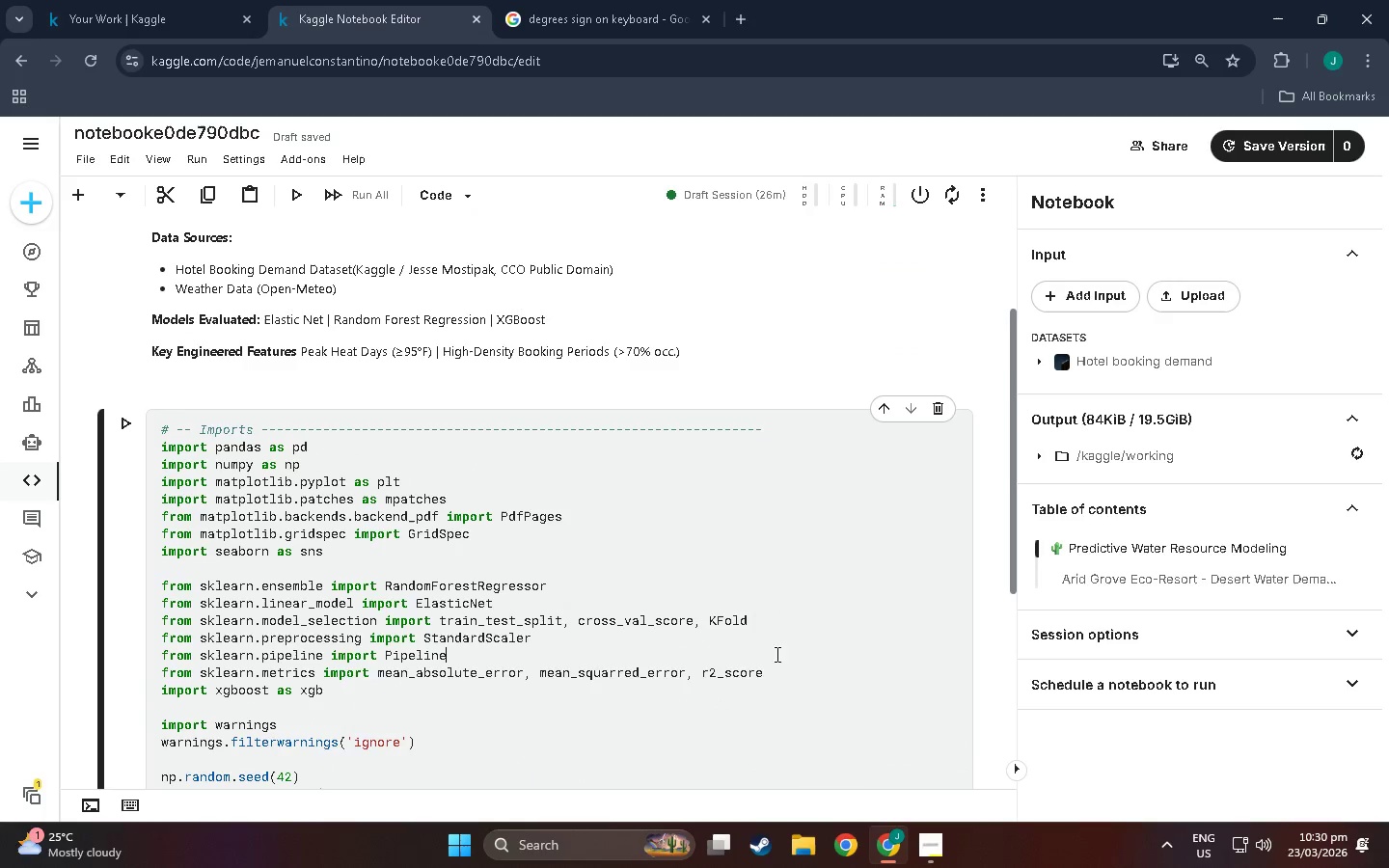 
double_click([775, 672])
 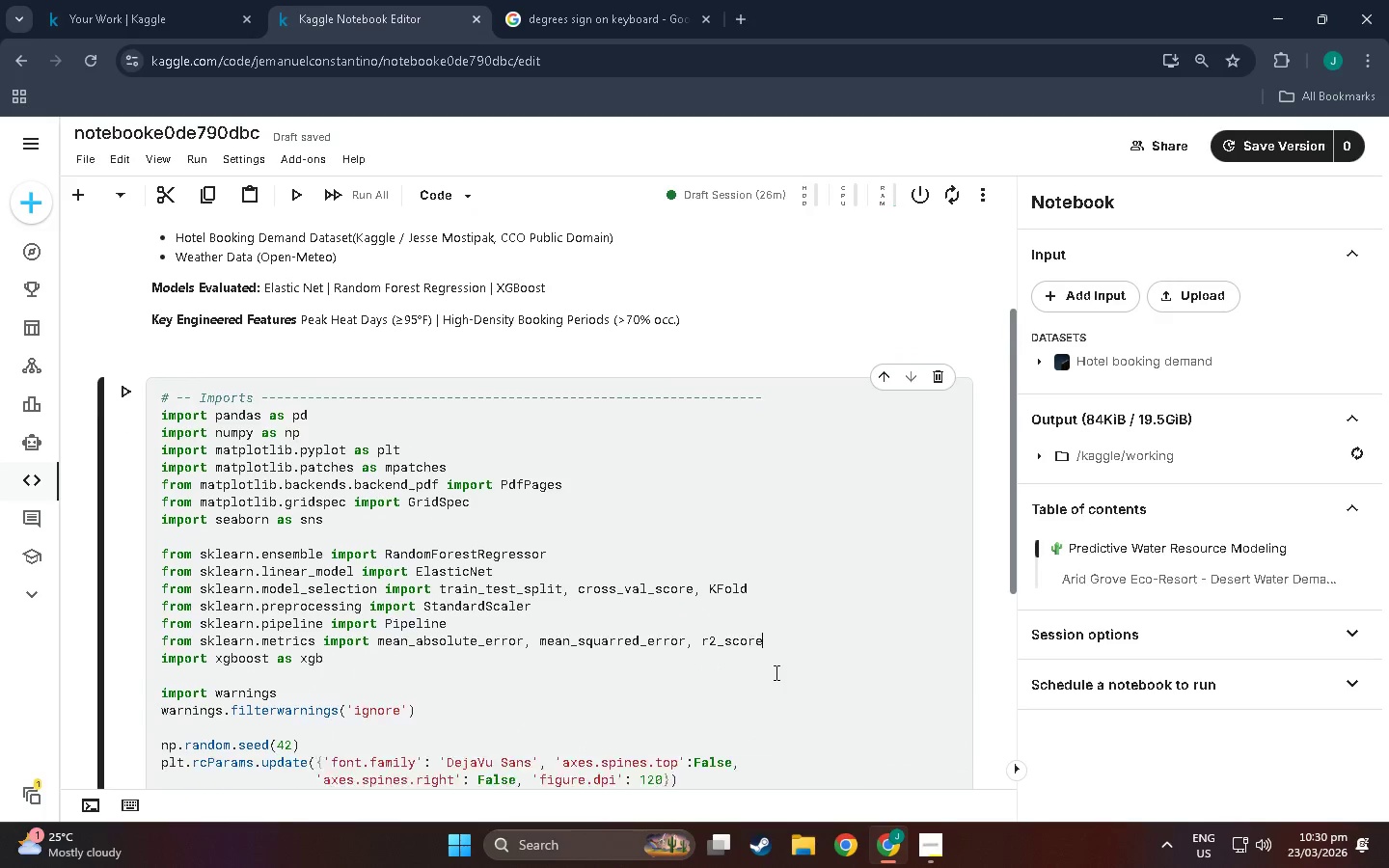 
scroll: coordinate [775, 672], scroll_direction: down, amount: 8.0
 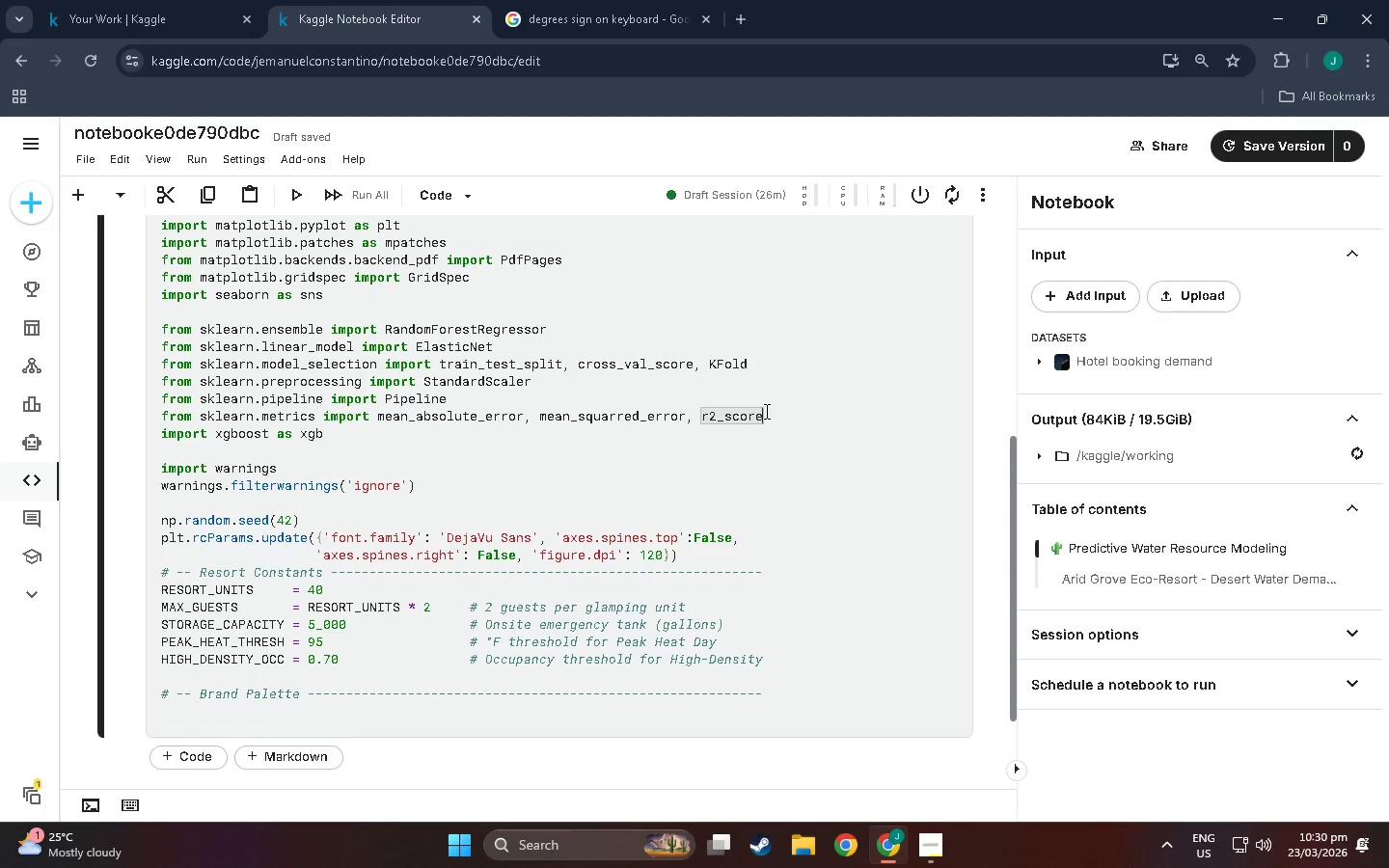 
scroll: coordinate [768, 499], scroll_direction: up, amount: 2.0
 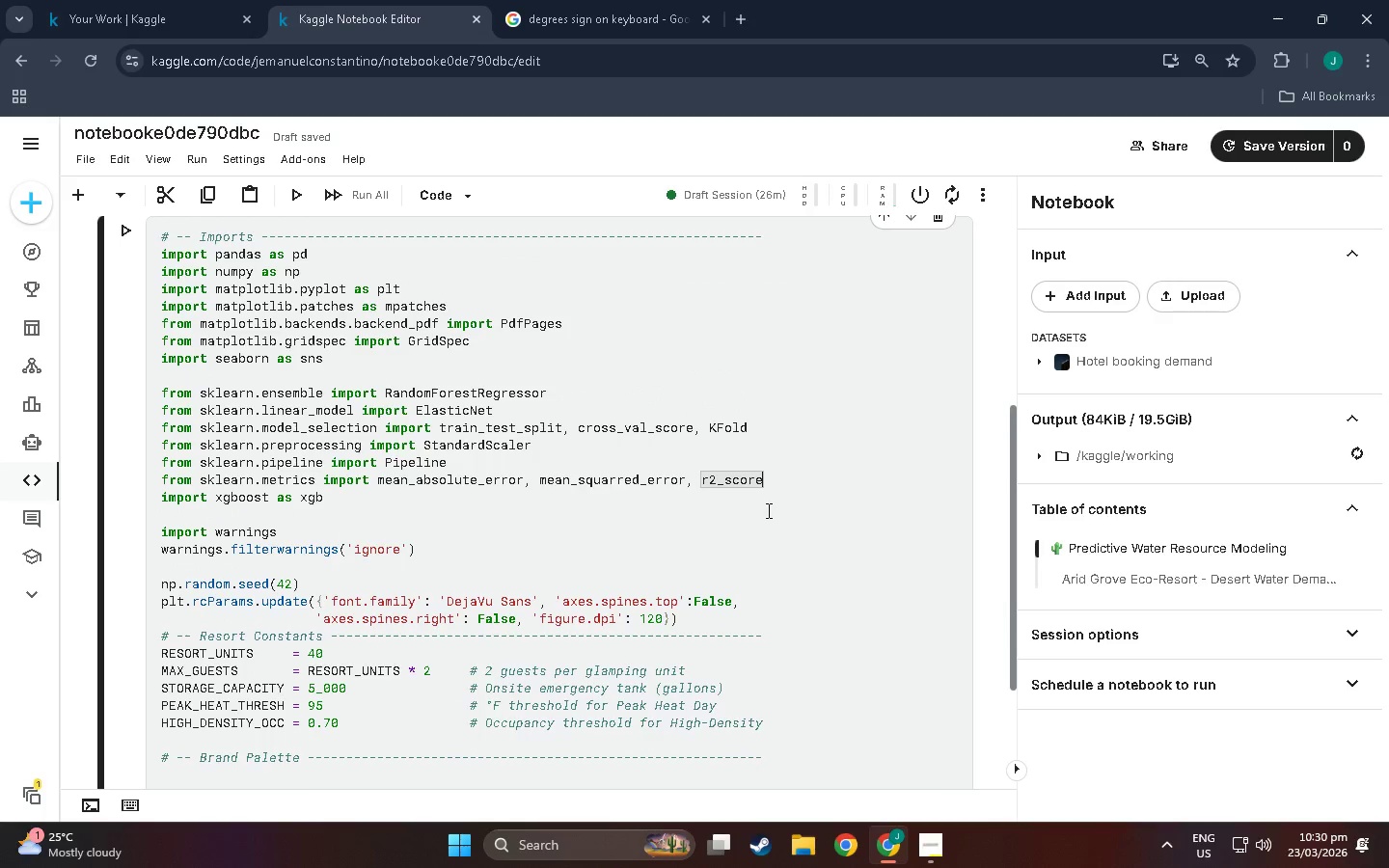 
scroll: coordinate [767, 510], scroll_direction: down, amount: 10.0
 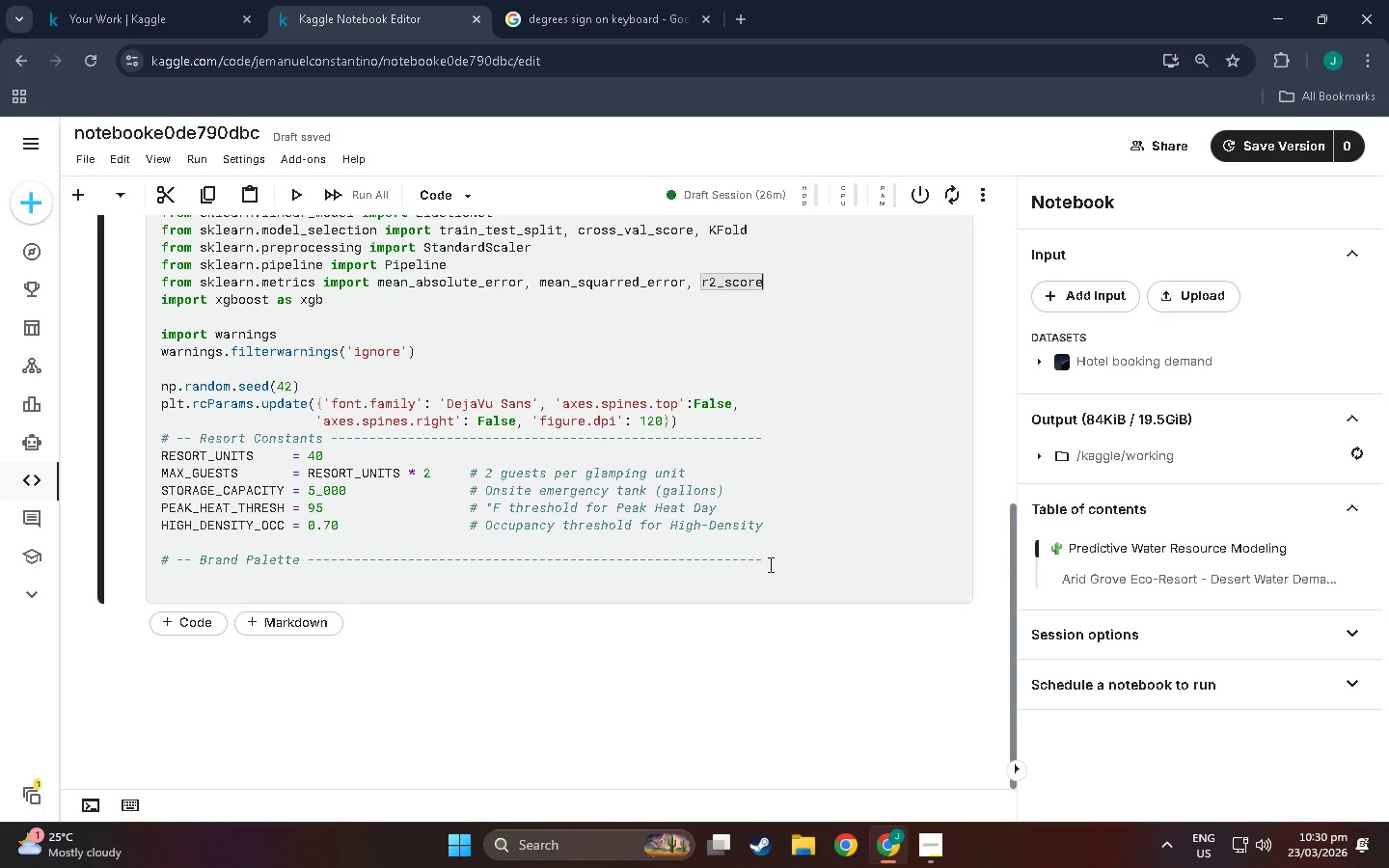 
left_click([769, 564])
 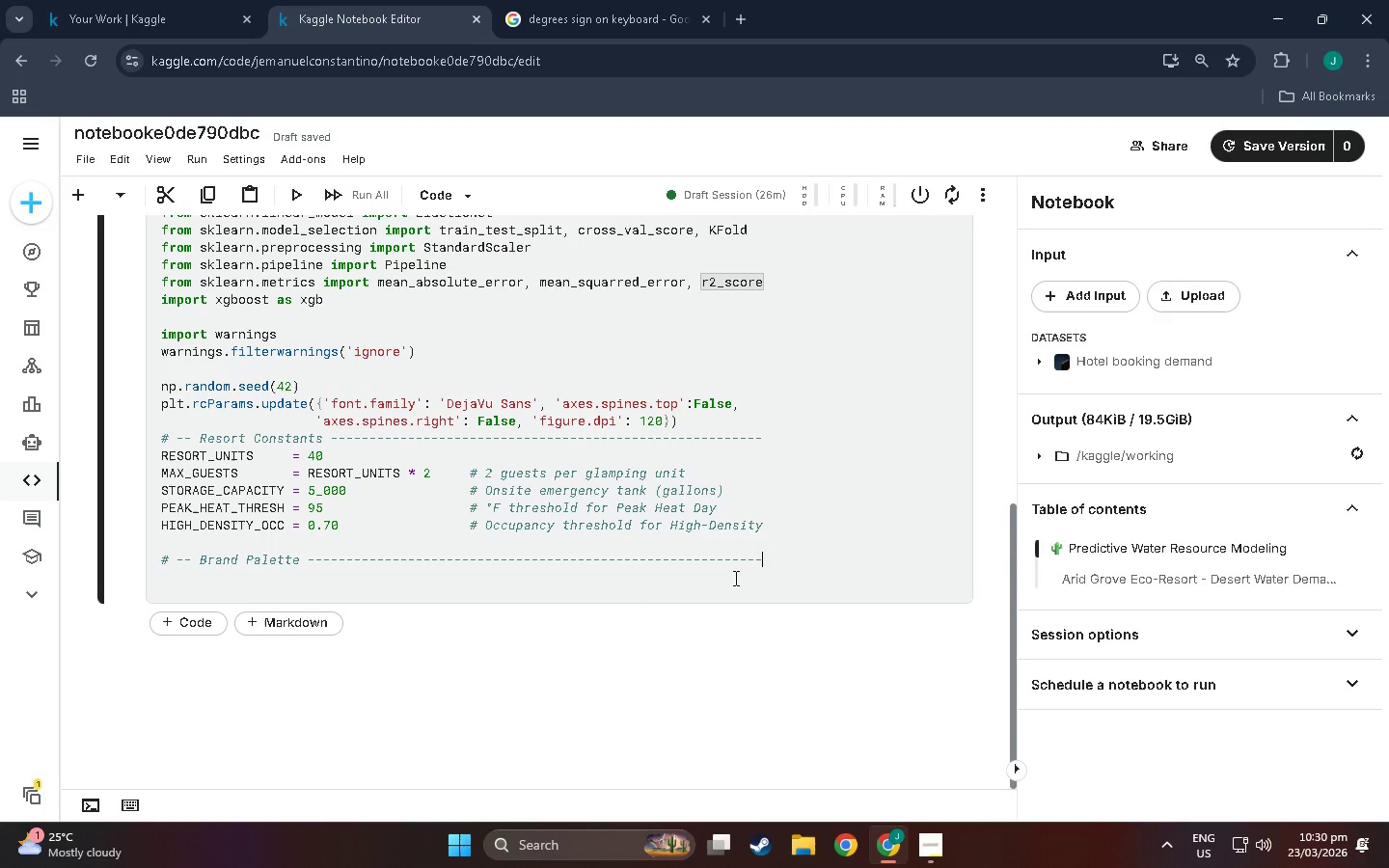 
scroll: coordinate [700, 587], scroll_direction: down, amount: 4.0
 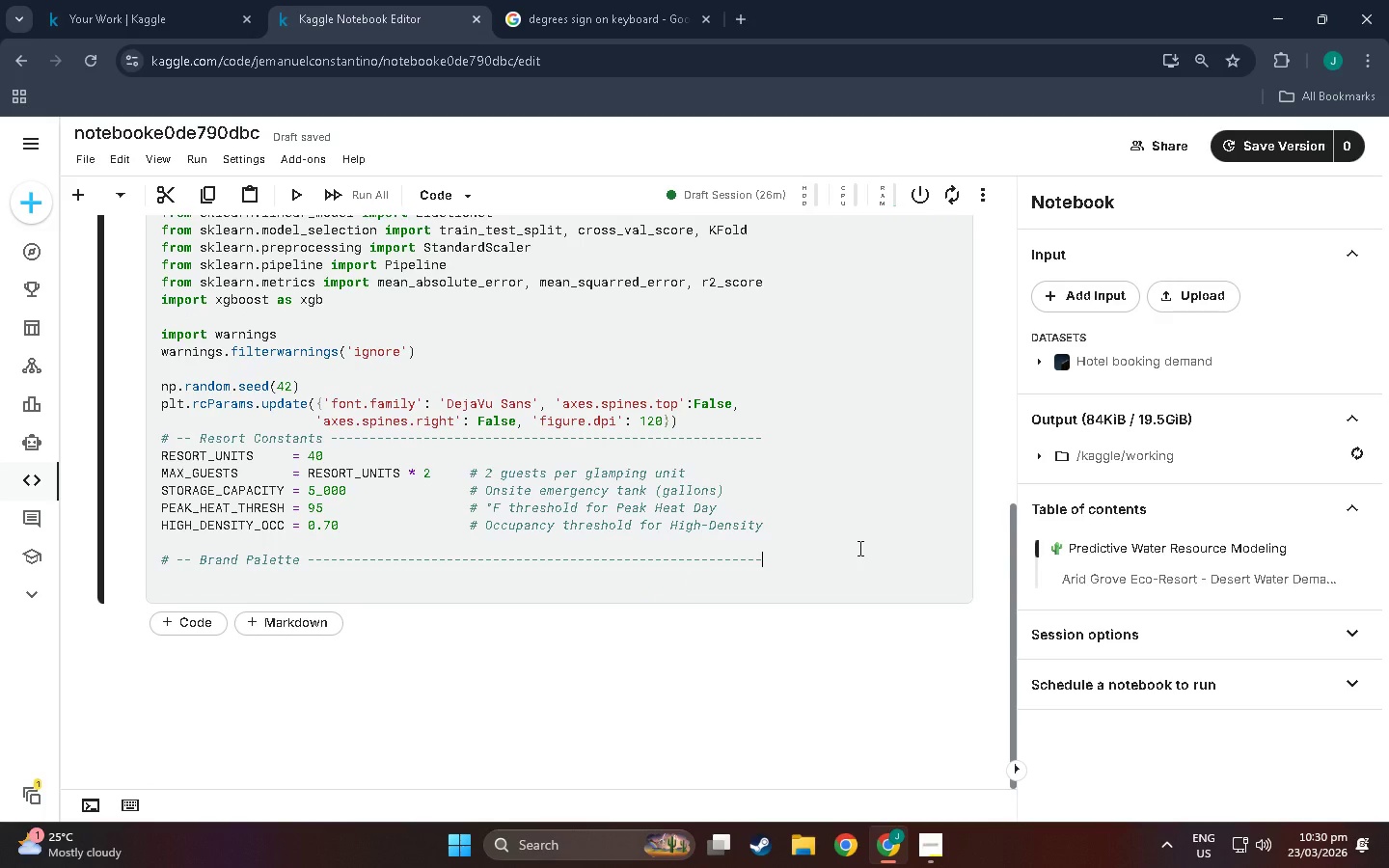 
key(Enter)
 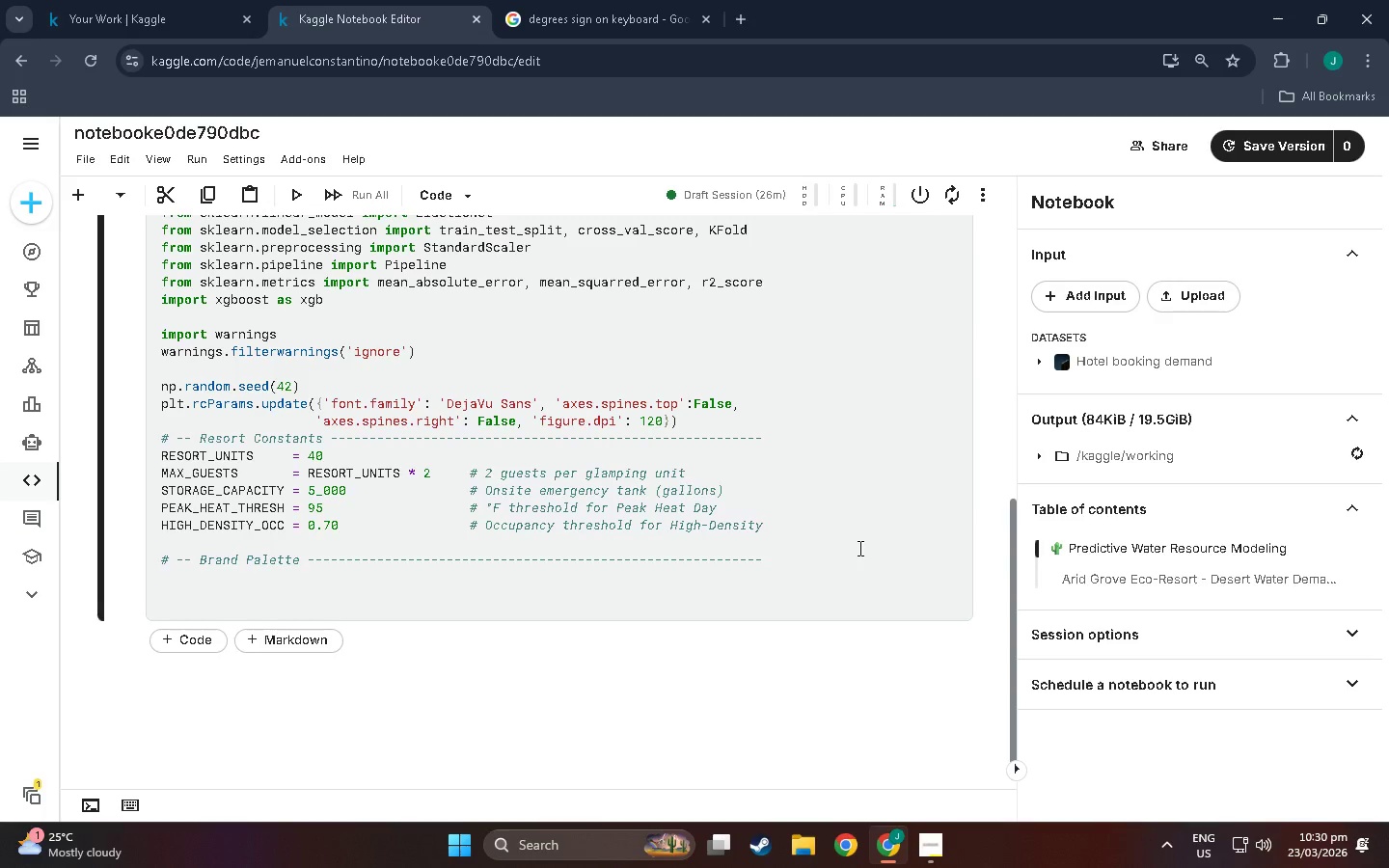 
key(Shift+C)
 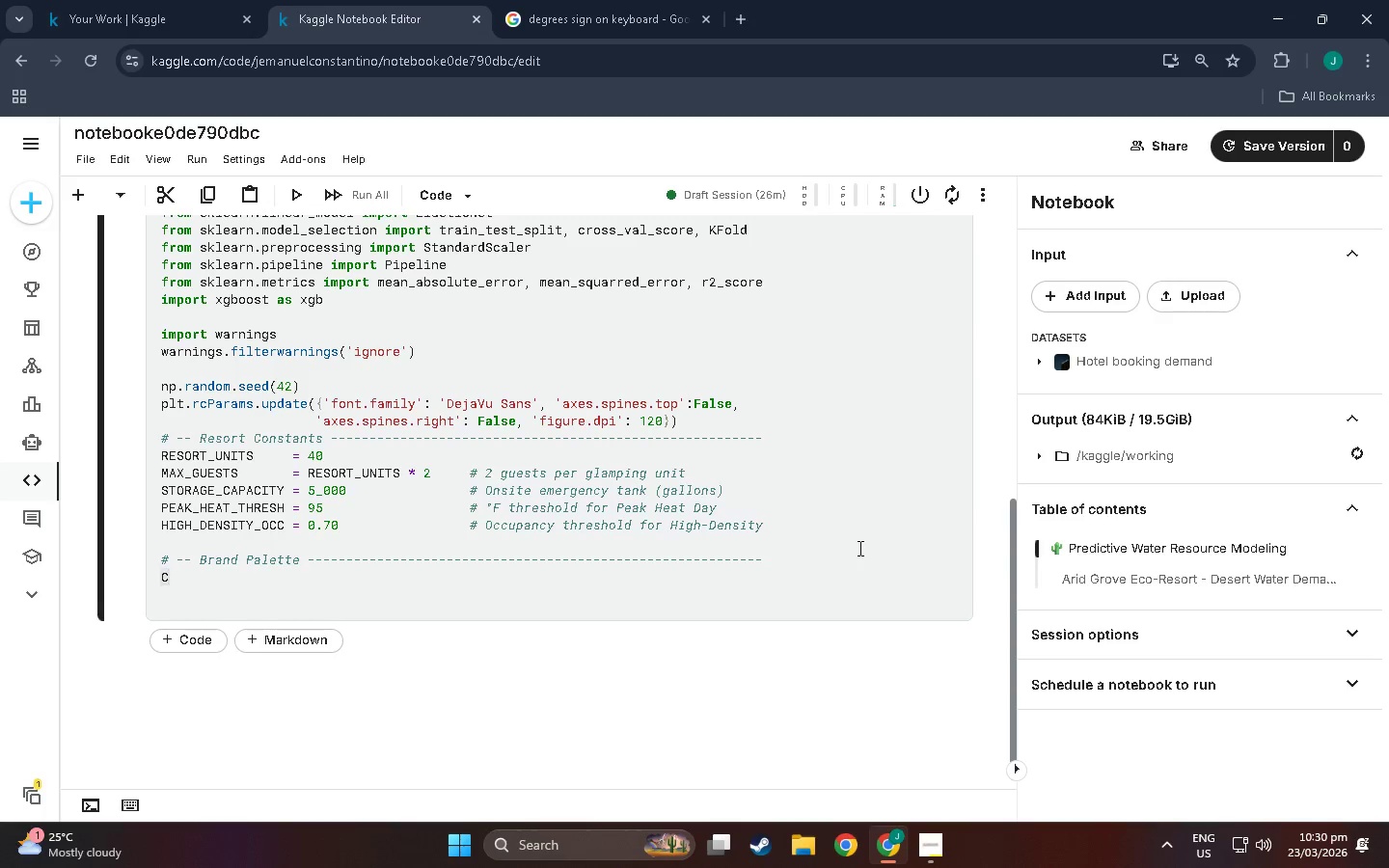 
key(Space)
 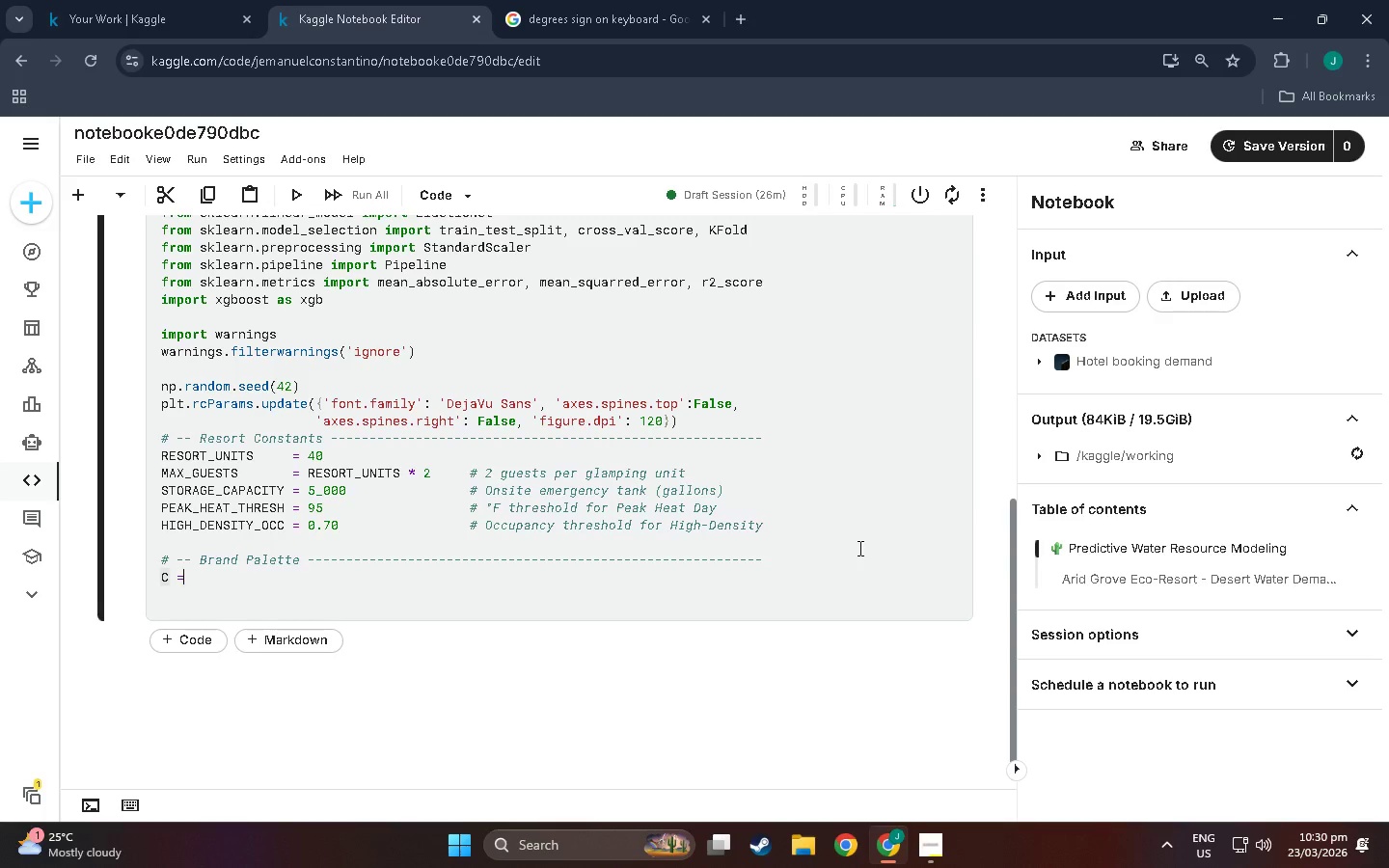 
key(Equal)
 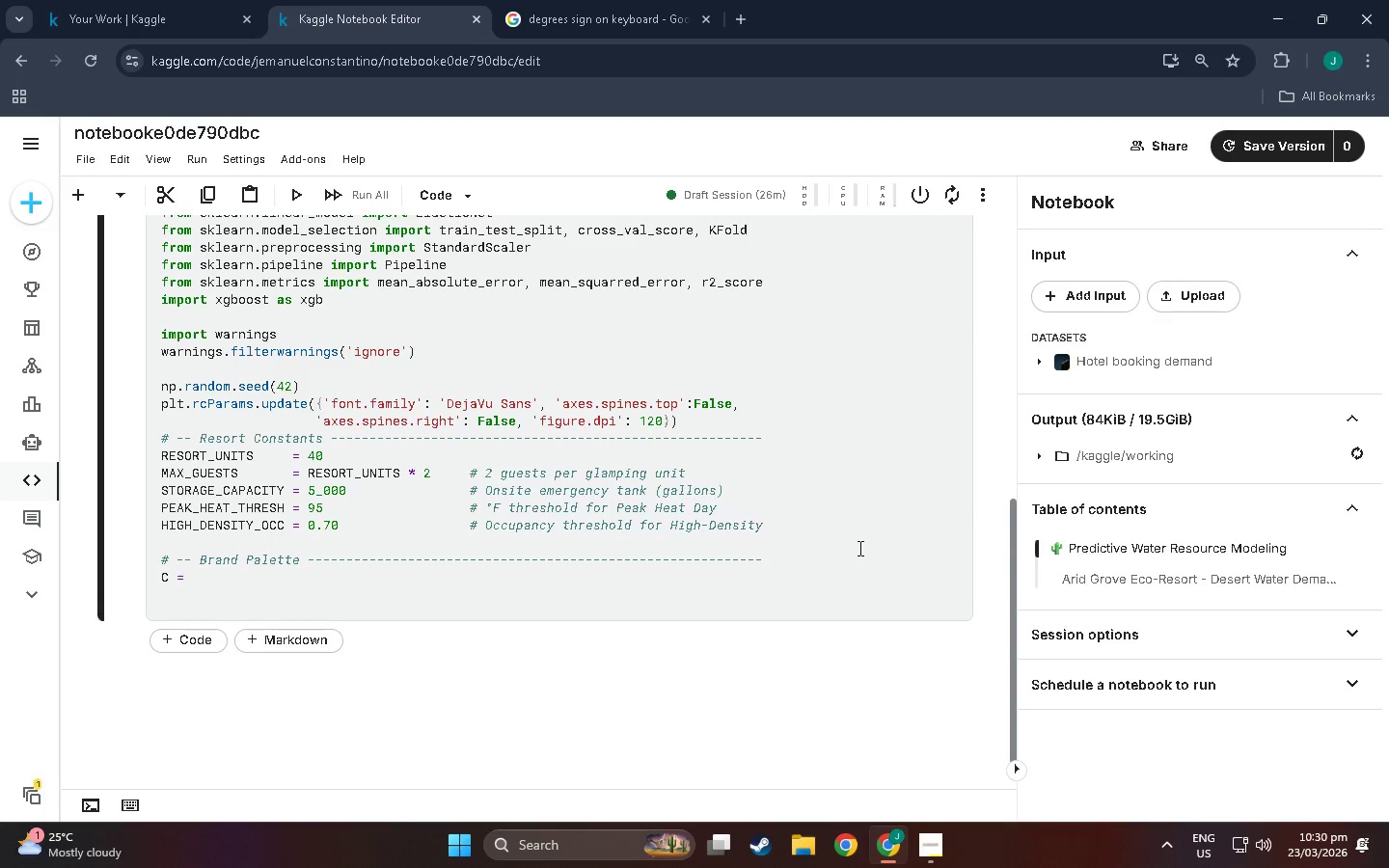 
key(Space)
 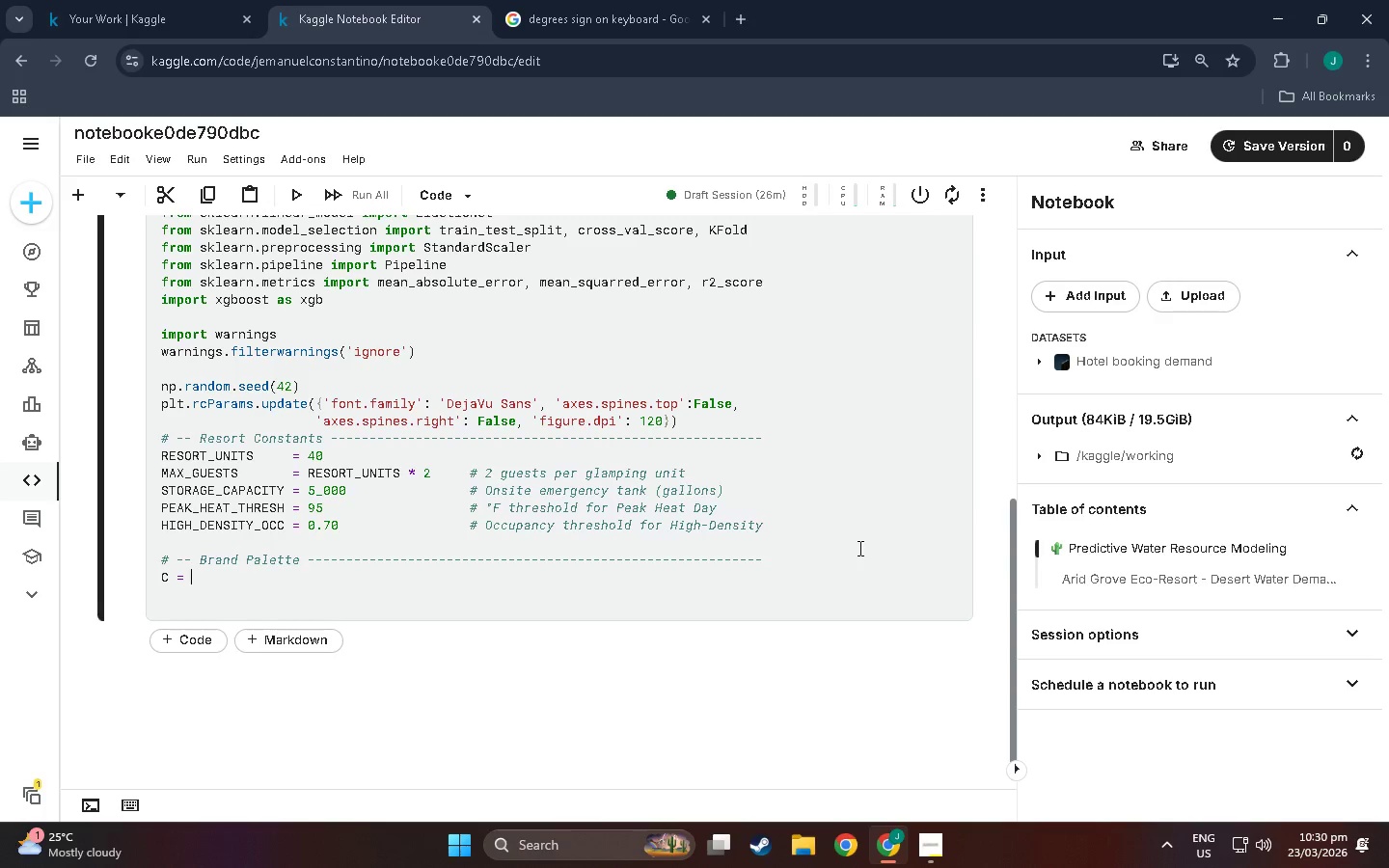 
key(Shift+BracketLeft)
 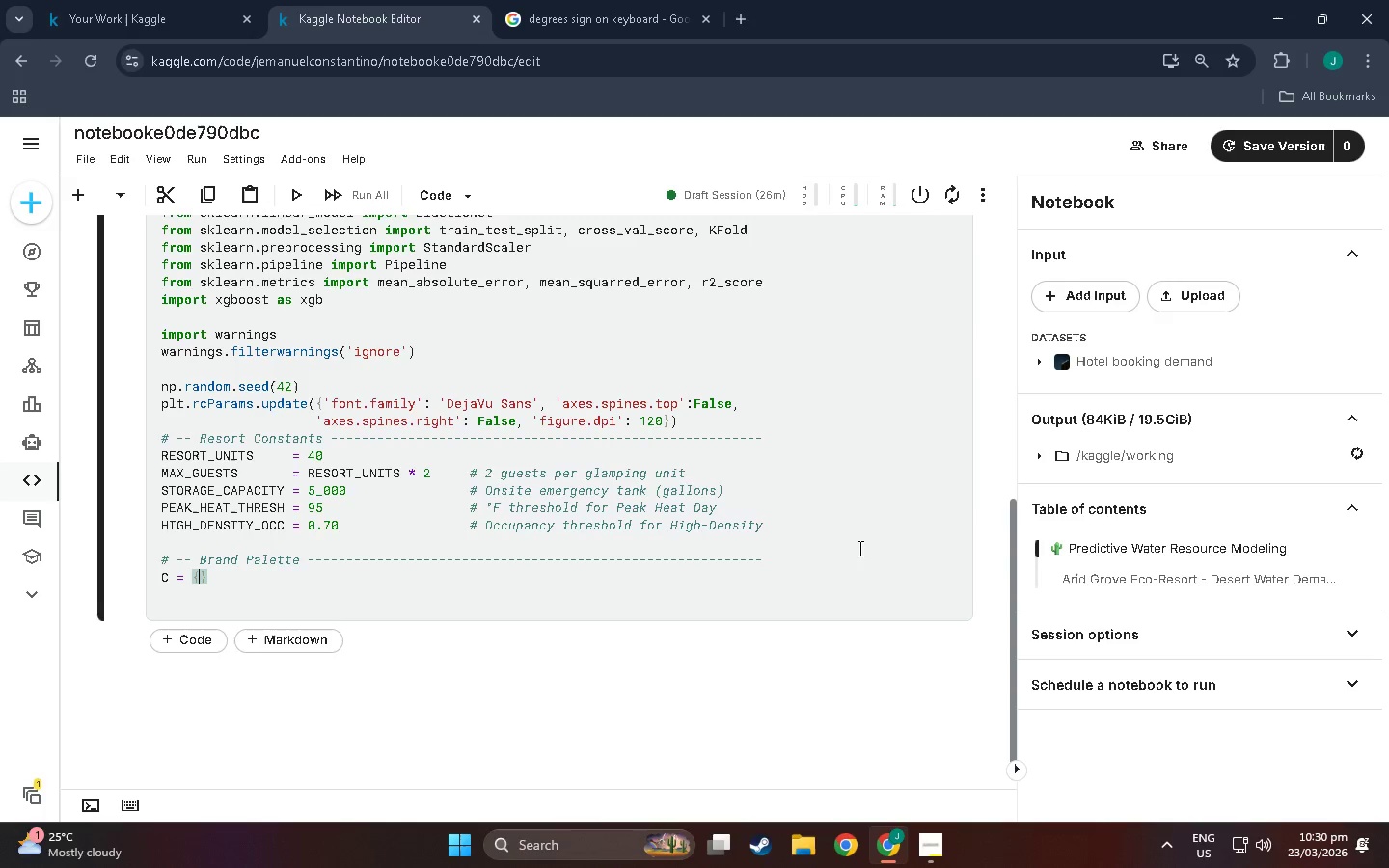 
key(Enter)
 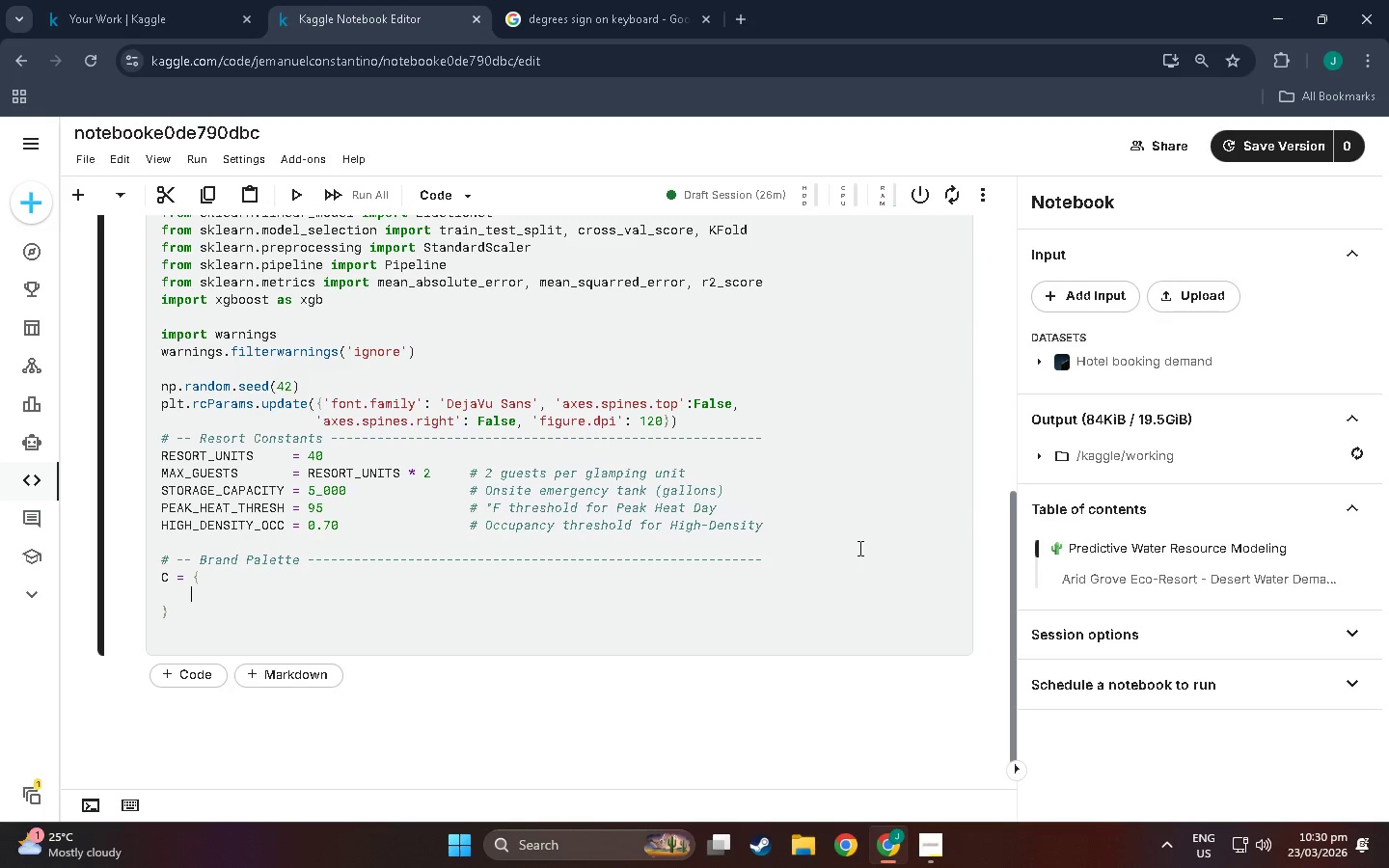 
type('primary)
 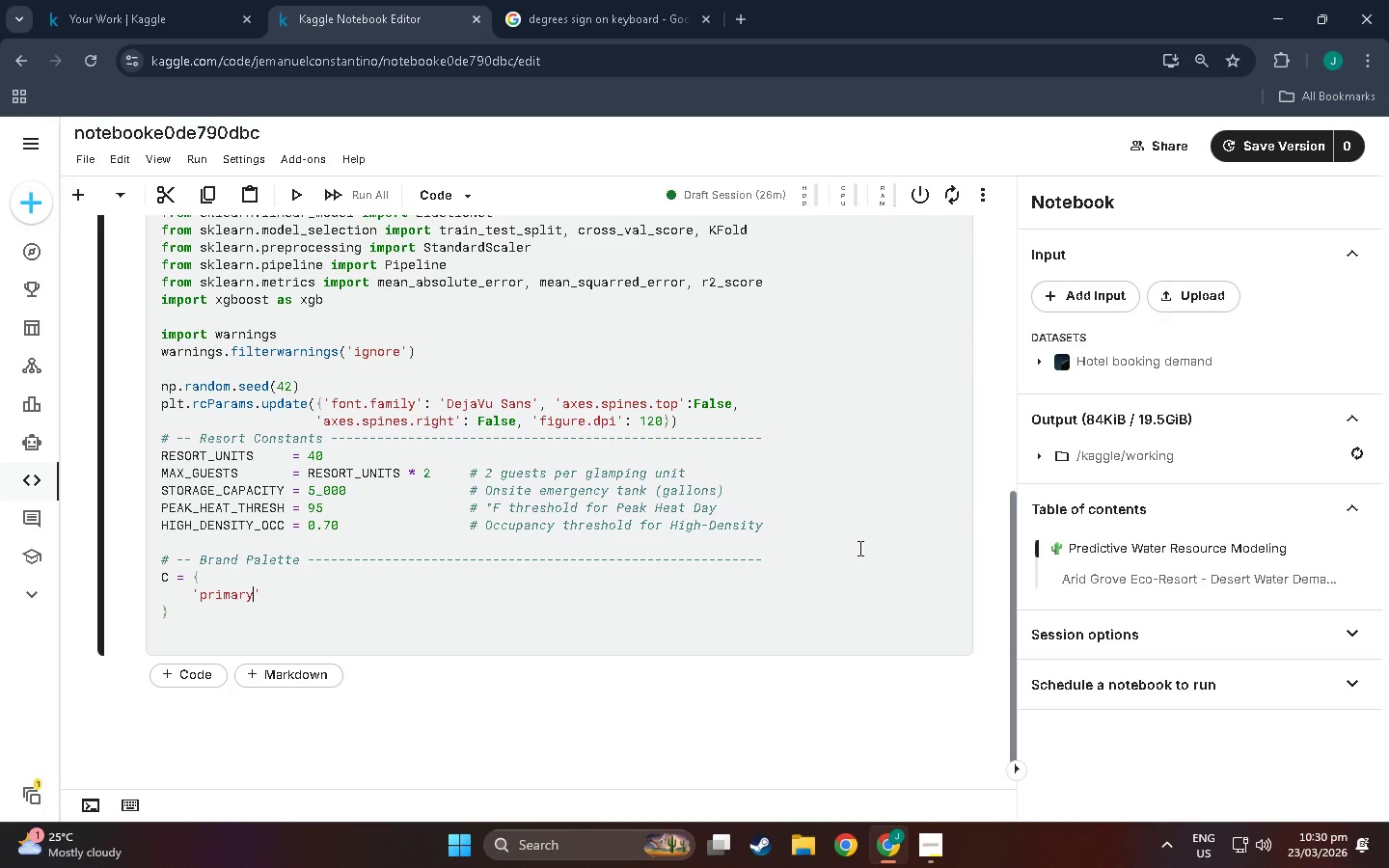 
key(ArrowRight)
 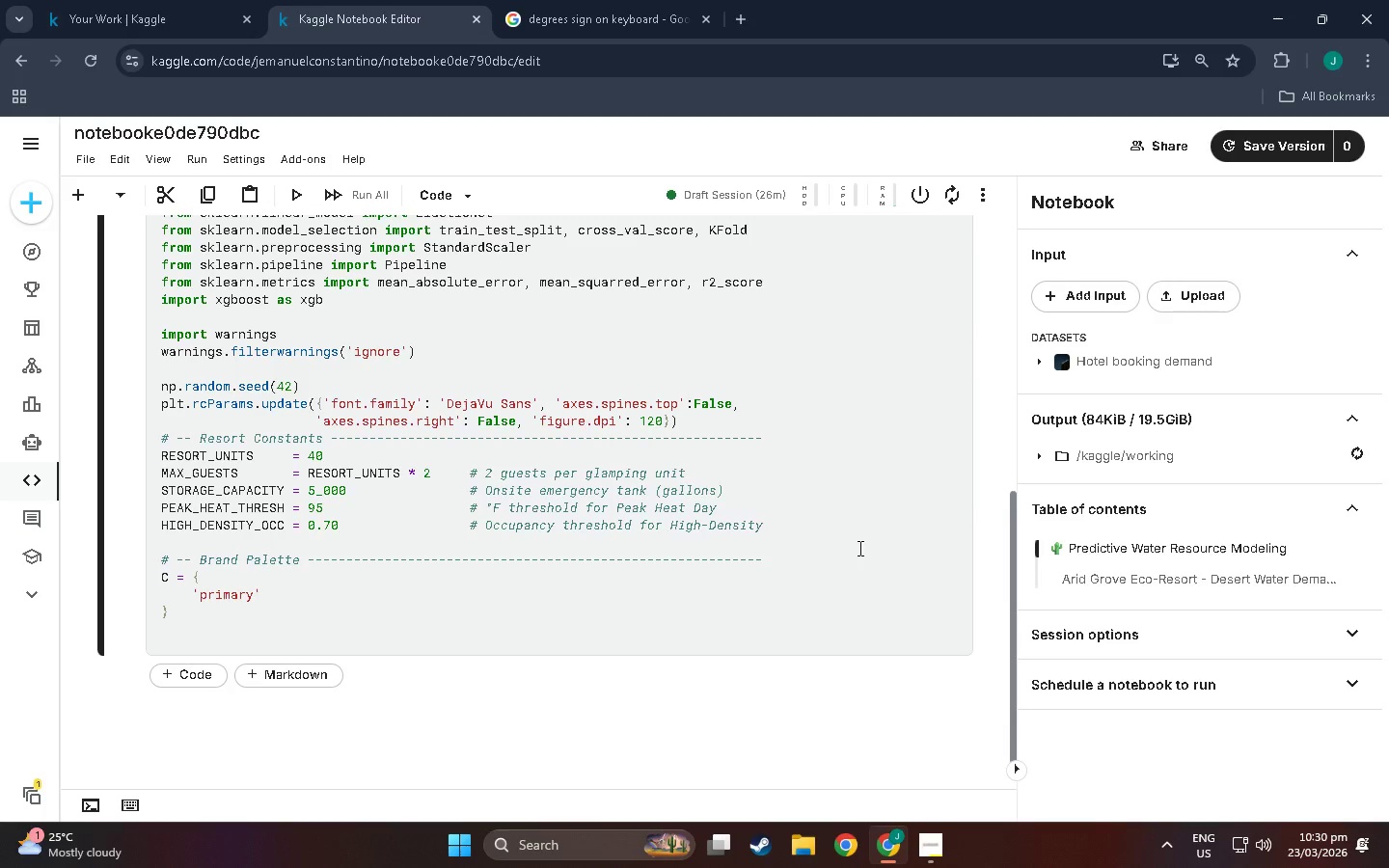 
hold_key(key=ShiftLeft, duration=0.55)
 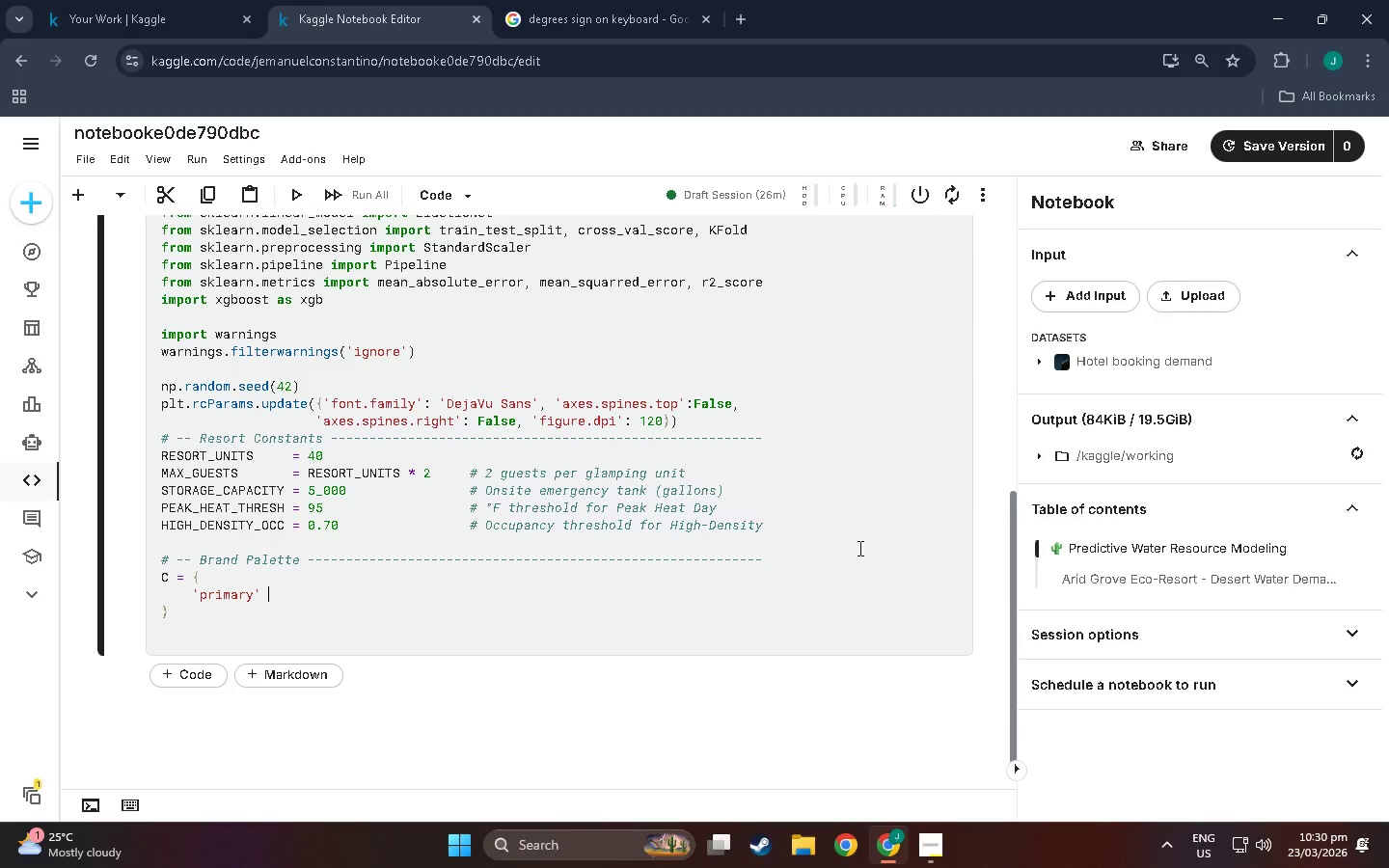 
type( : '#2e40)
key(Backspace)
key(Backspace)
key(Backspace)
type(E4057)
 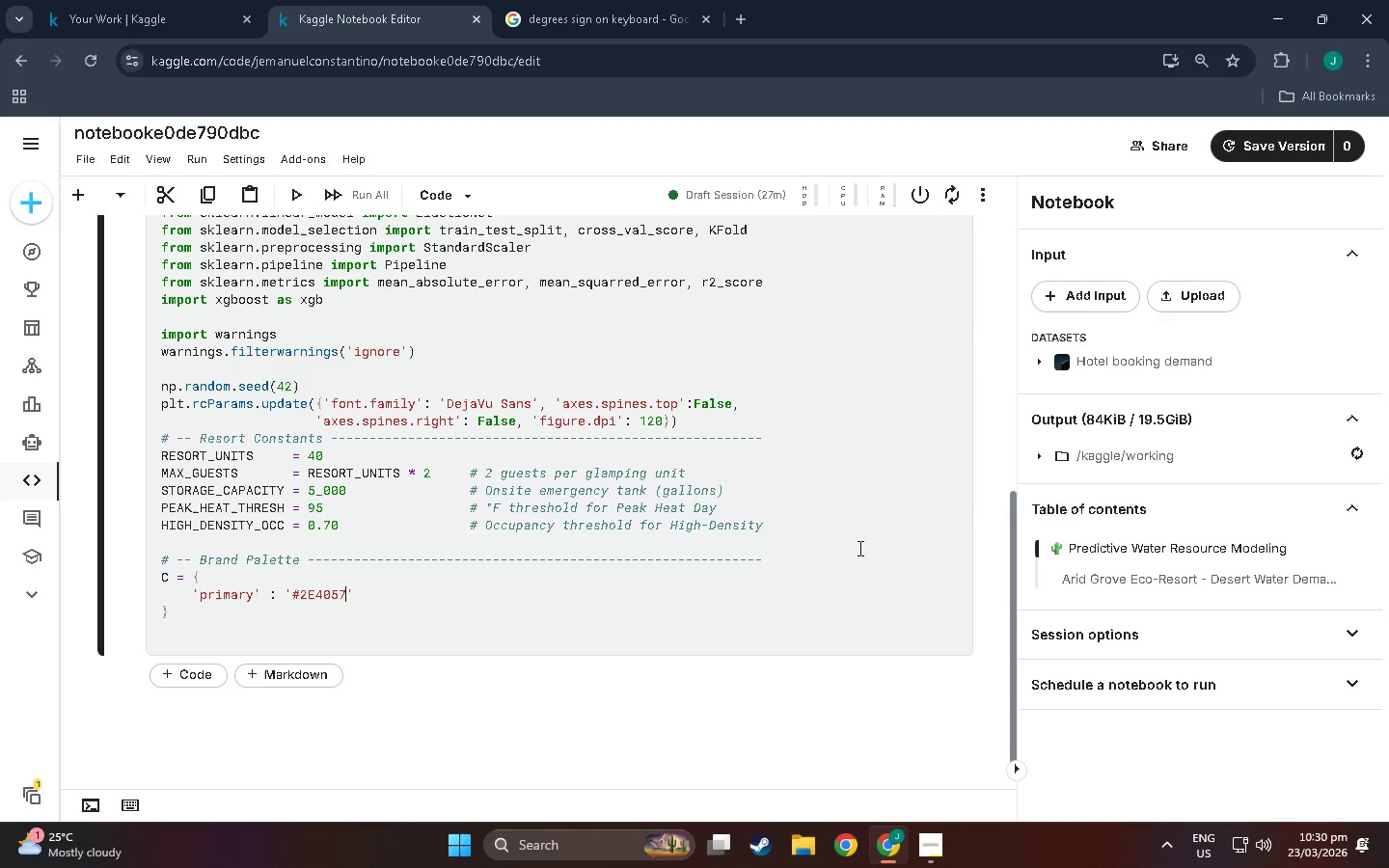 
key(ArrowRight)
 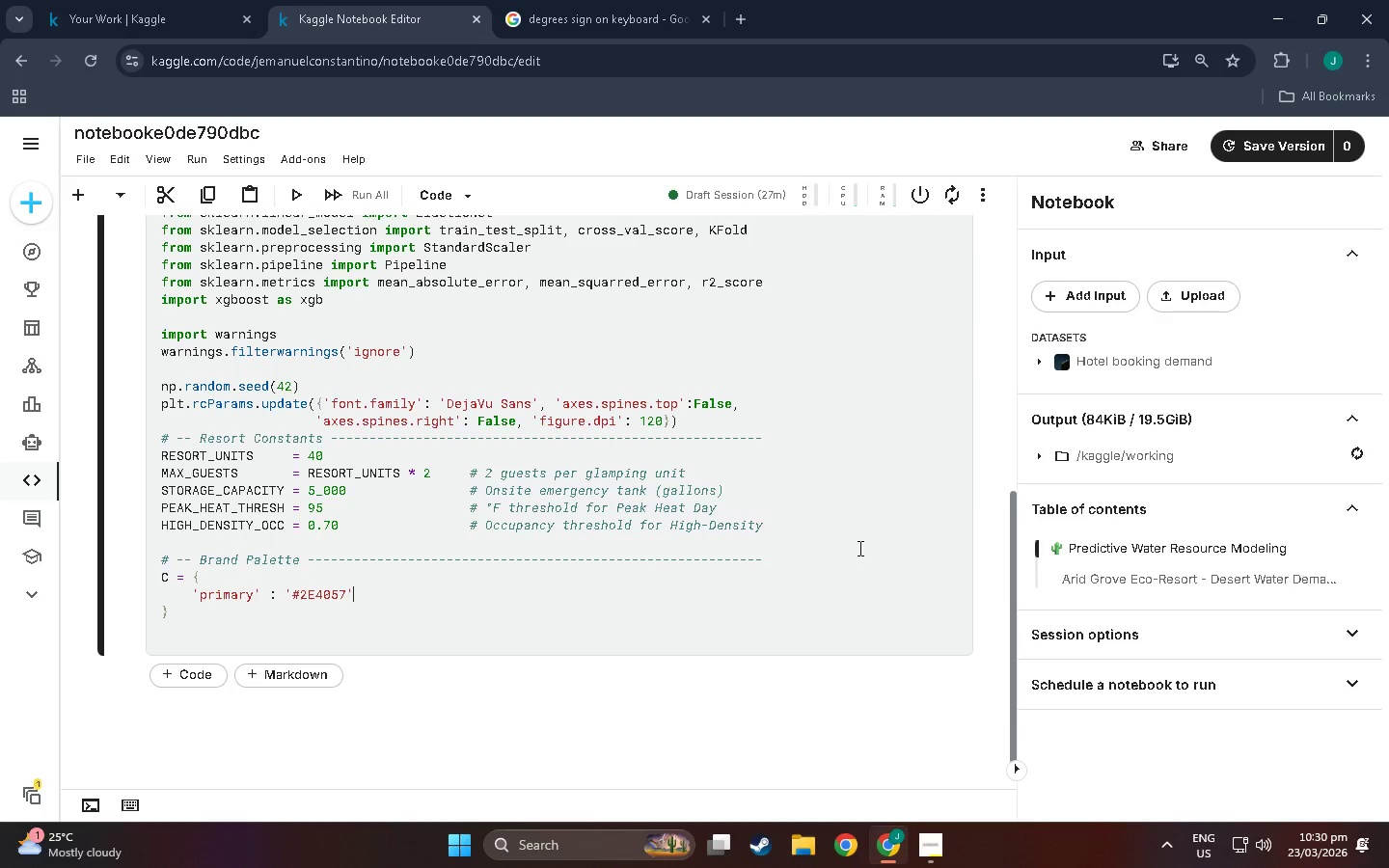 
key(Comma)
 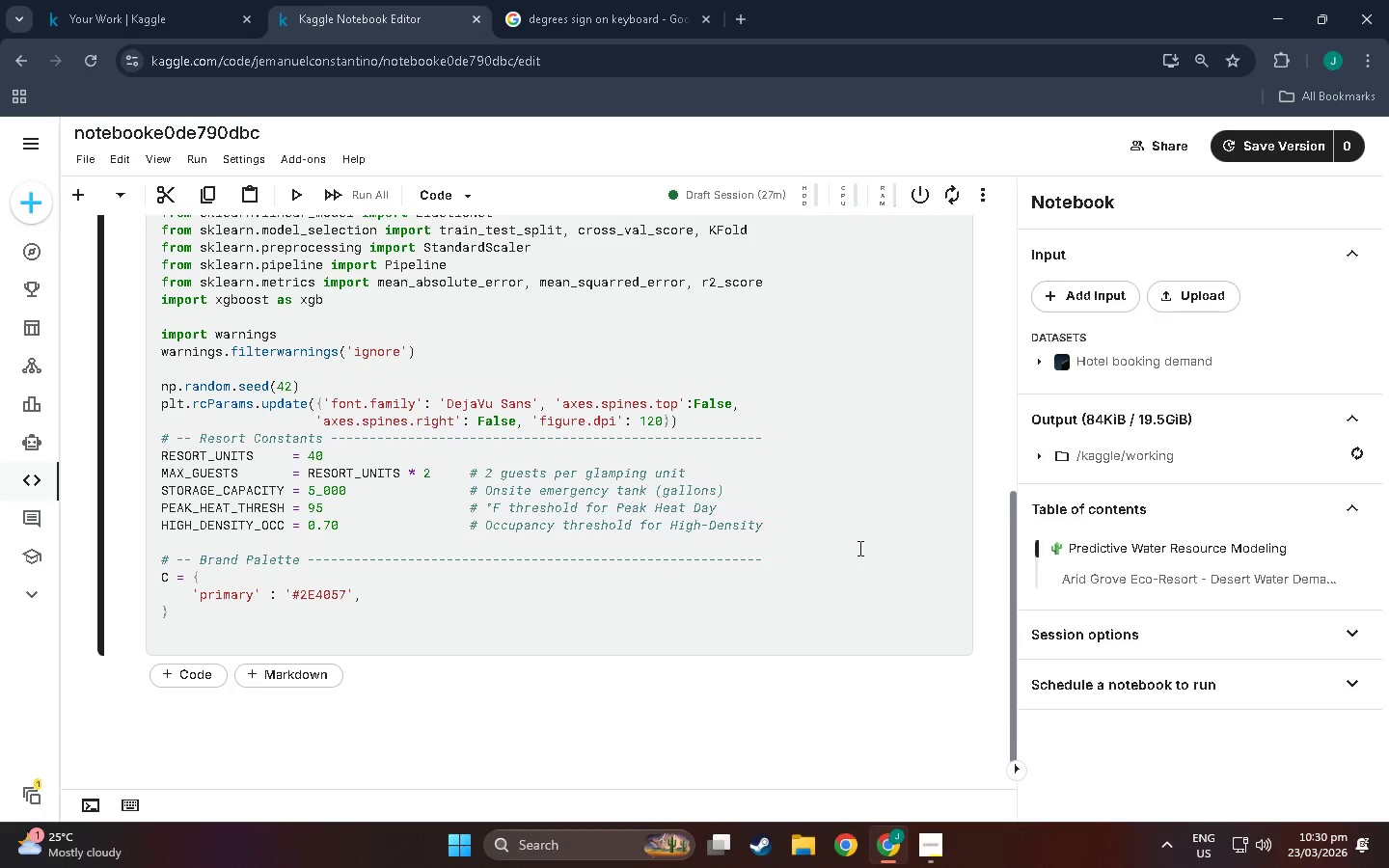 
key(Enter)
 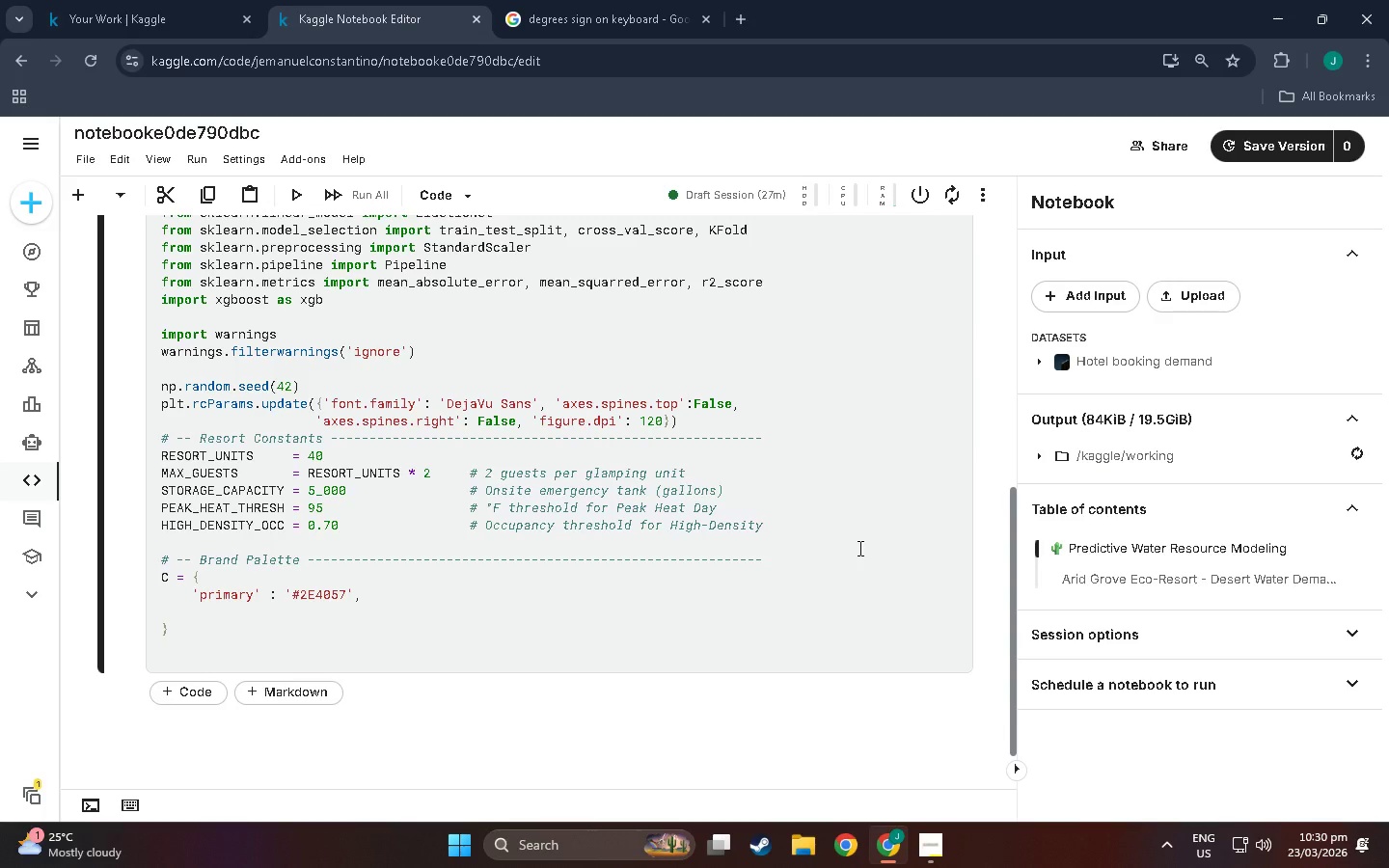 
type('AC)
key(Backspace)
key(Backspace)
type(accent)
 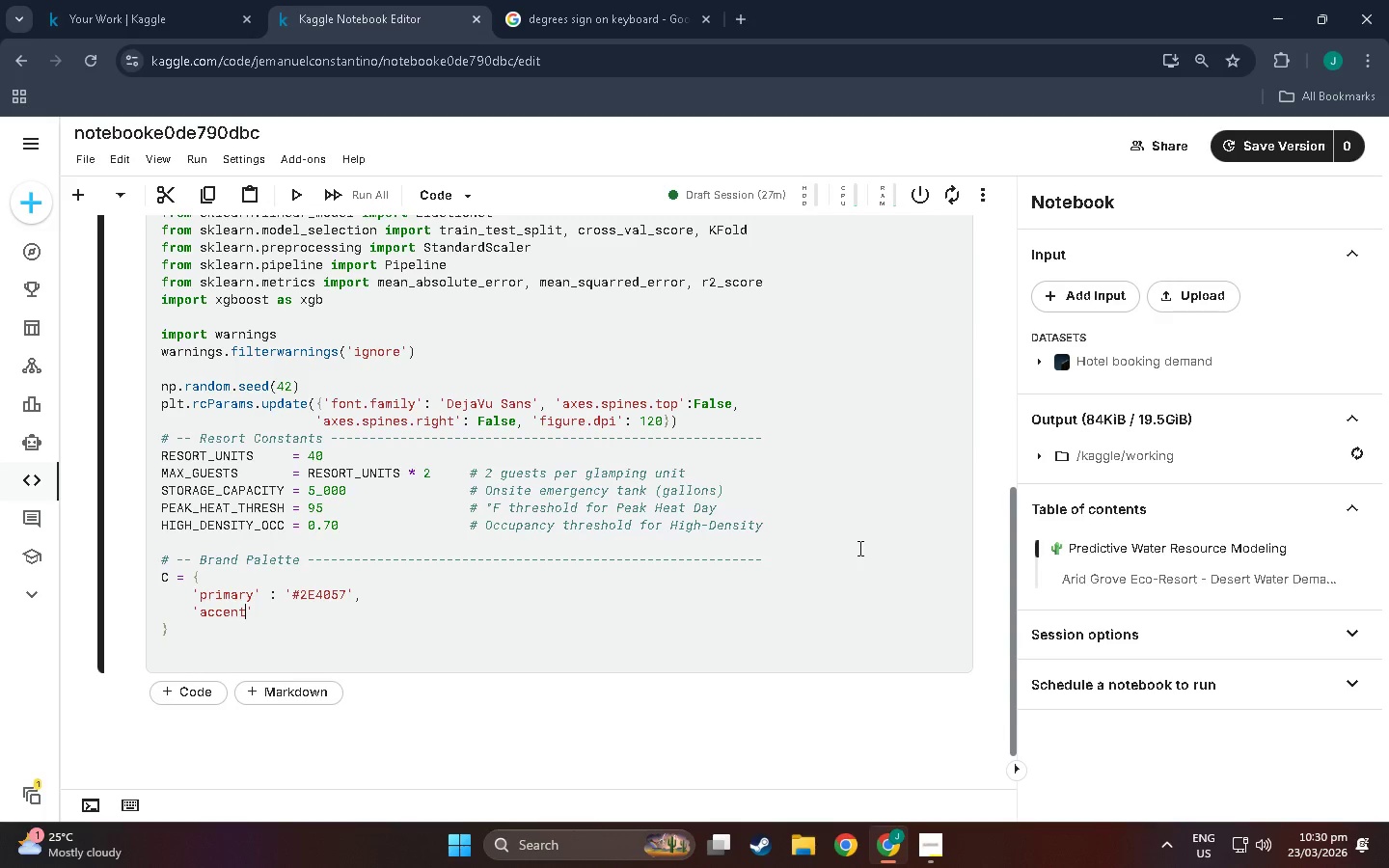 
key(ArrowRight)
 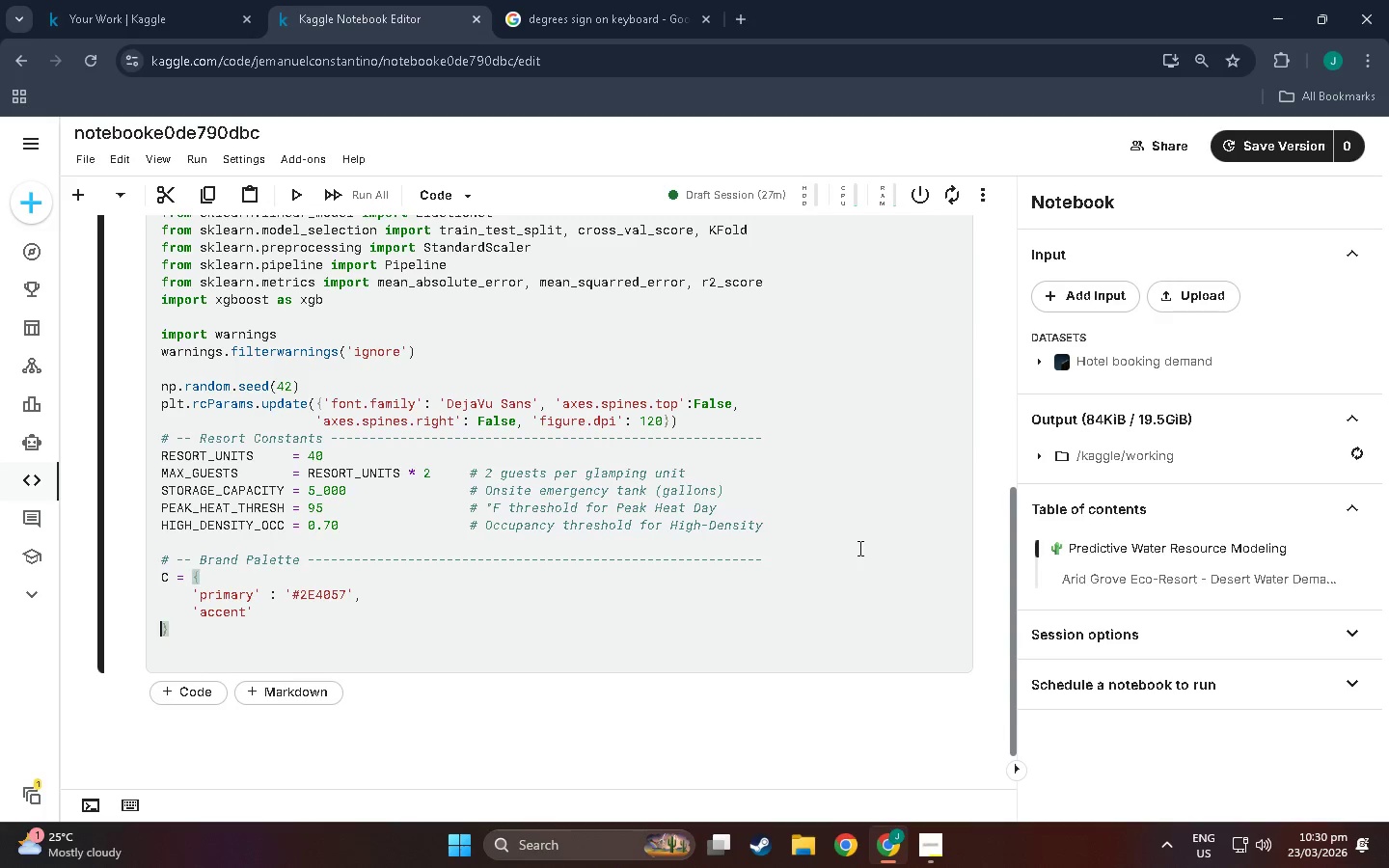 
key(ArrowRight)
 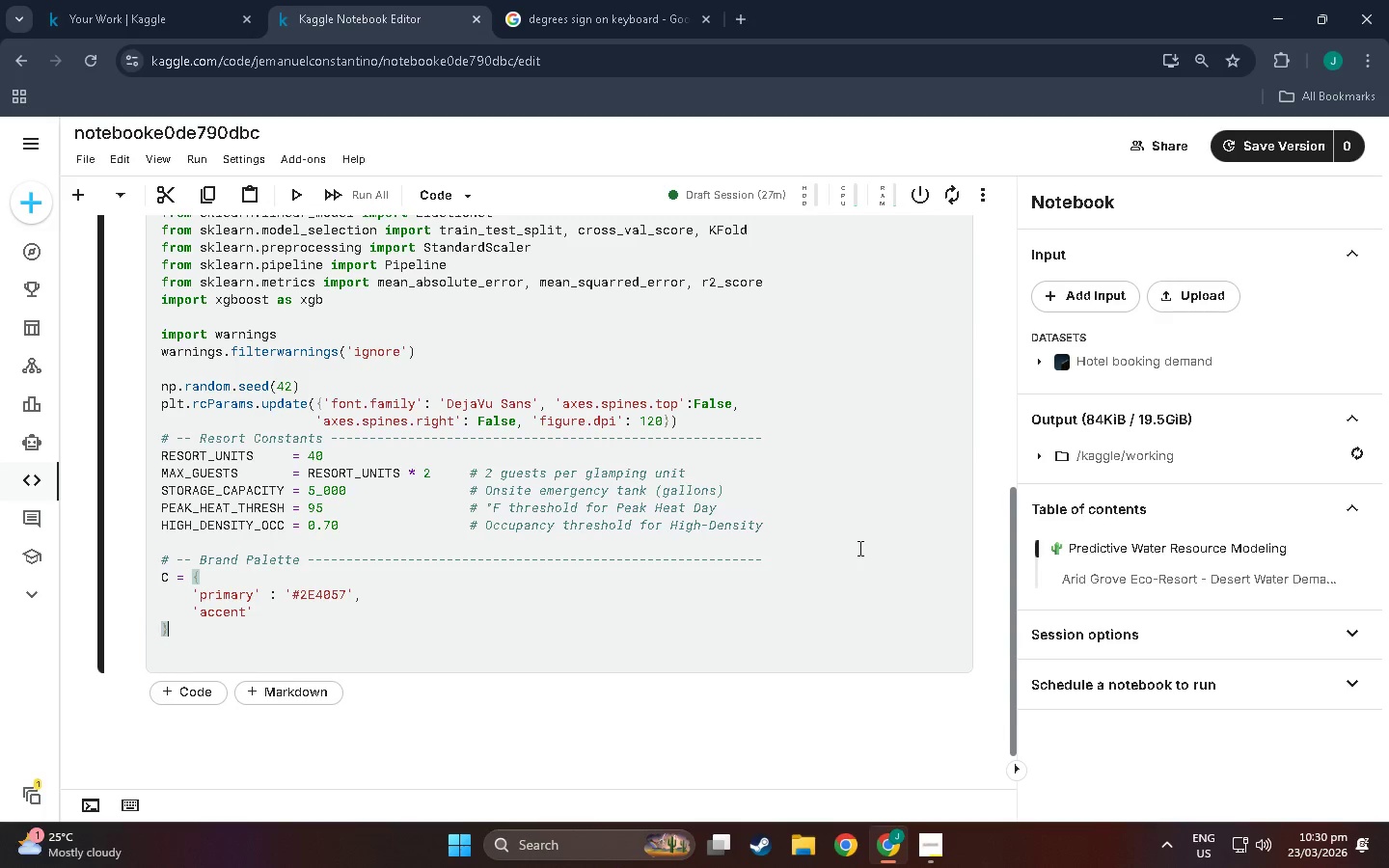 
key(ArrowRight)
 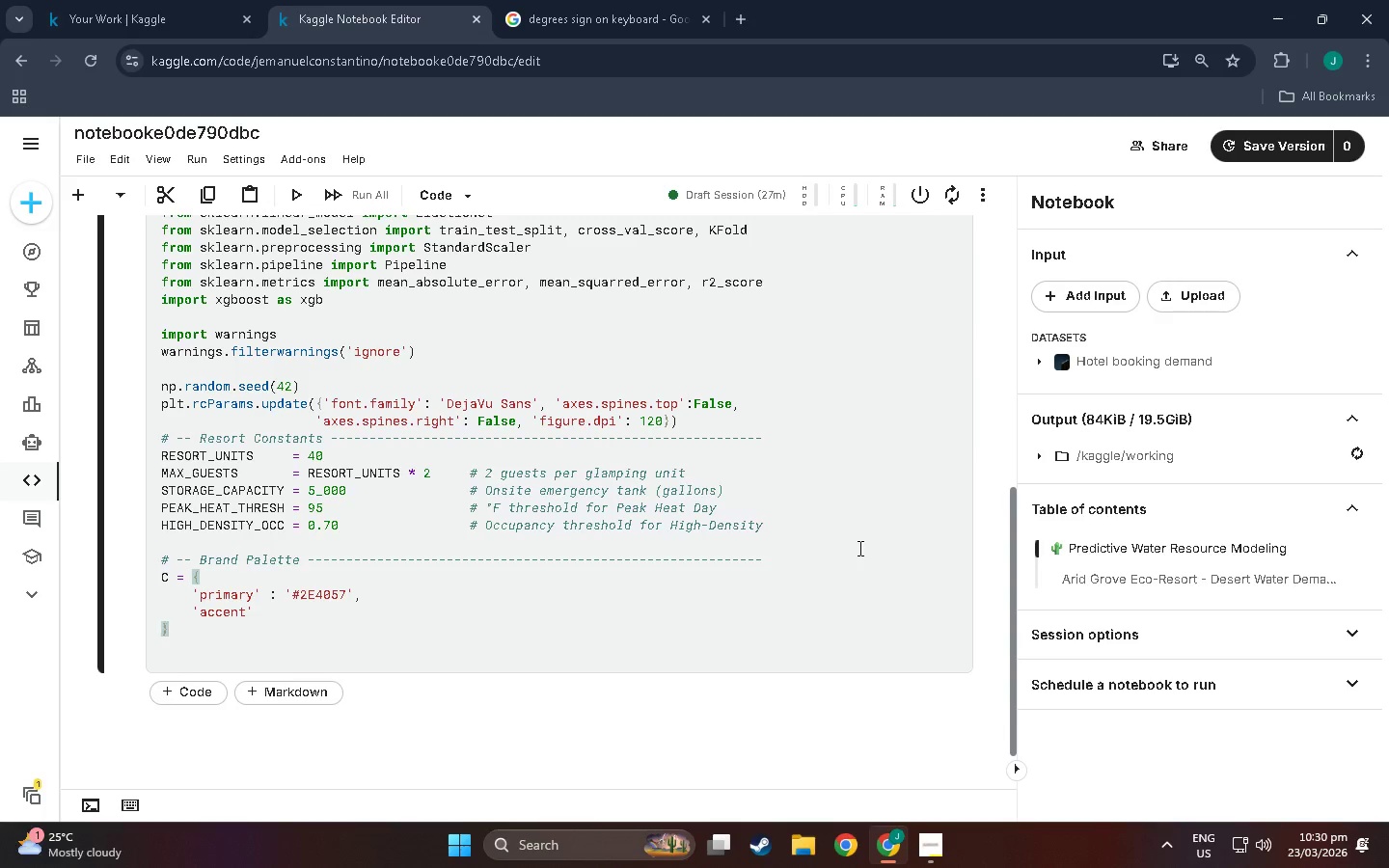 
key(ArrowUp)
 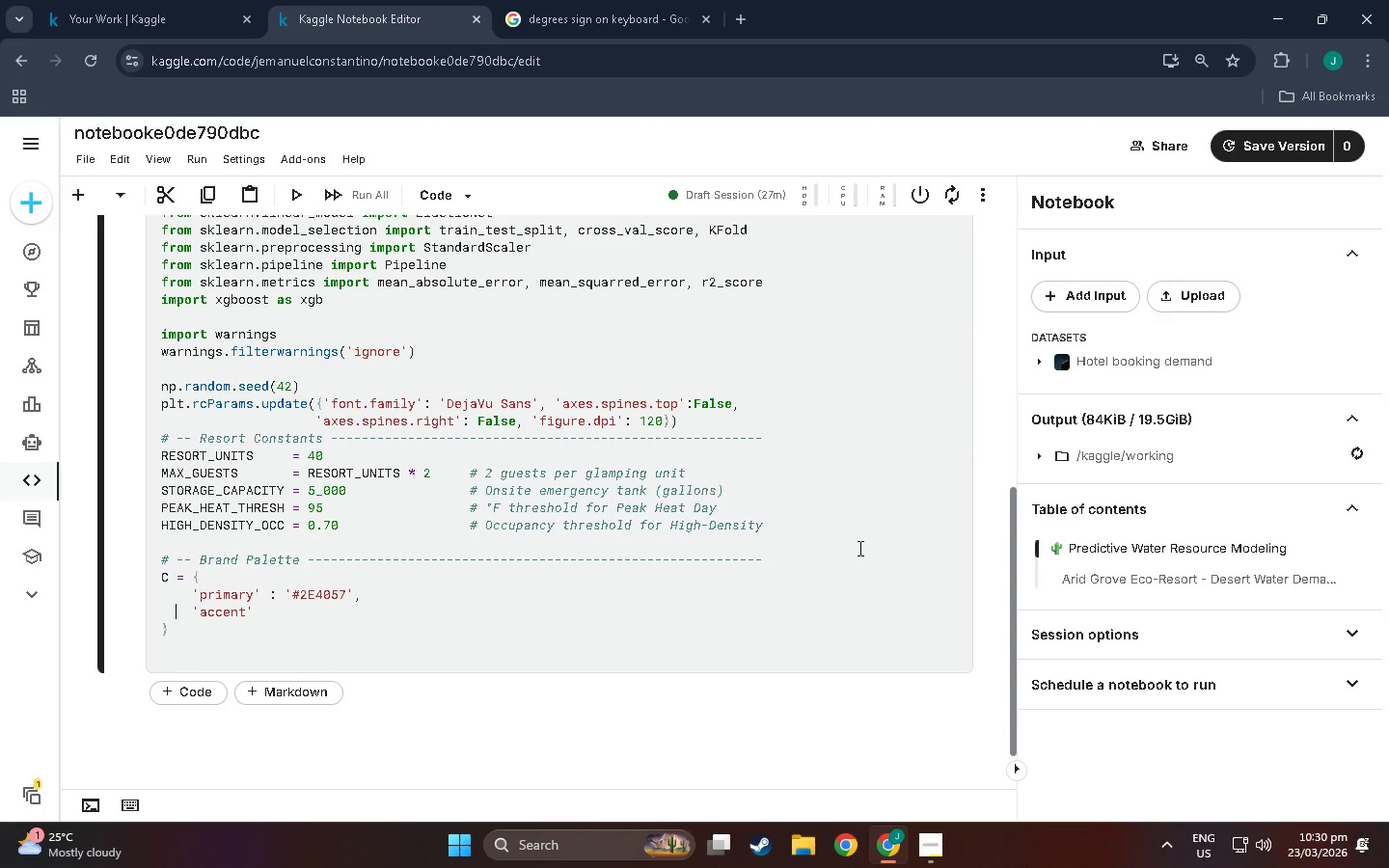 
hold_key(key=ArrowRight, duration=0.78)
 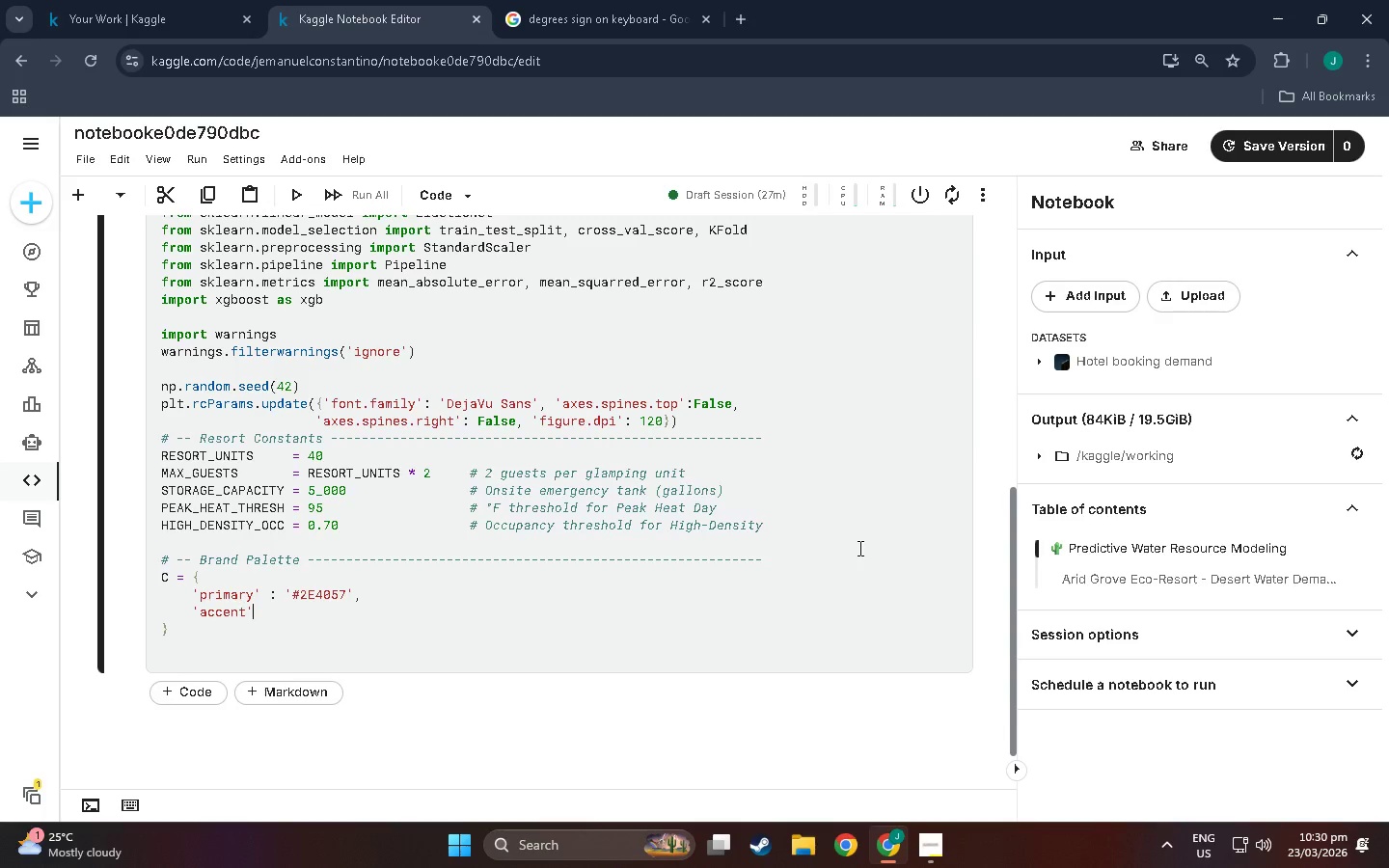 
key(ArrowRight)
 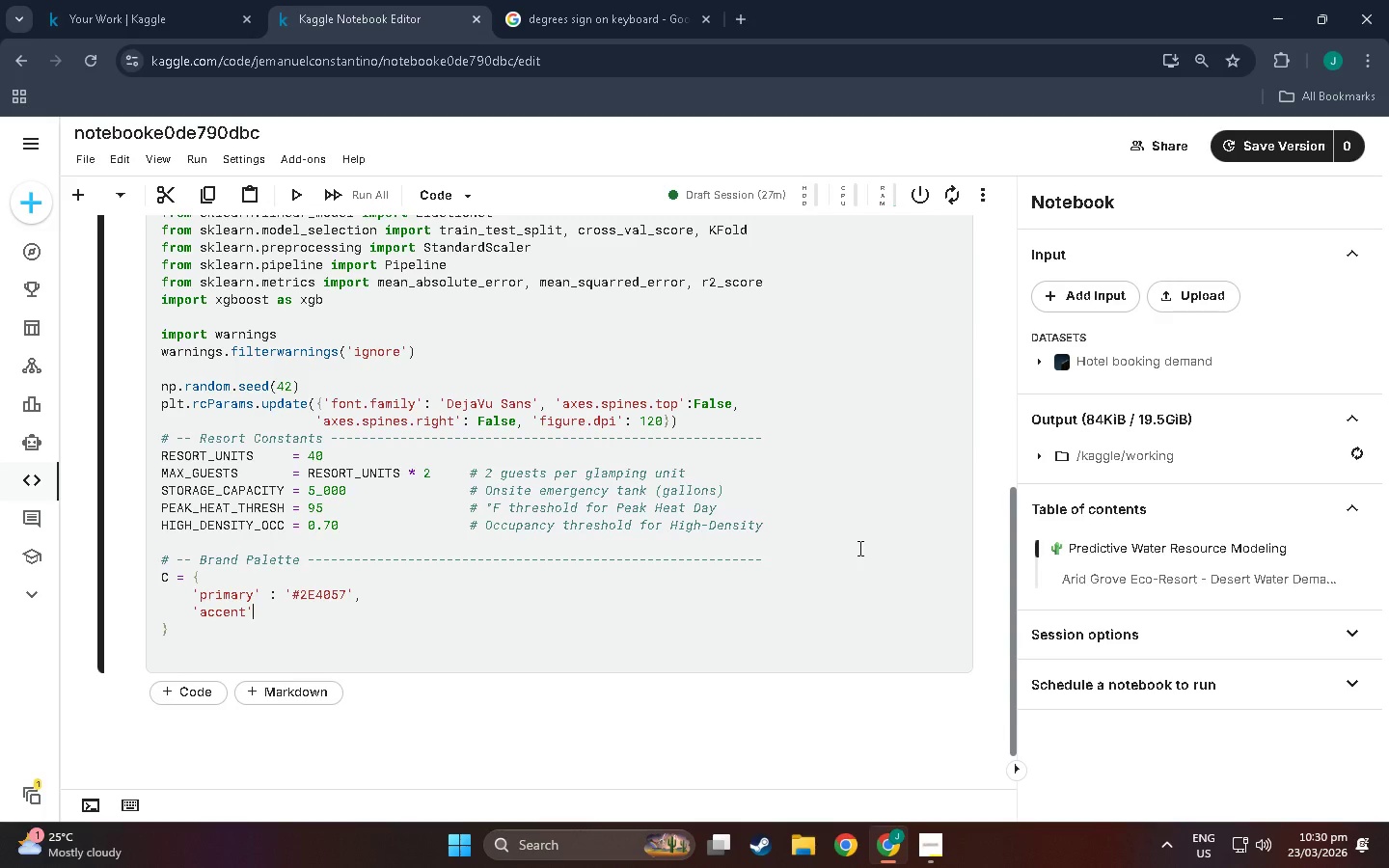 
key(Space)
 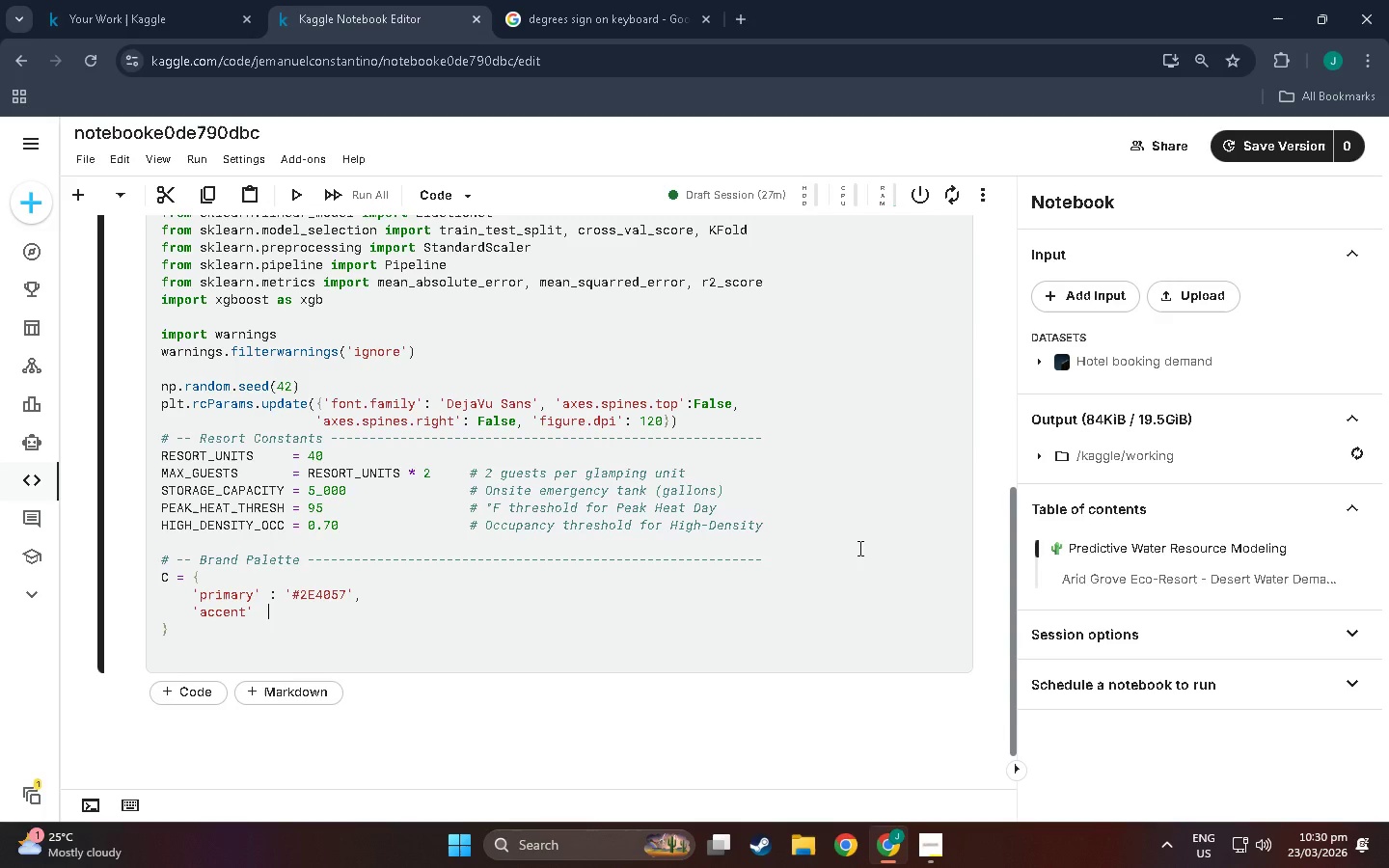 
key(Space)
 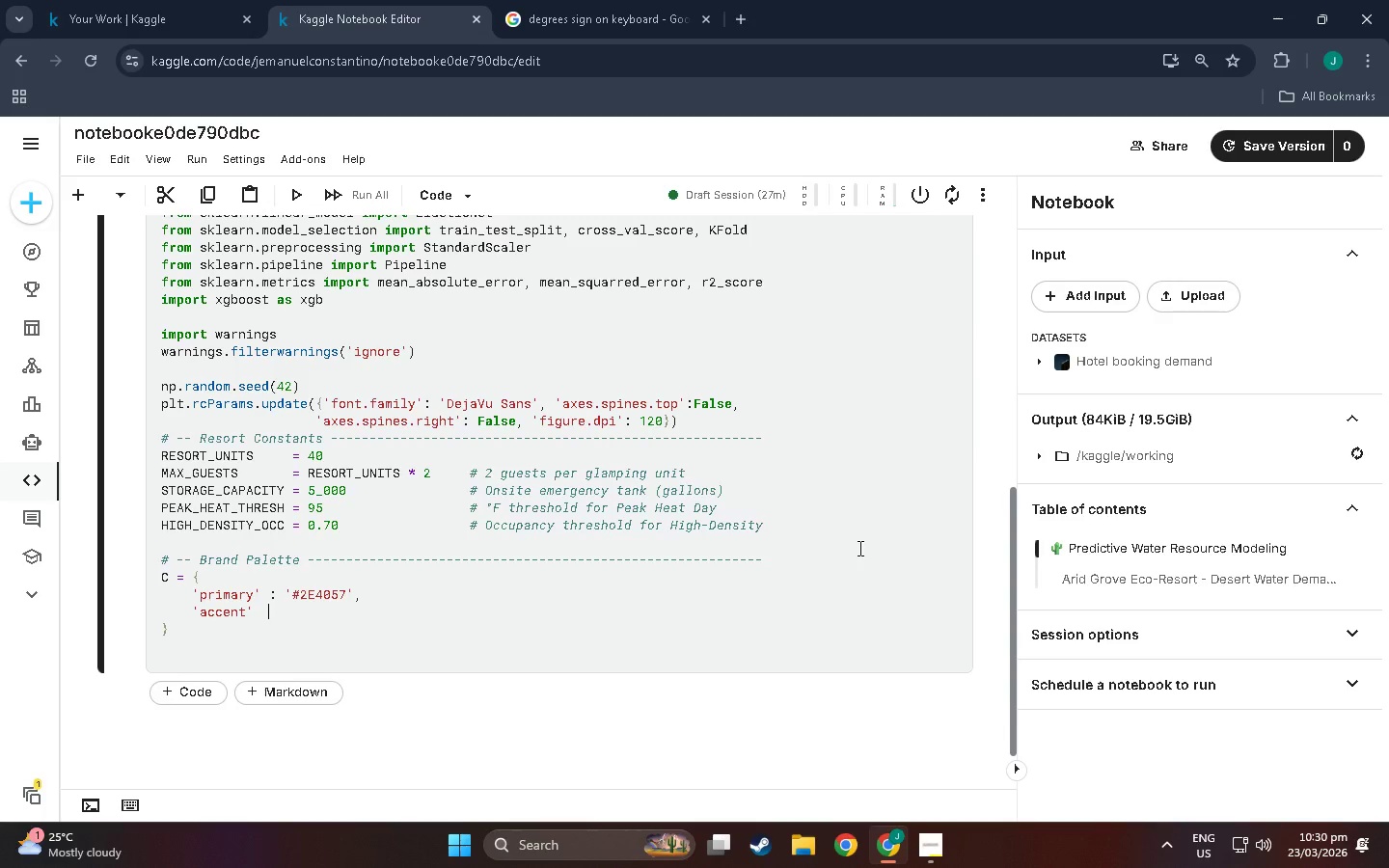 
key(Space)
 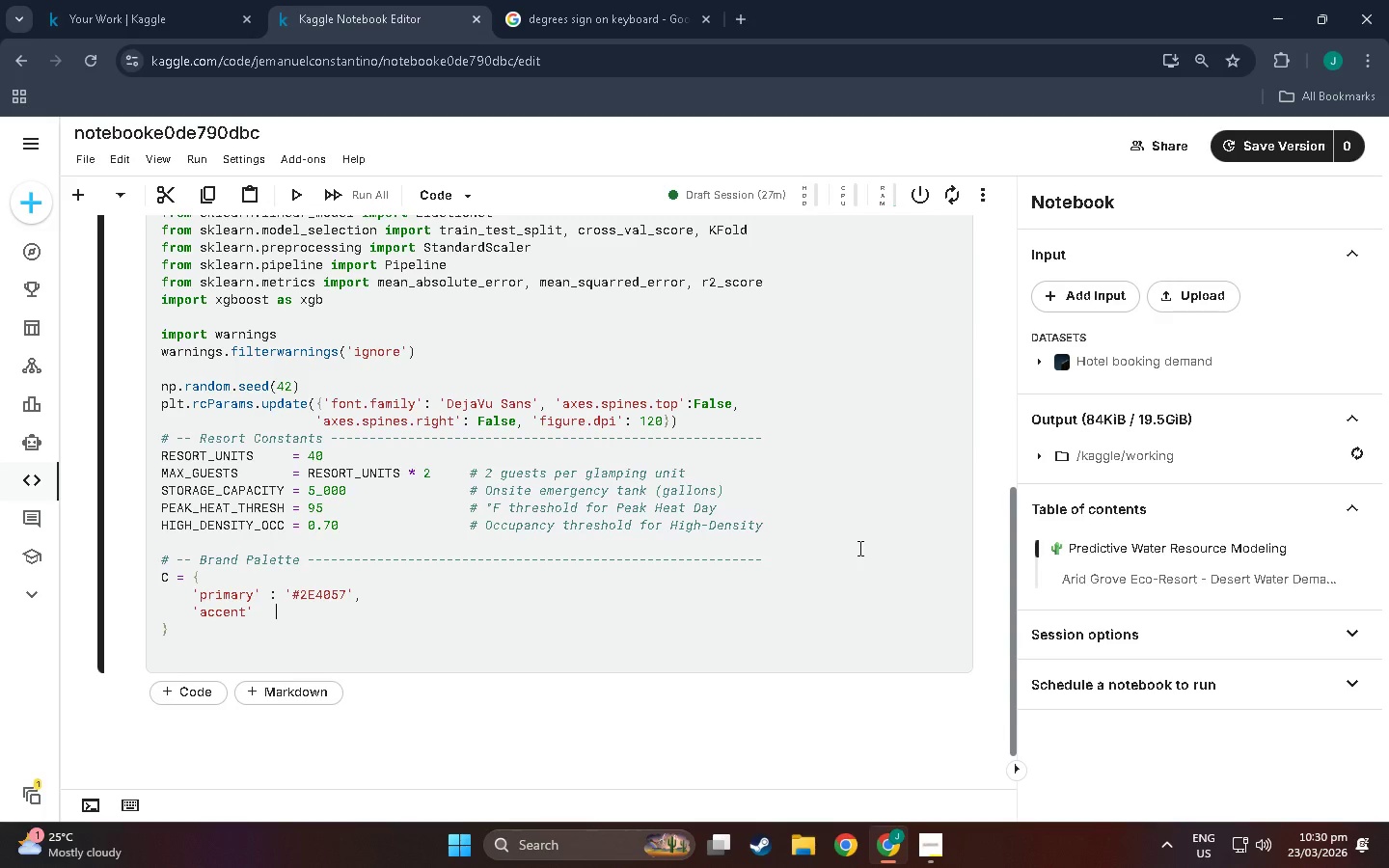 
key(Backspace)
 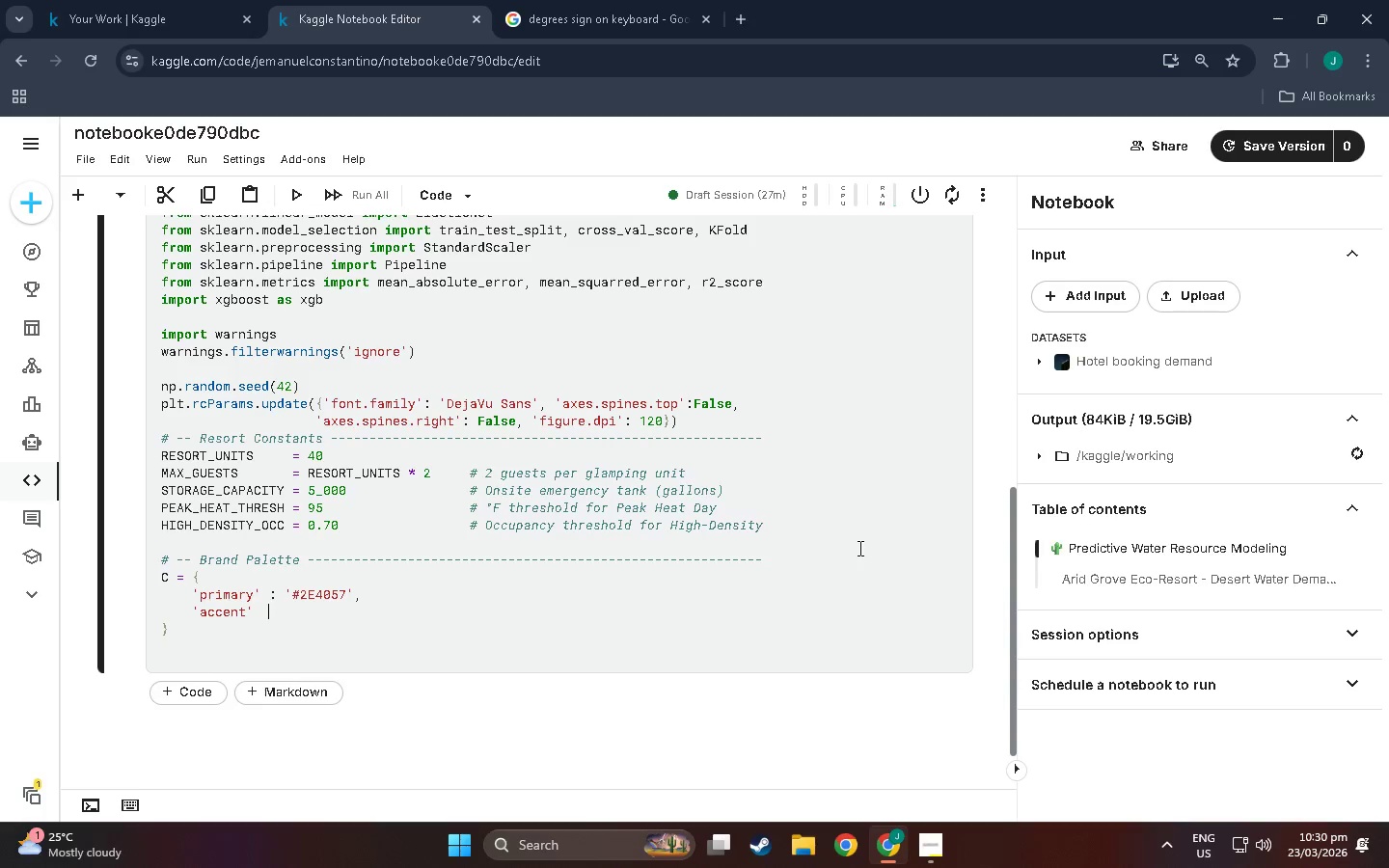 
key(Shift+Semicolon)
 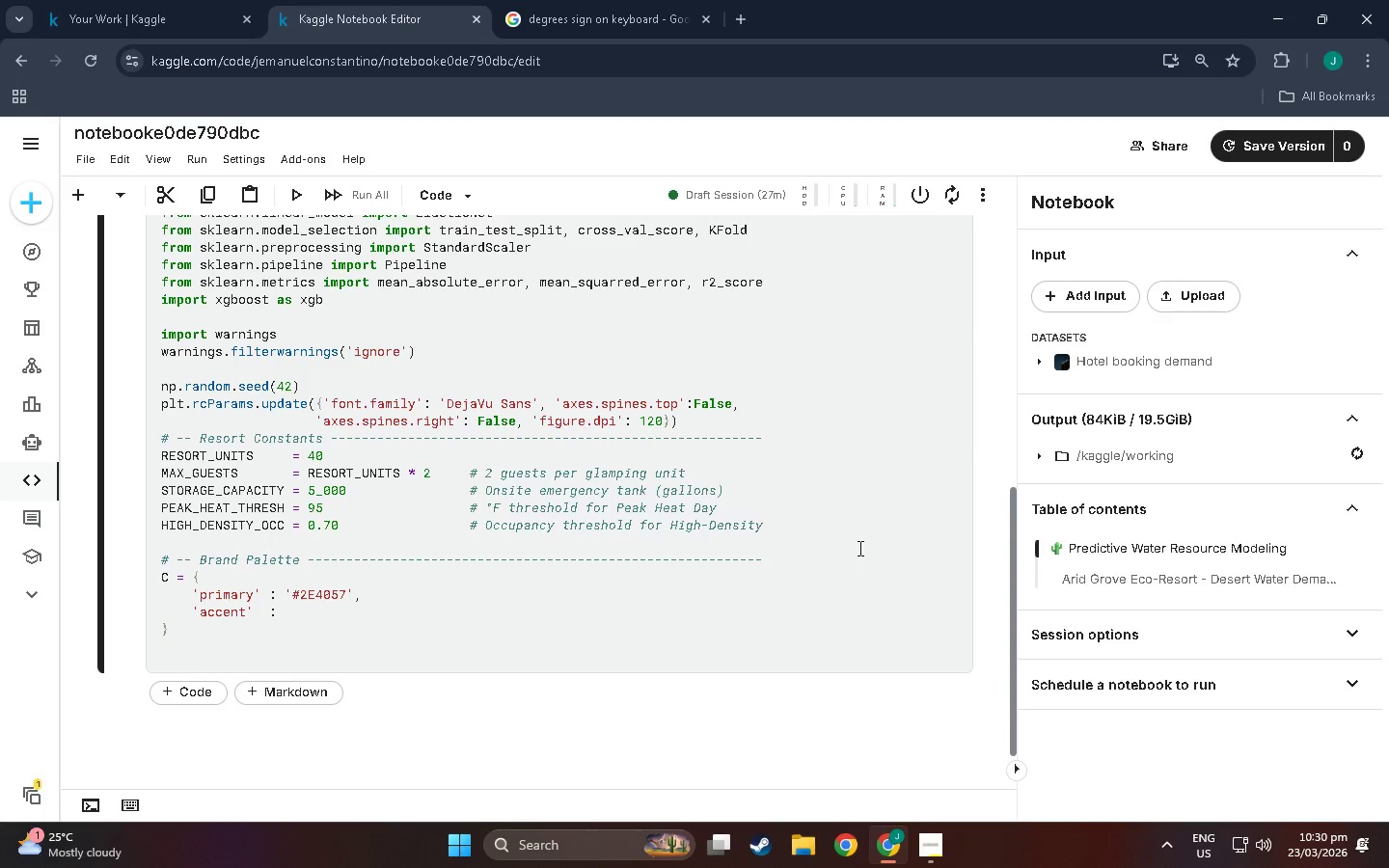 
key(Space)
 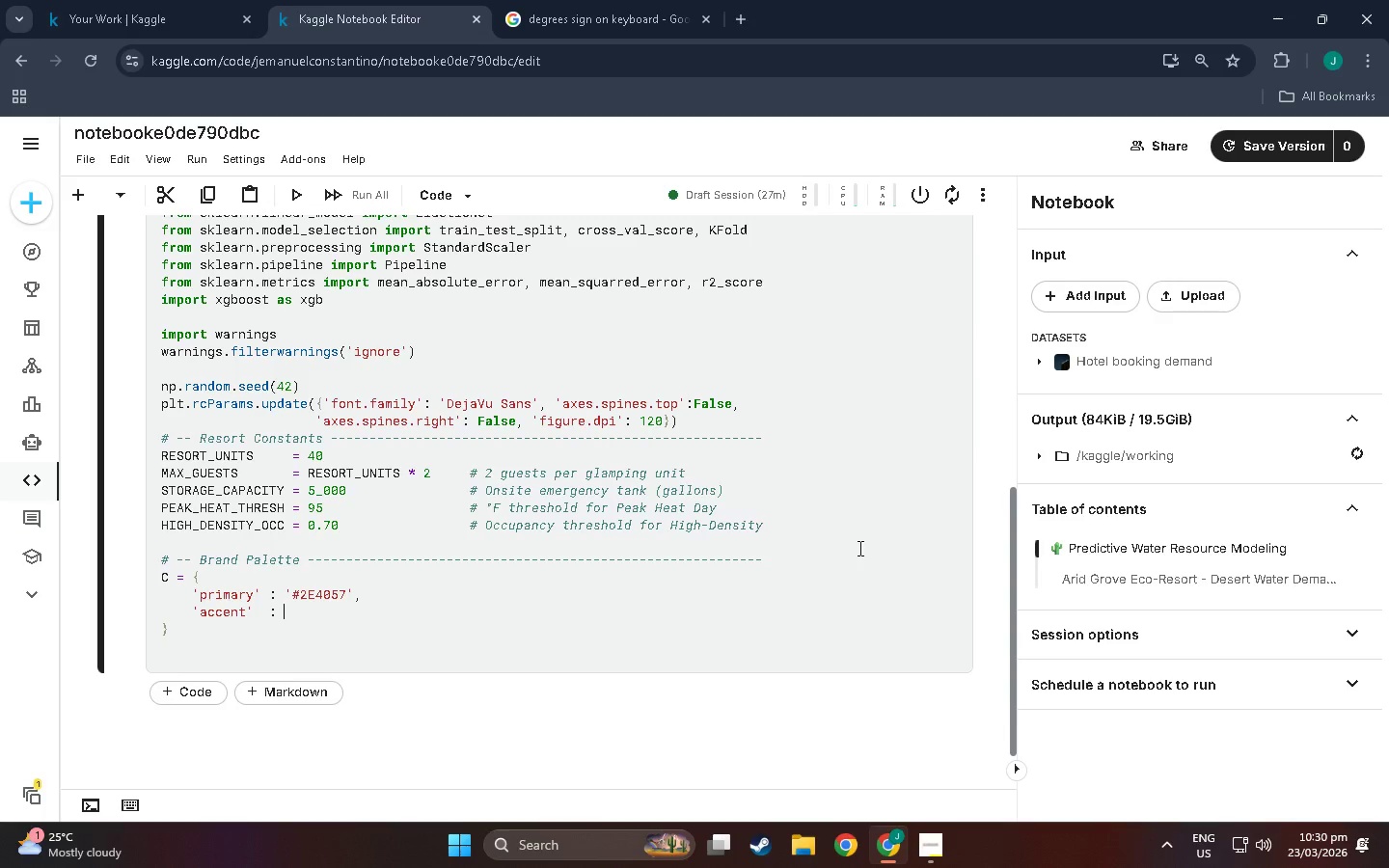 
key(Quote)
 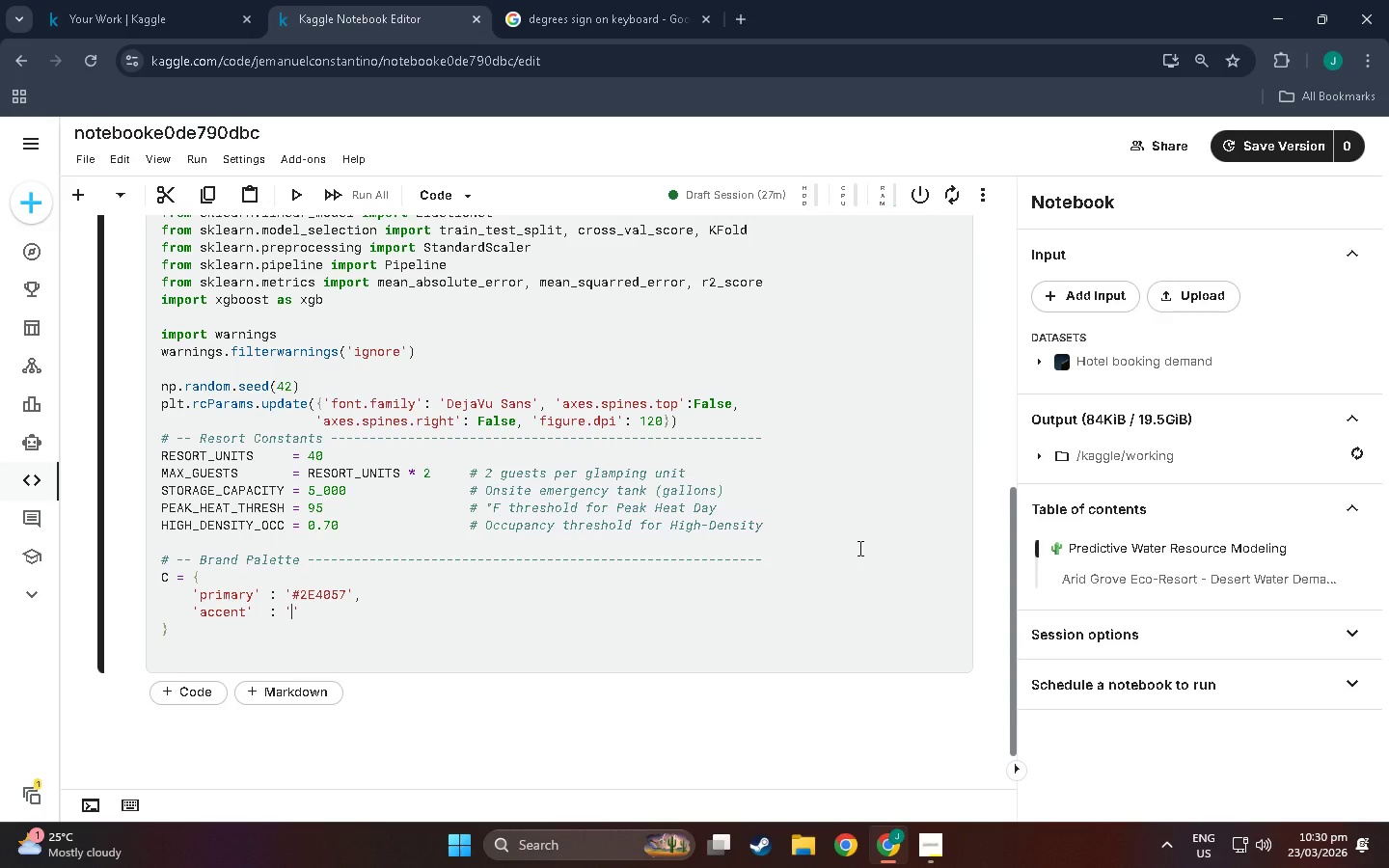 
wait(10.3)
 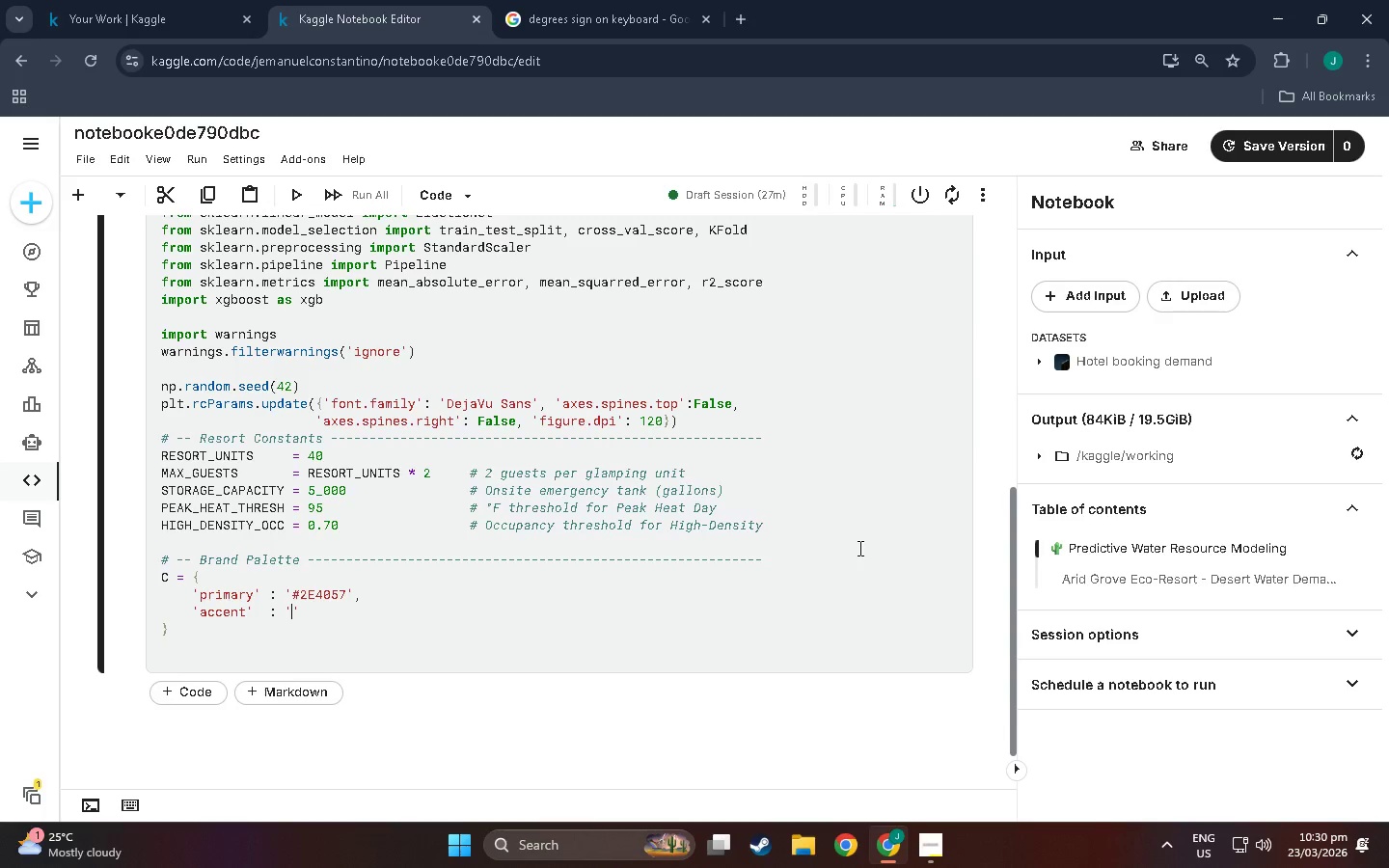 
type(#048)
 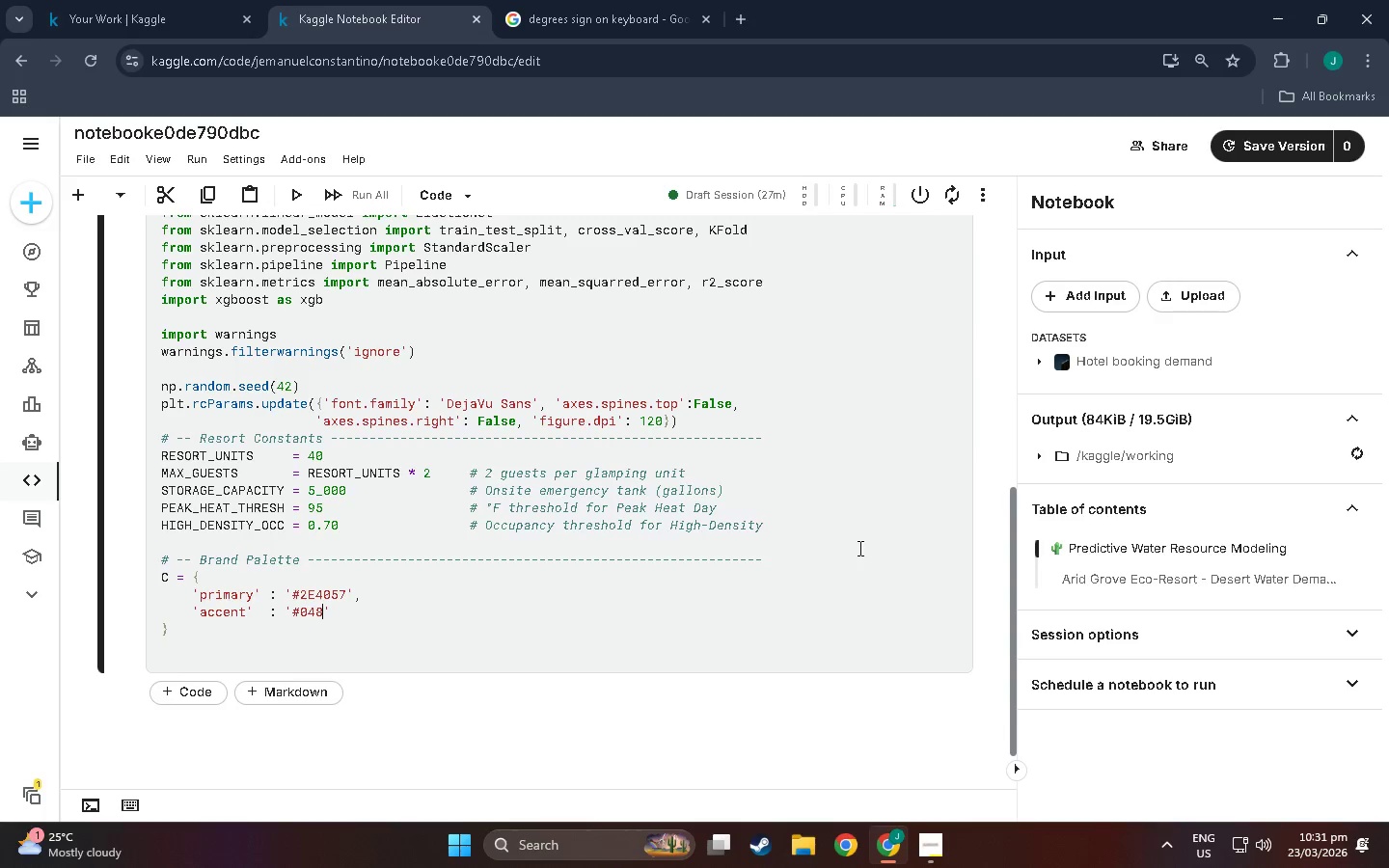 
type(a8)
key(Backspace)
key(Backspace)
type(A81)
 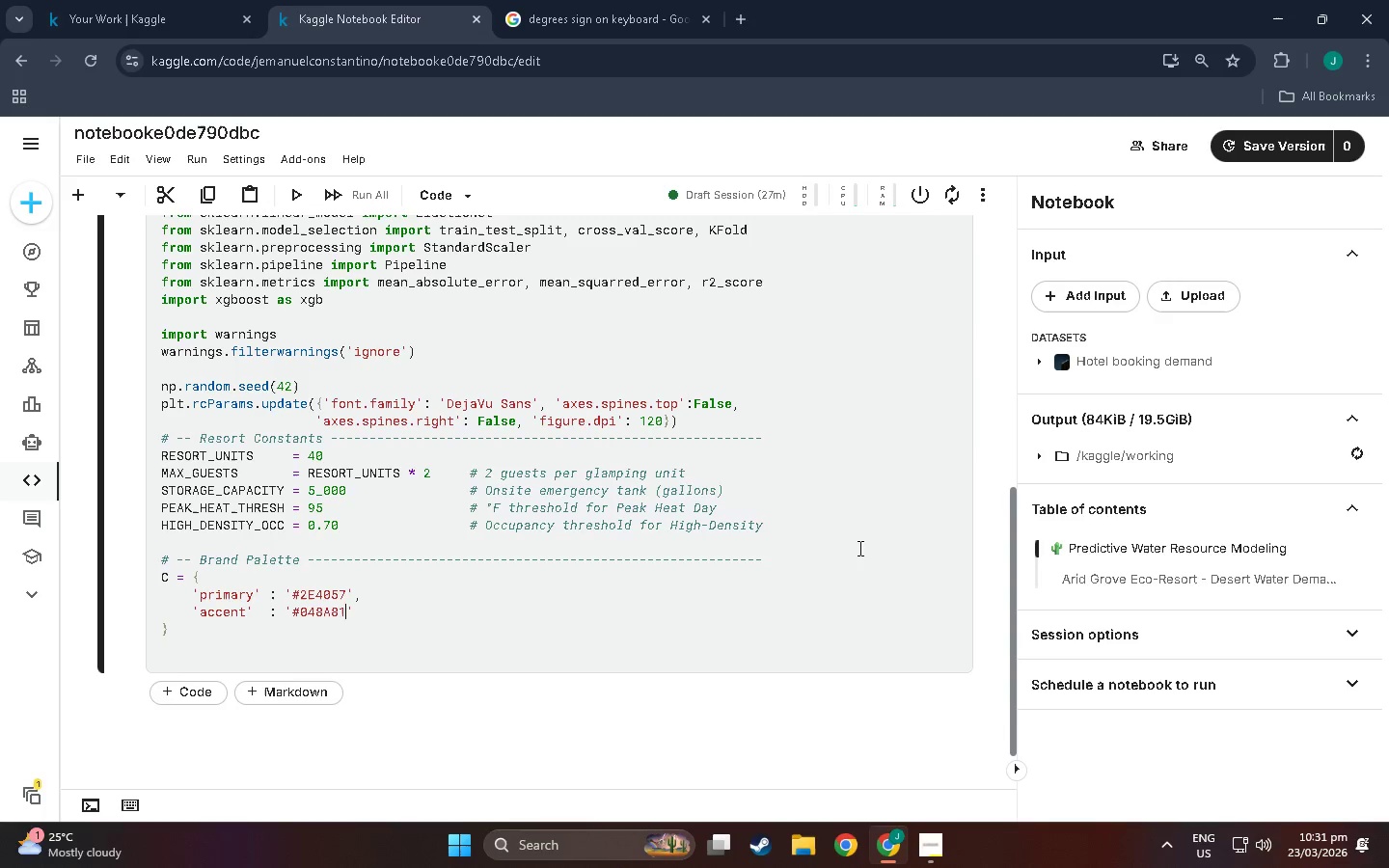 
wait(8.59)
 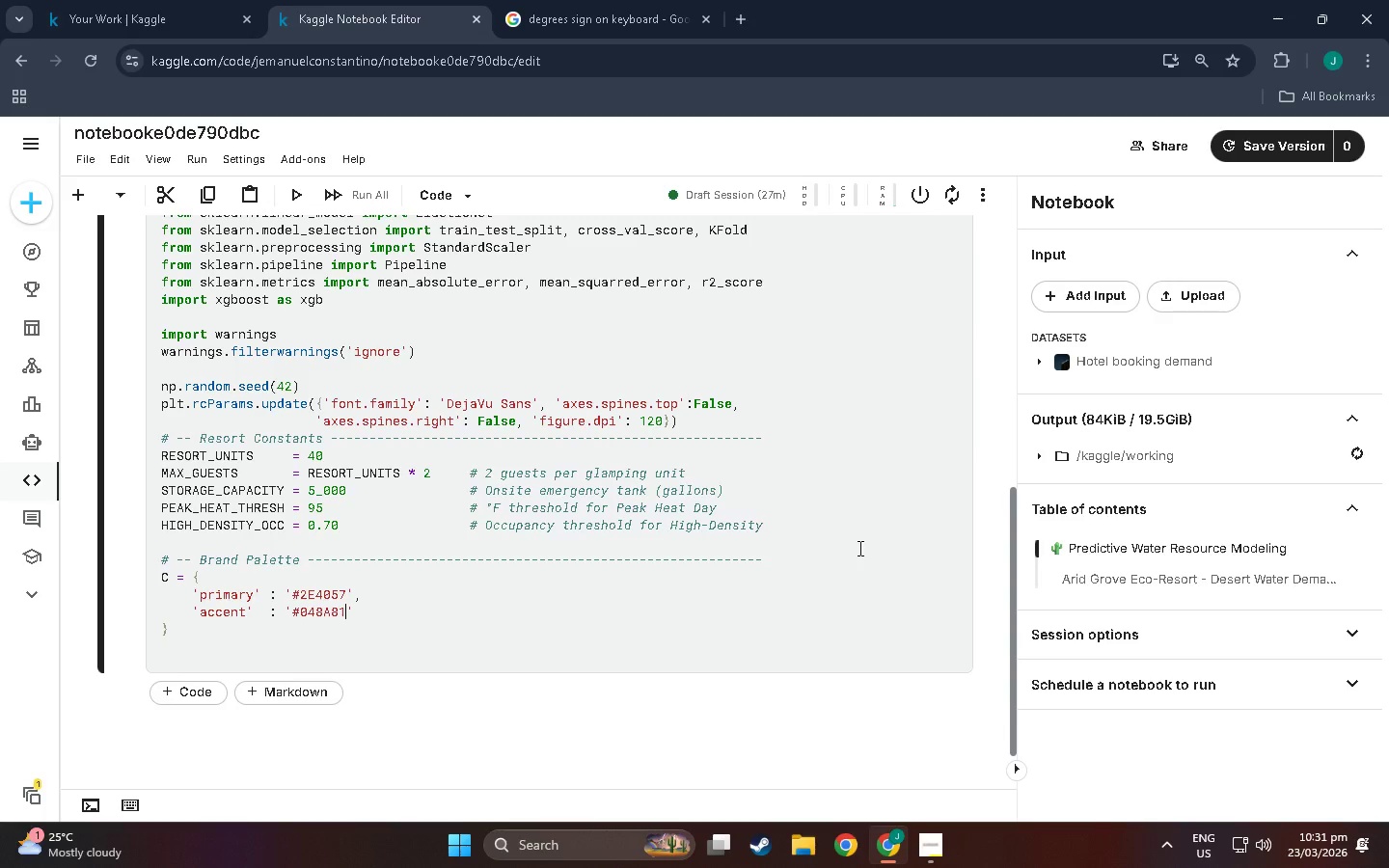 
key(ArrowRight)
 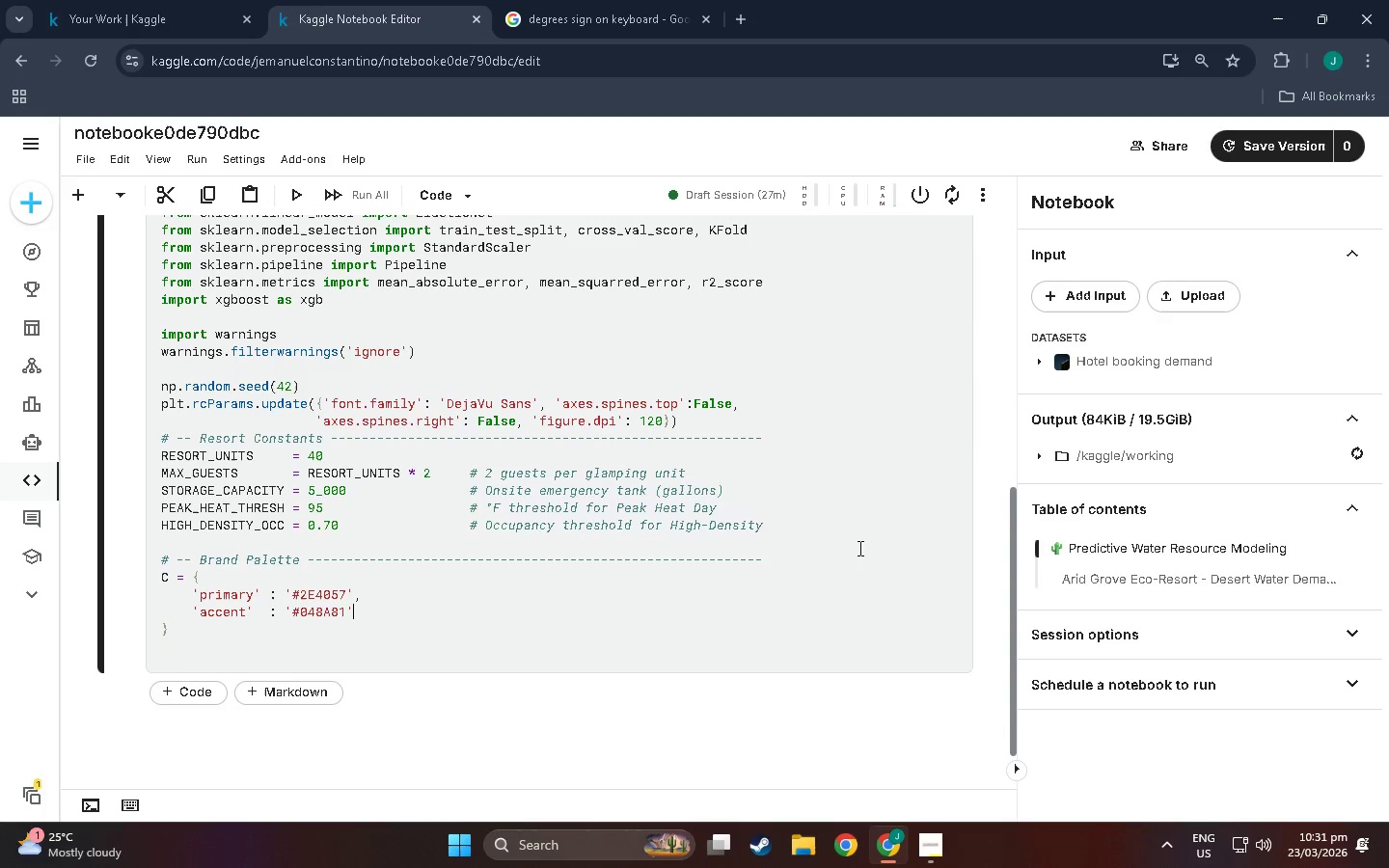 
key(Comma)
 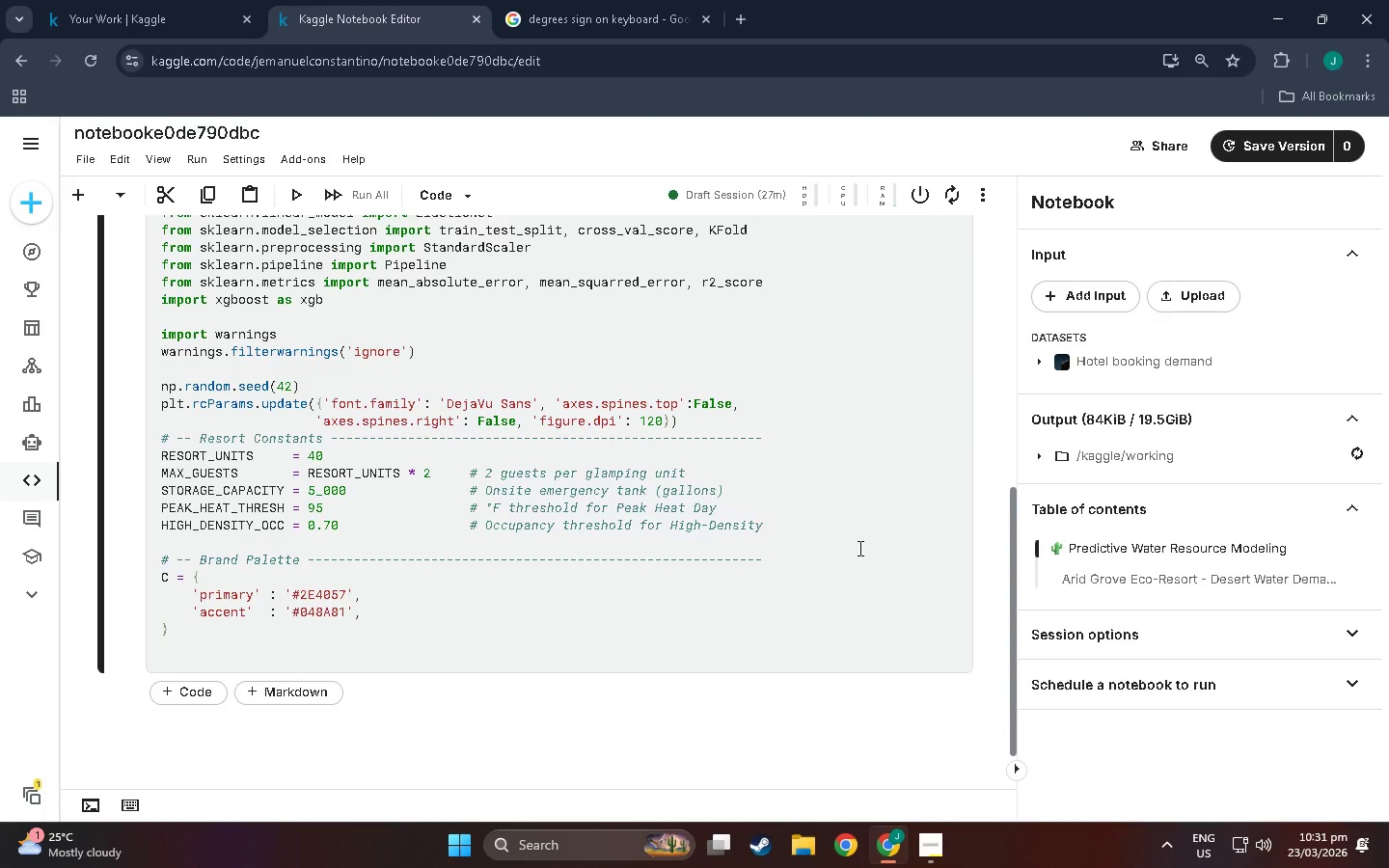 
key(Enter)
 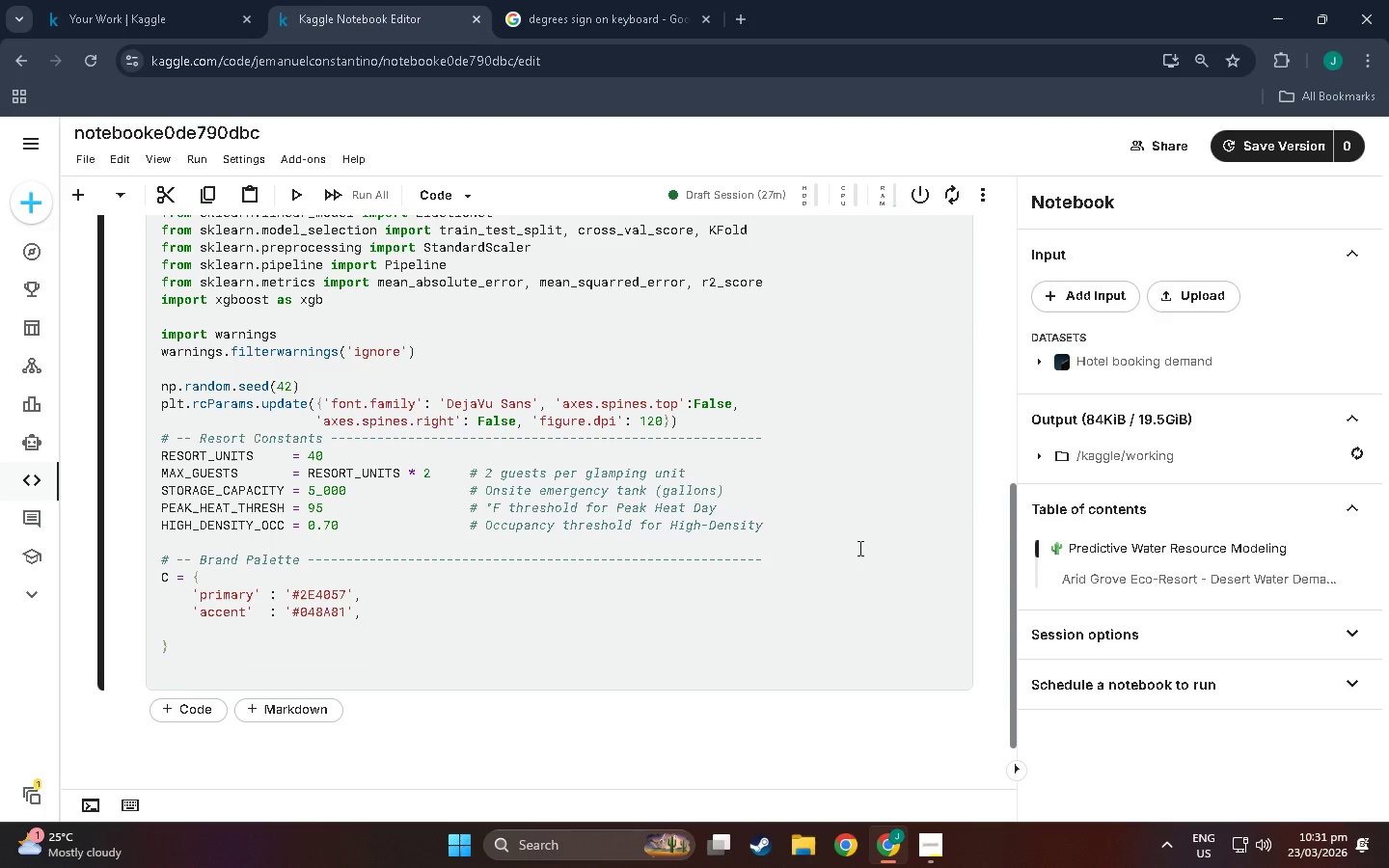 
type('warm)
 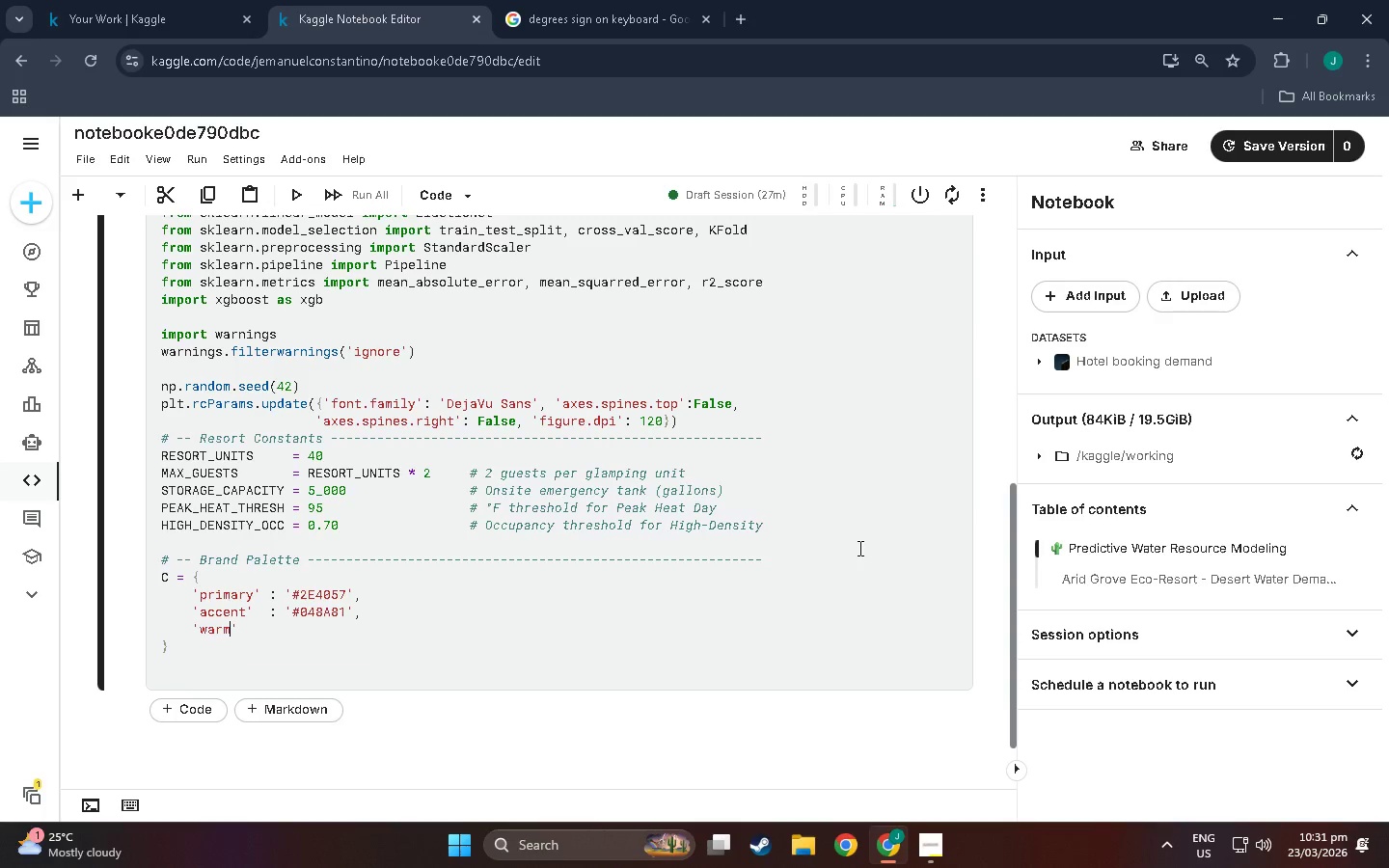 
key(ArrowDown)
 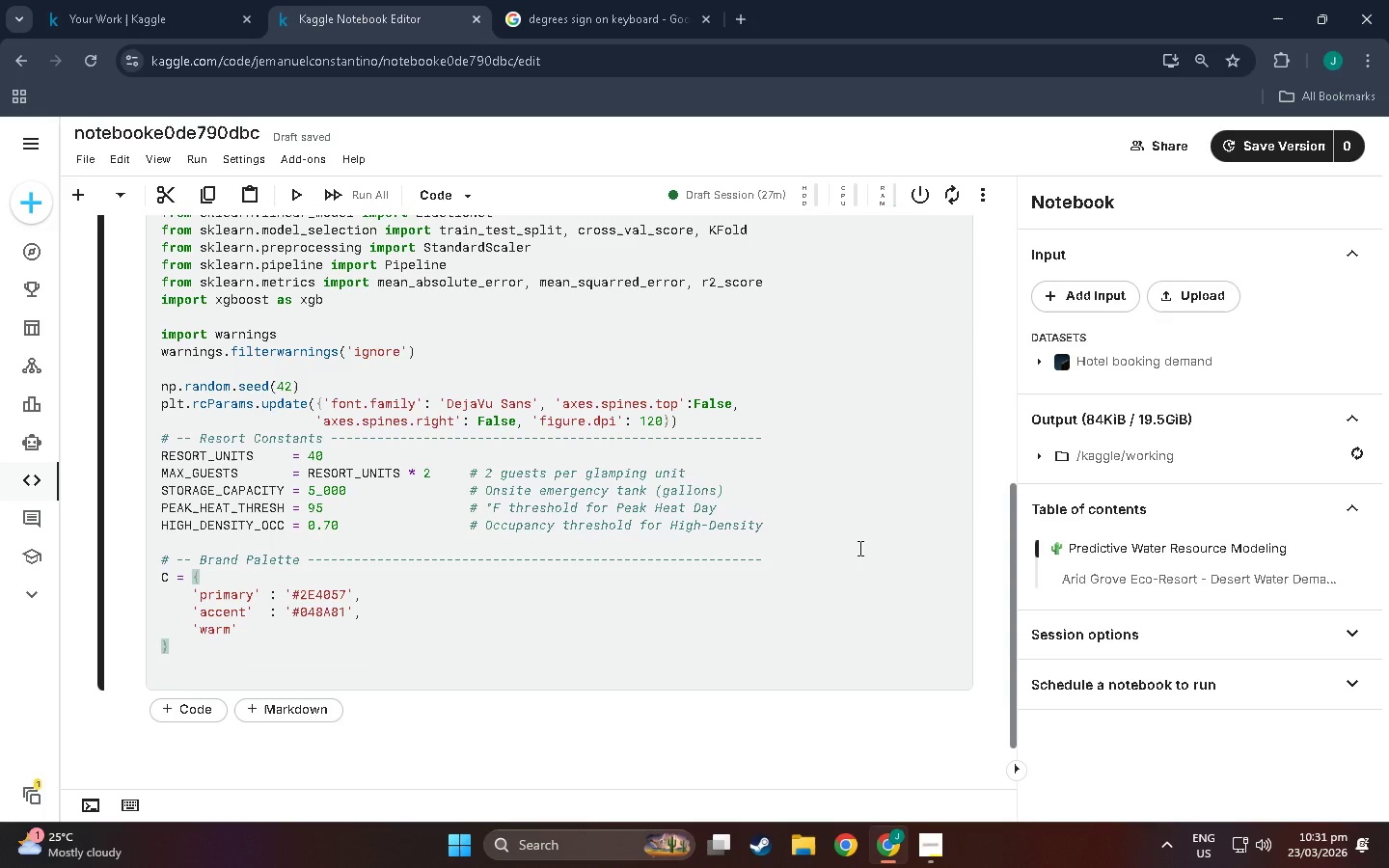 
key(ArrowUp)
 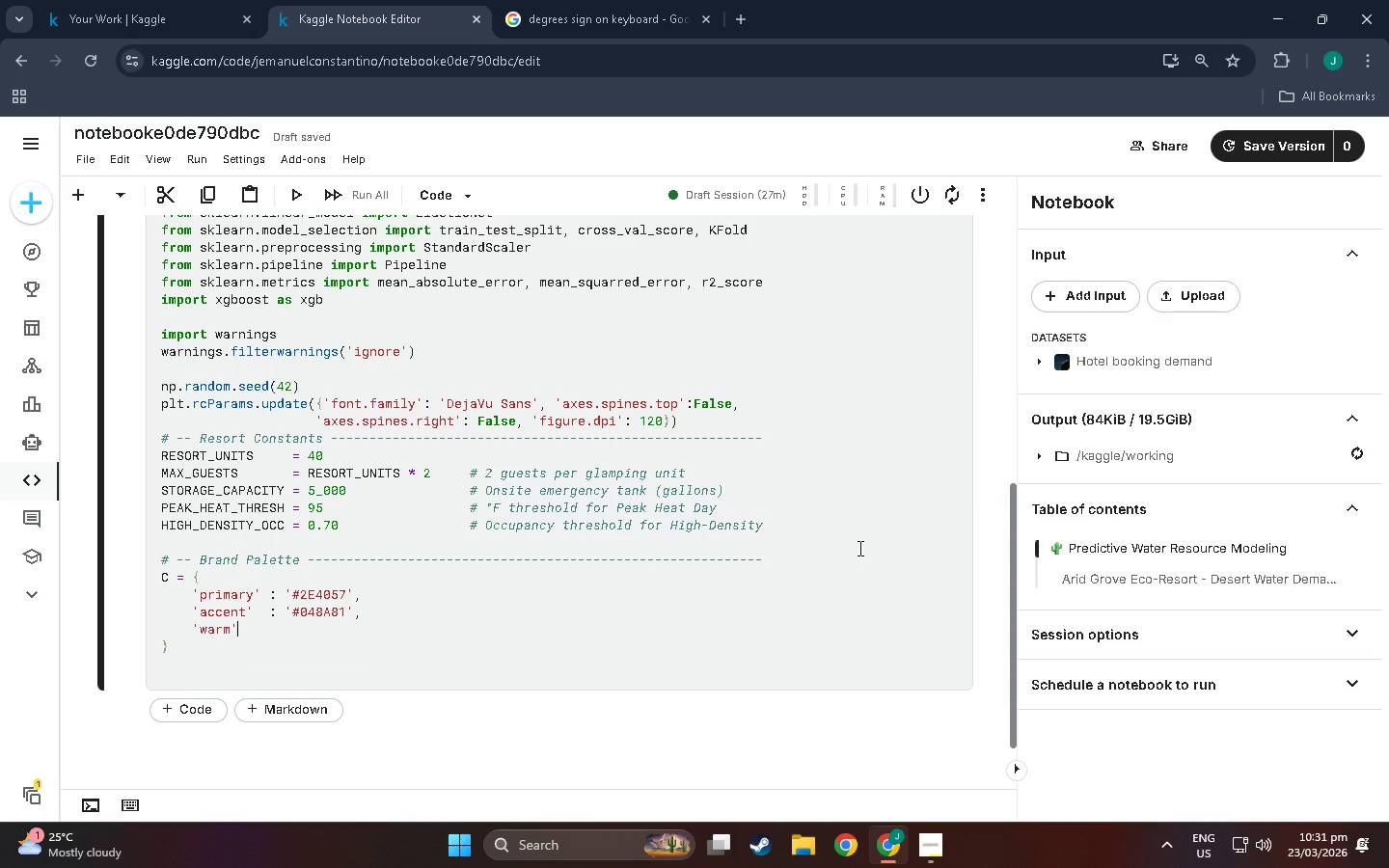 
key(ArrowRight)
 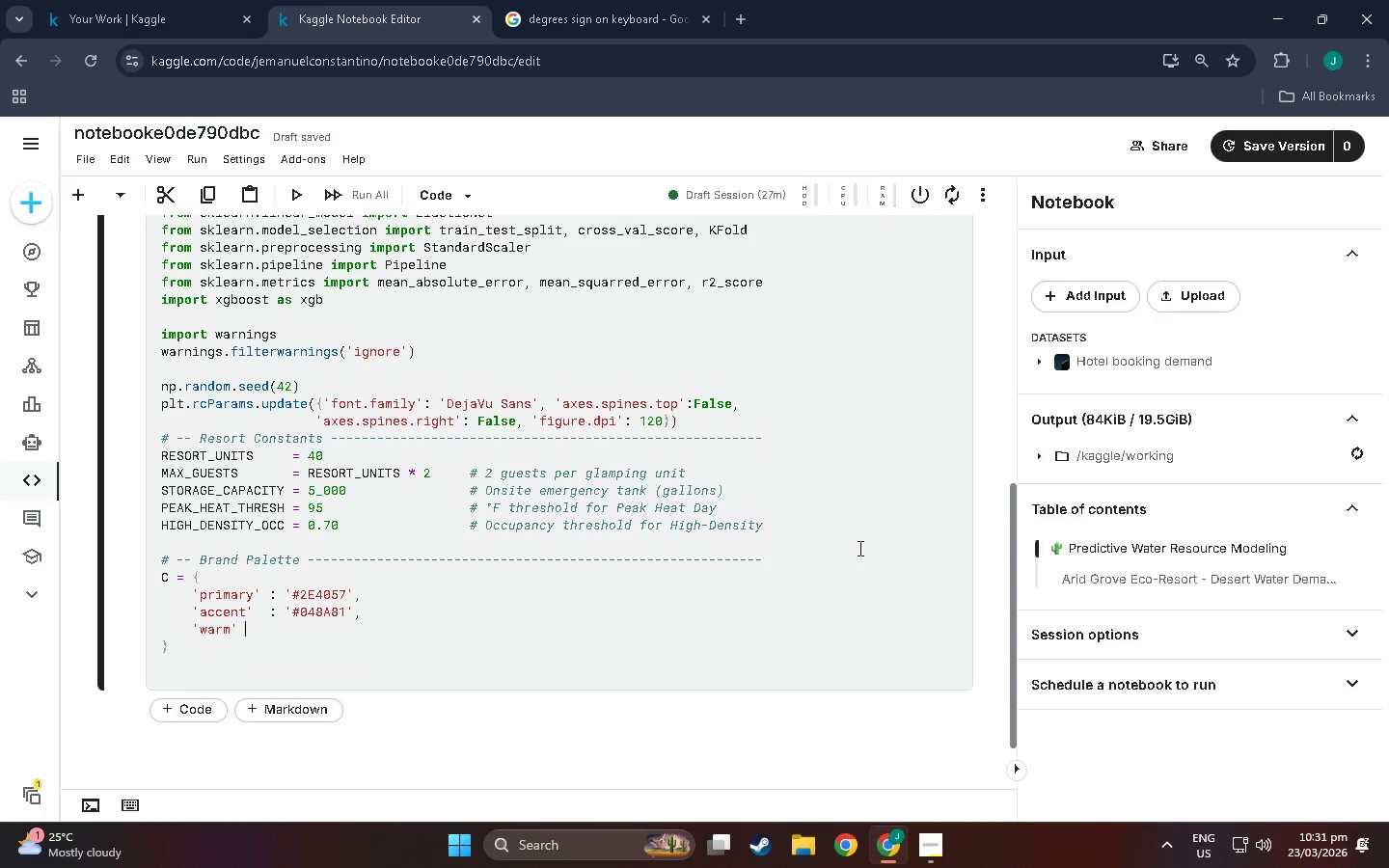 
key(Space)
 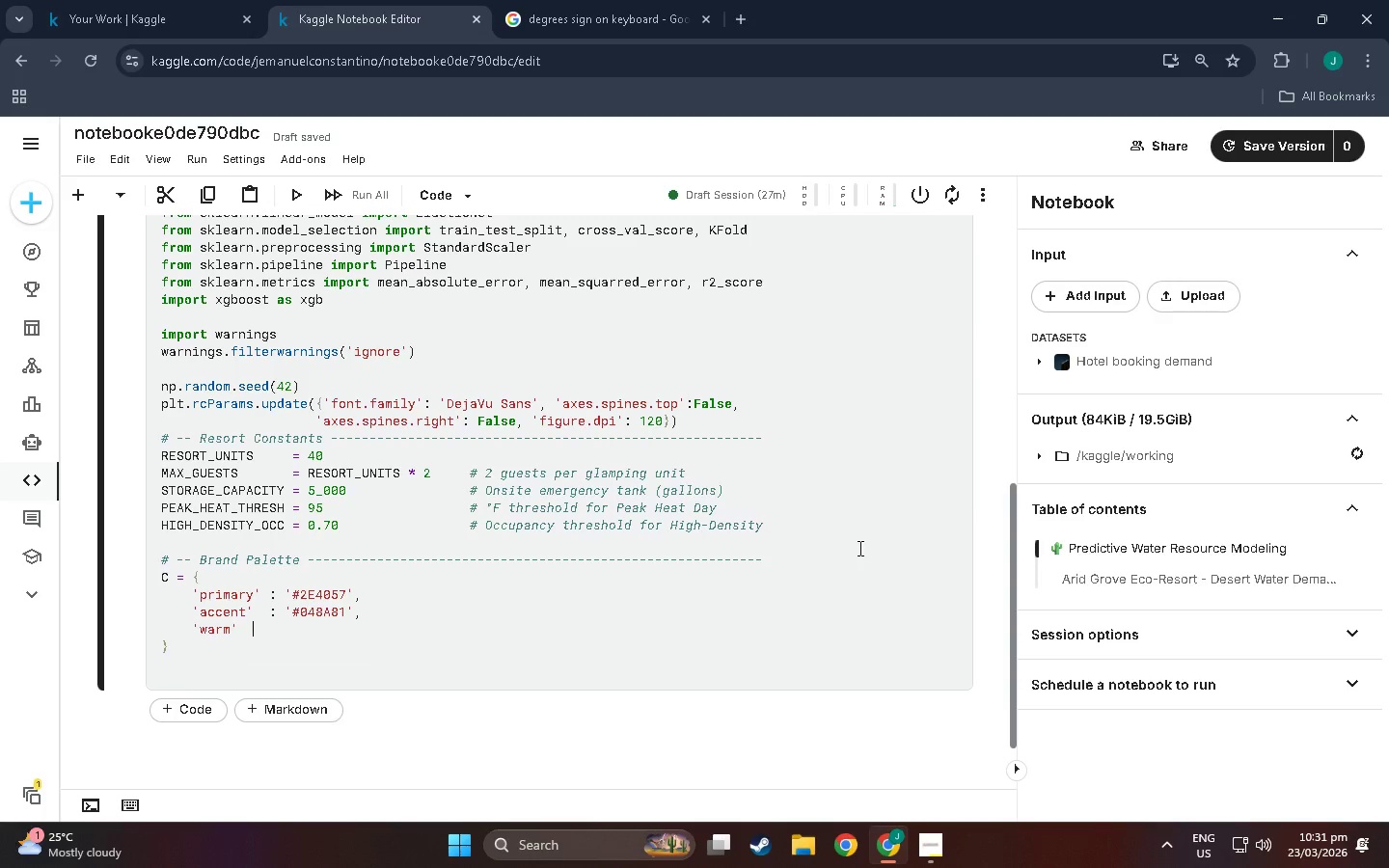 
key(Space)
 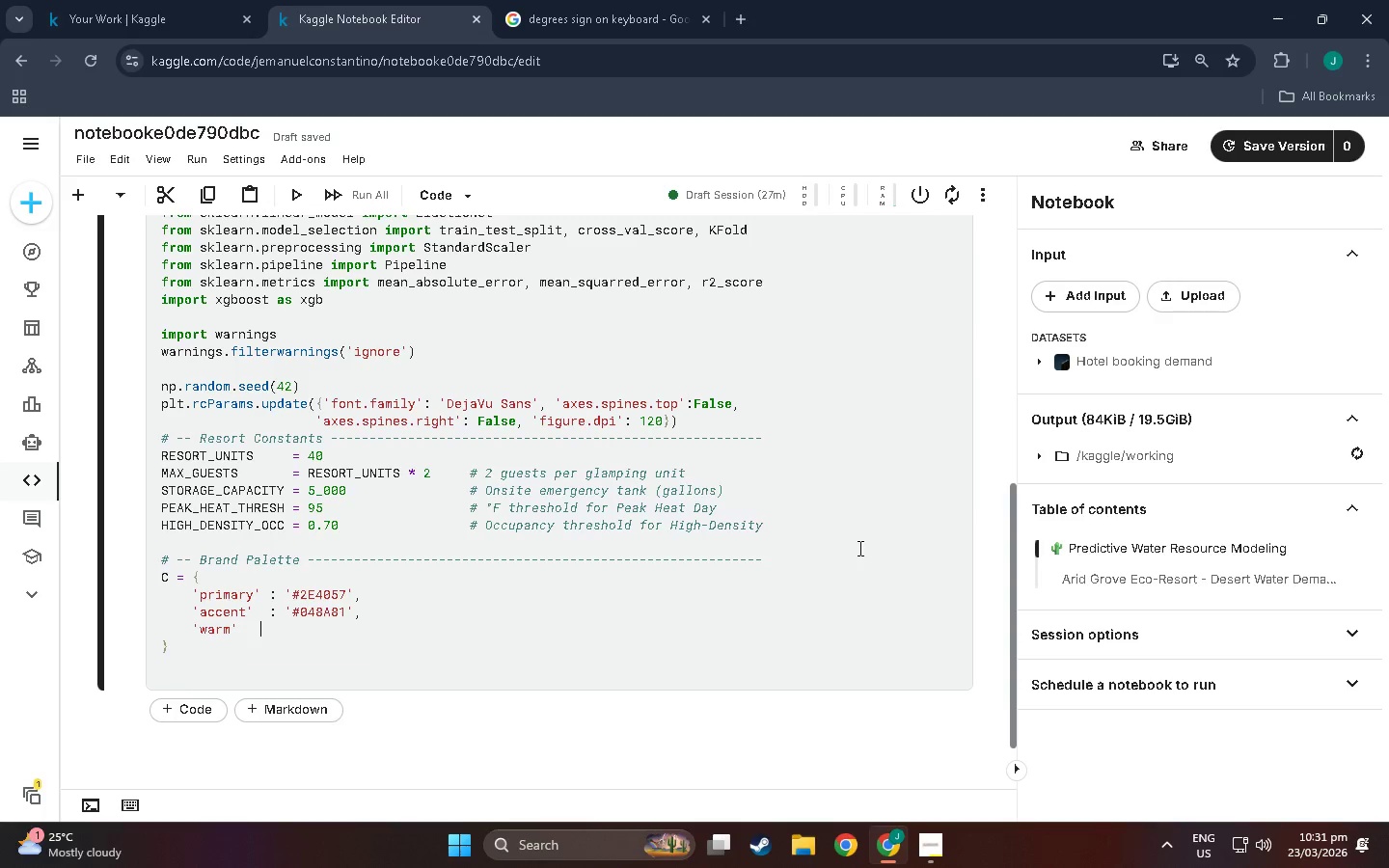 
key(Space)
 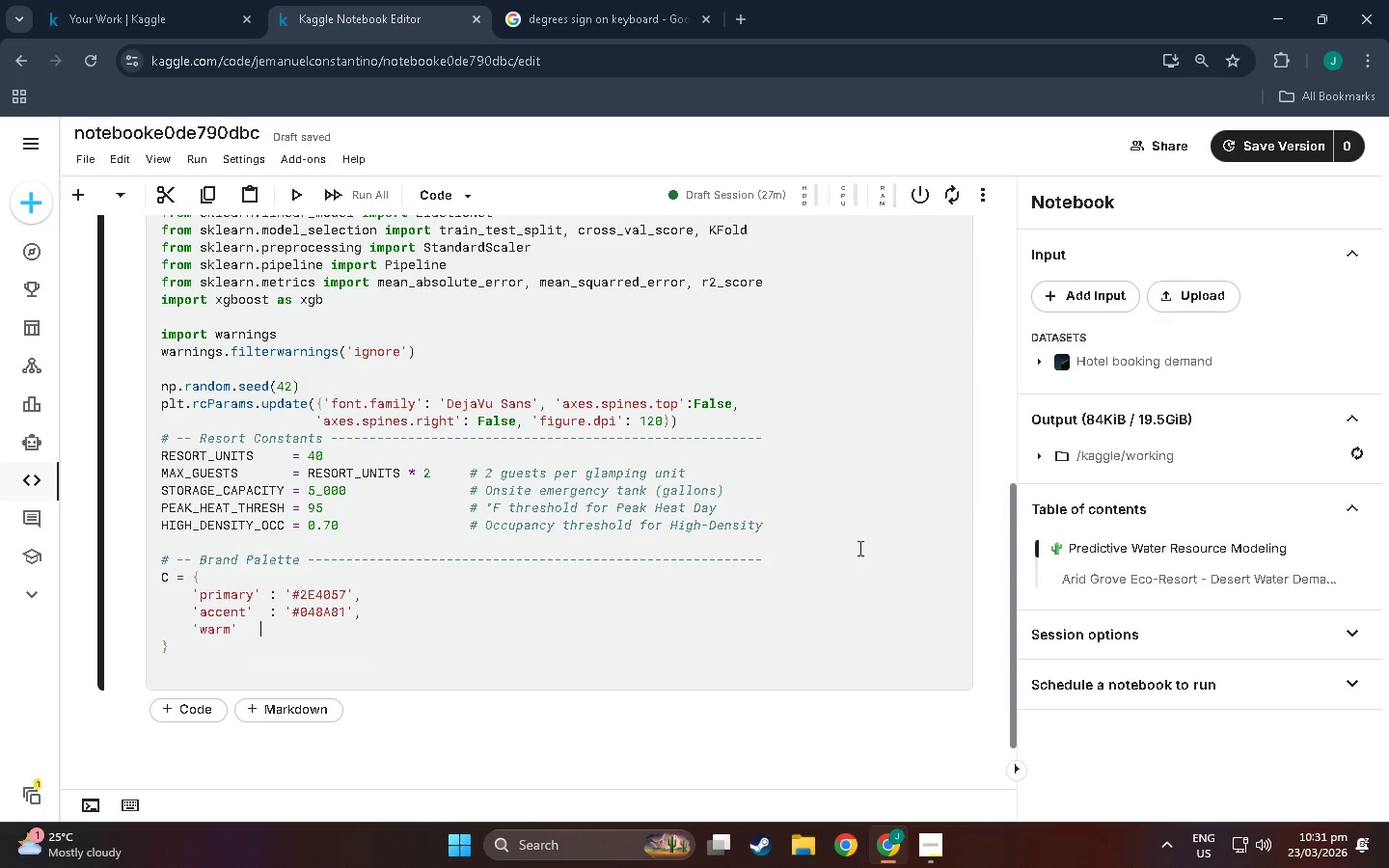 
key(Space)
 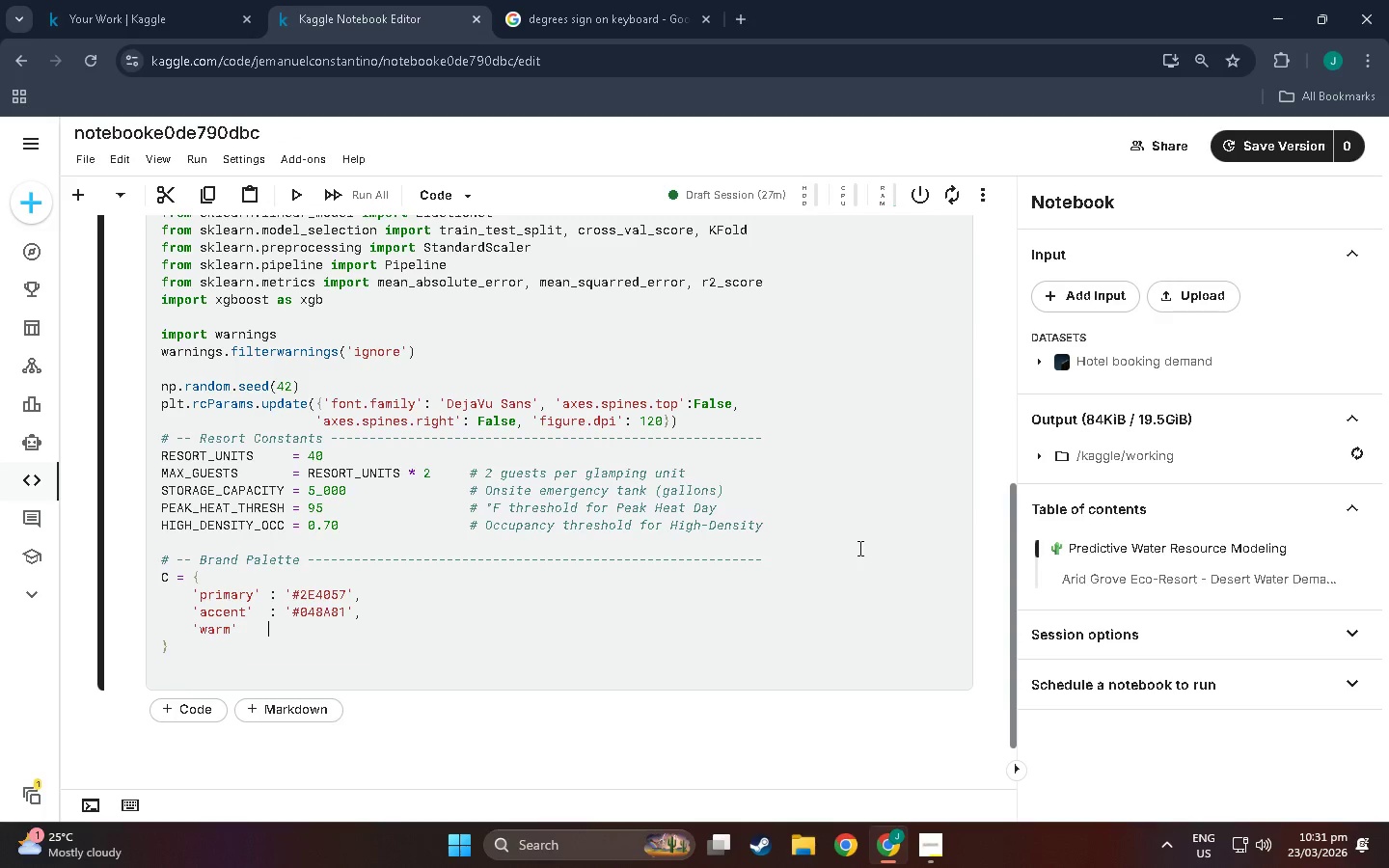 
key(Shift+Quote)
 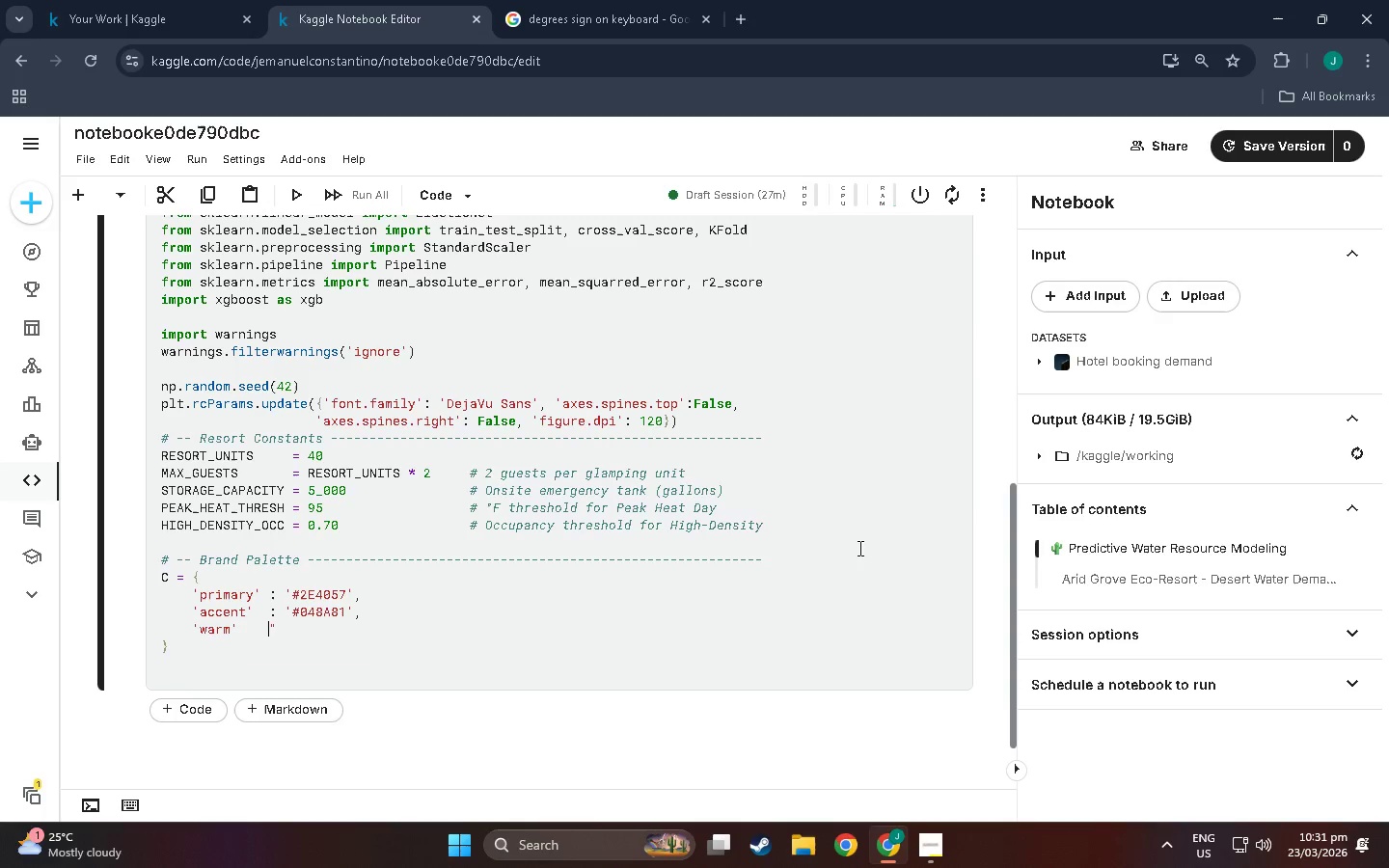 
key(Shift+Backspace)
 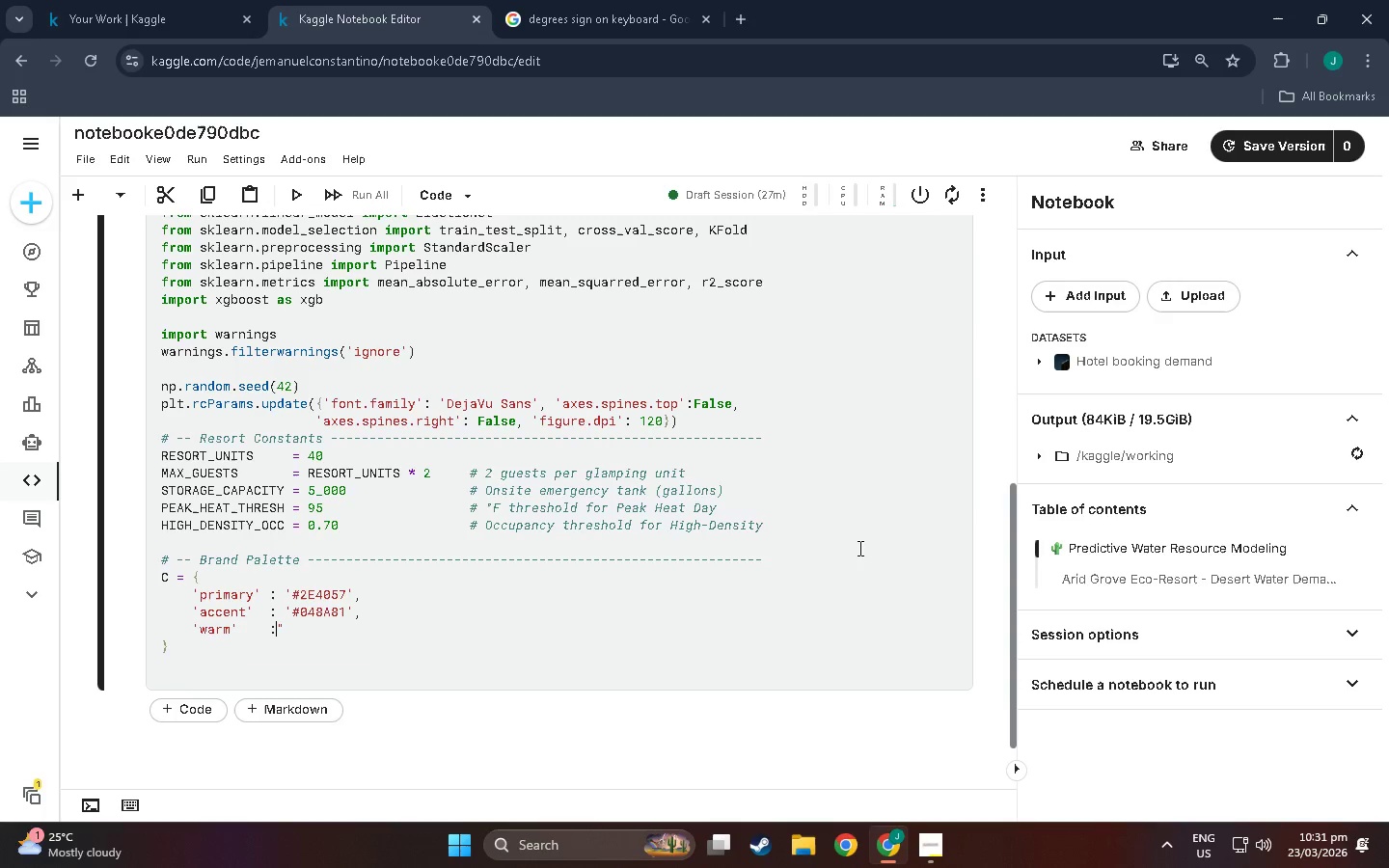 
key(Shift+Semicolon)
 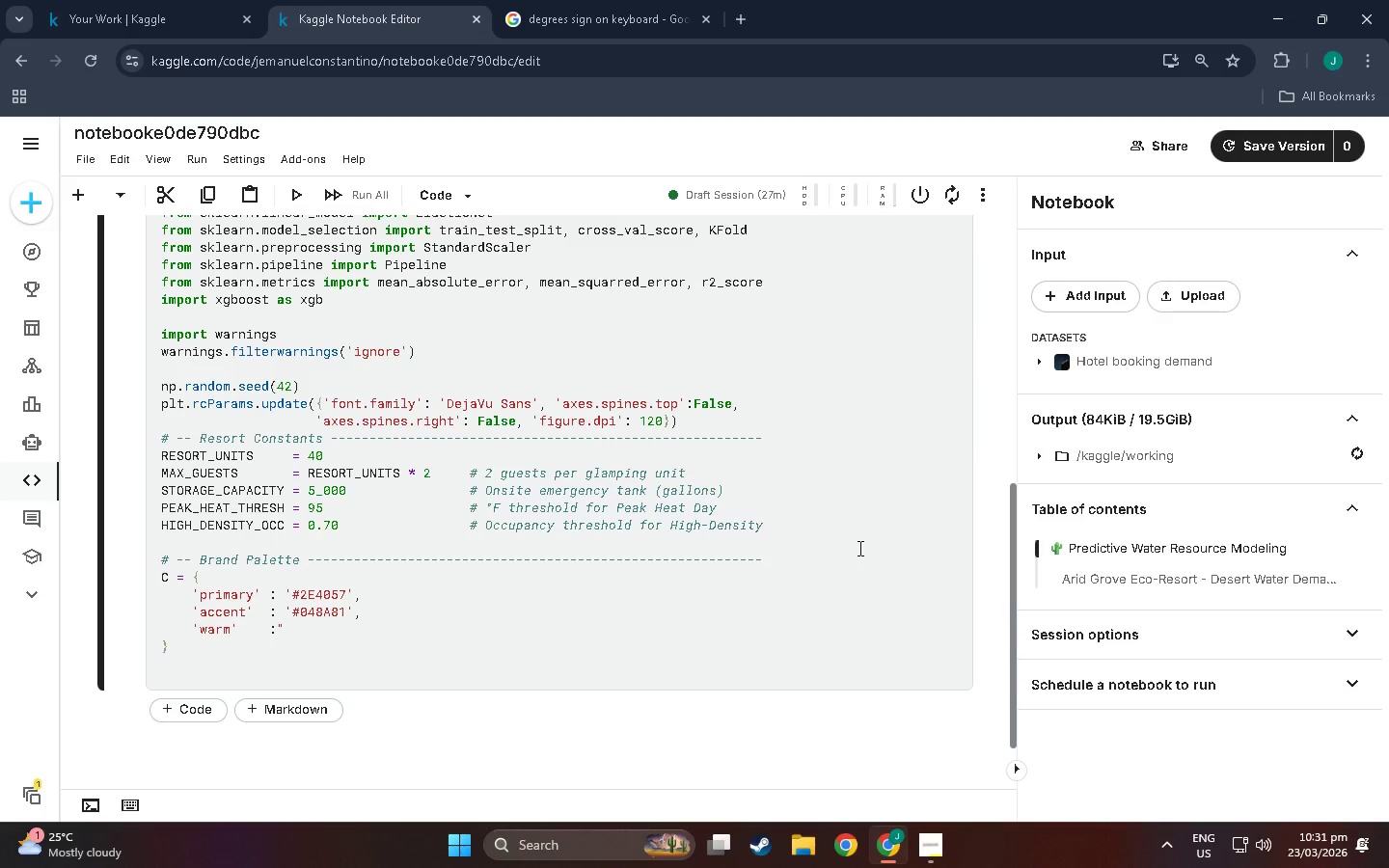 
key(Space)
 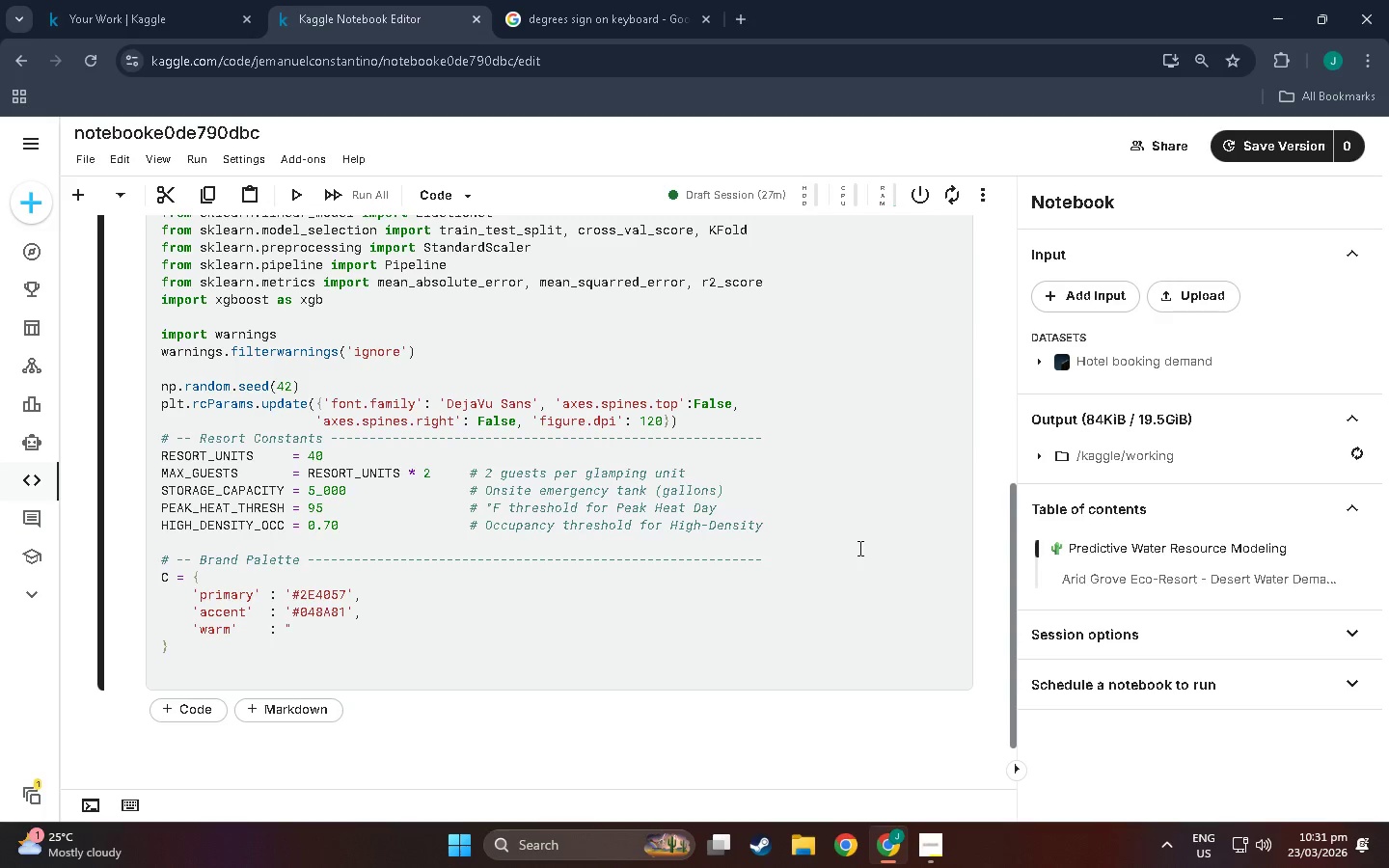 
key(ArrowRight)
 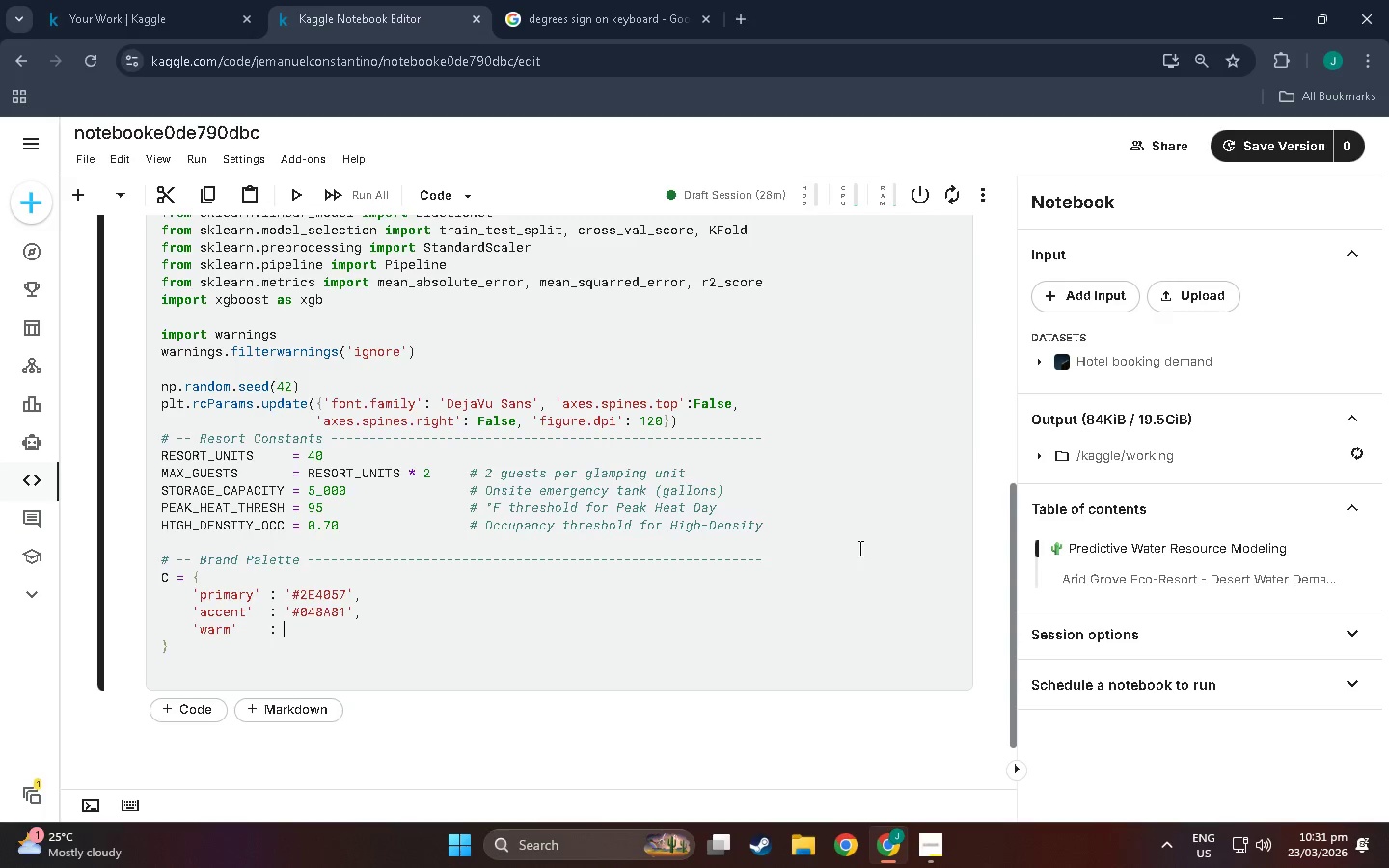 
key(Backspace)
 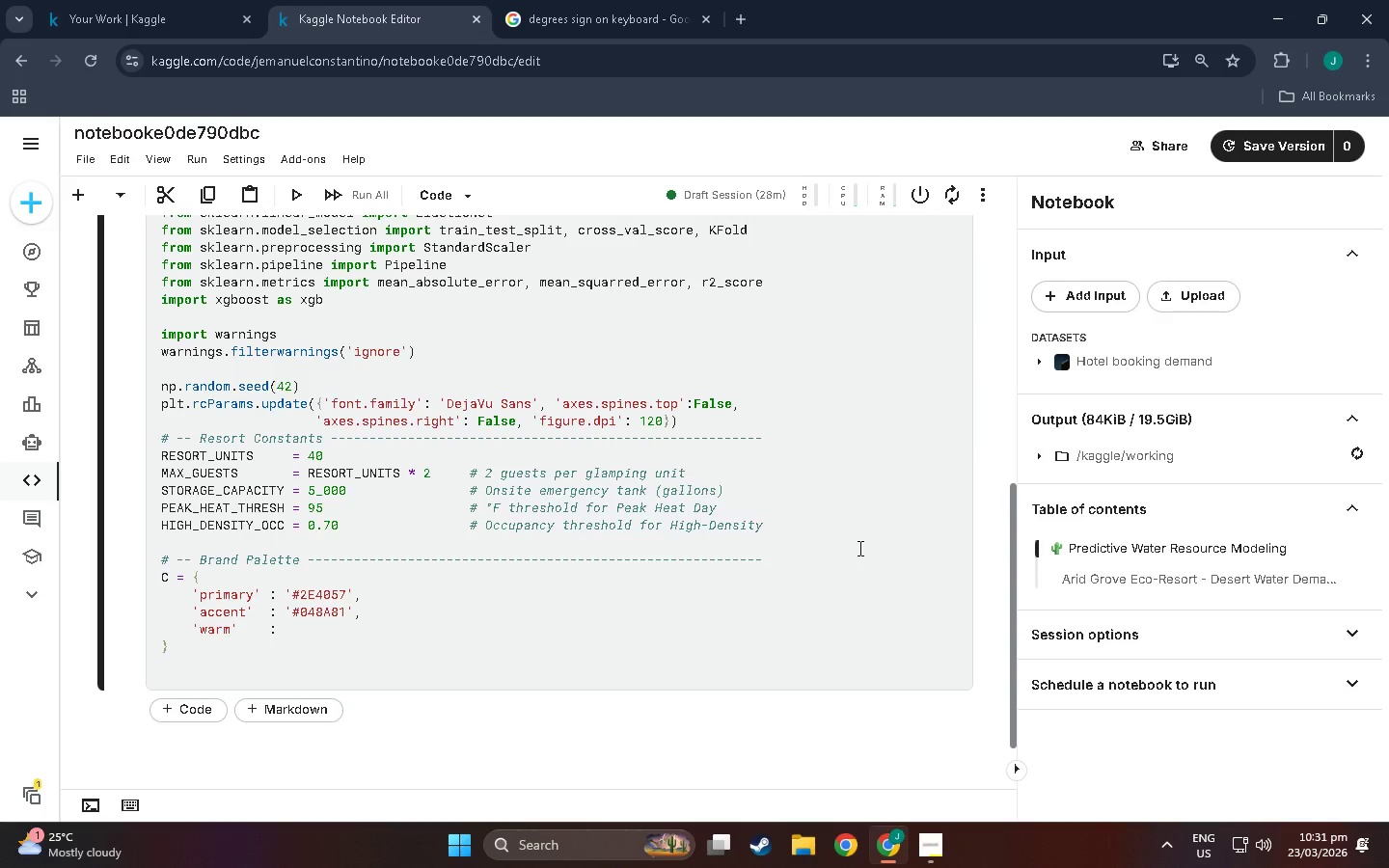 
key(Quote)
 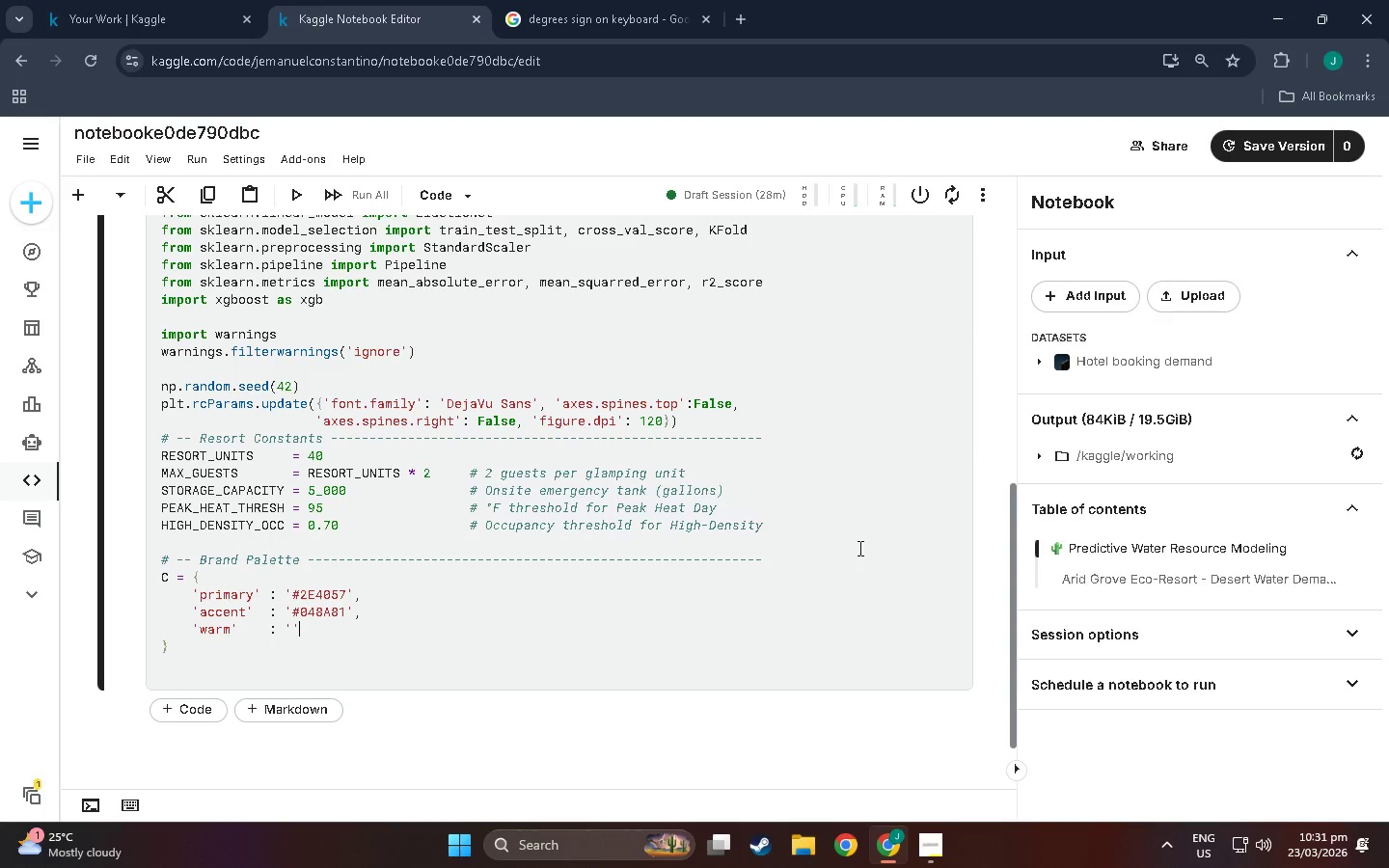 
key(Quote)
 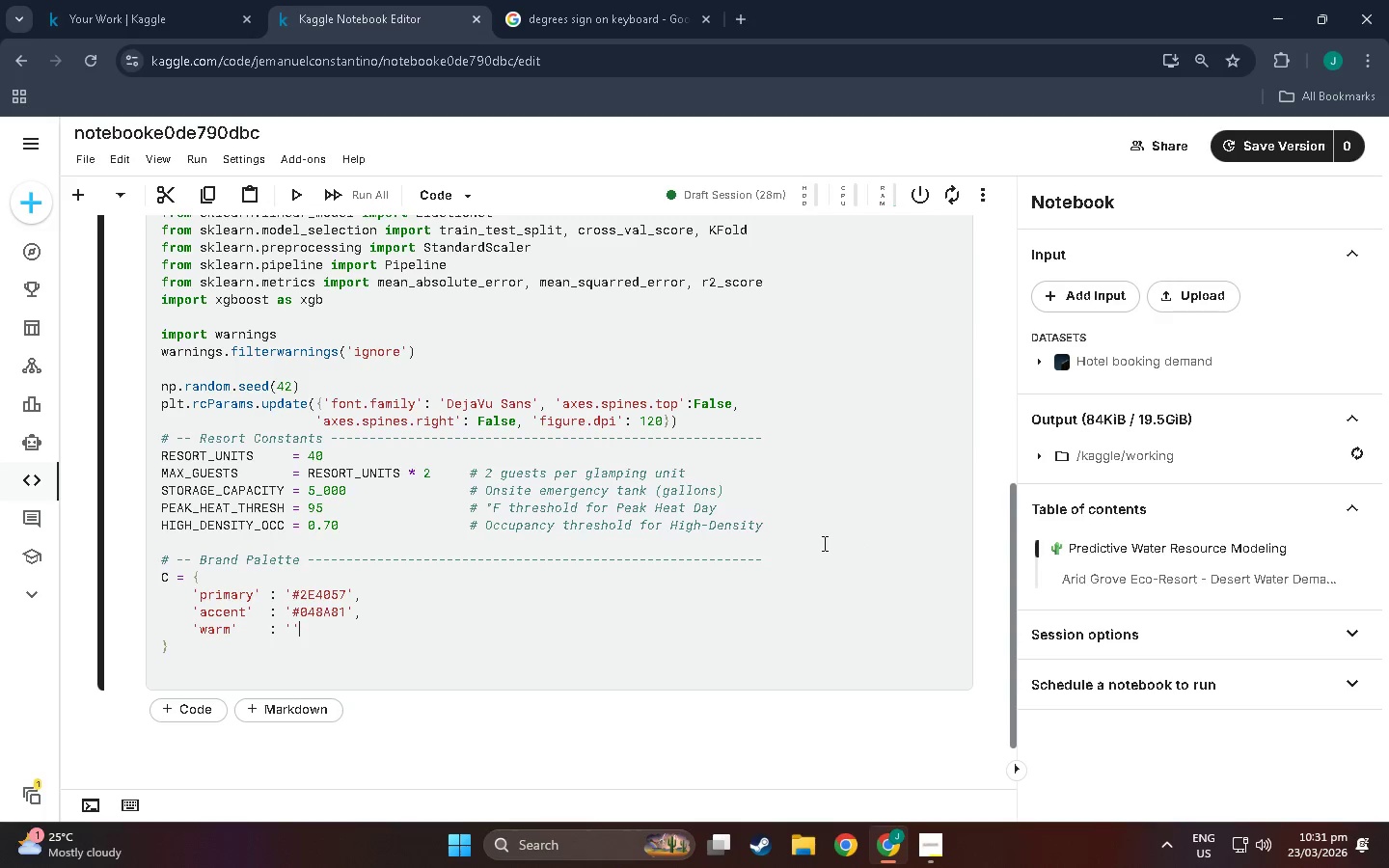 
left_click([296, 624])
 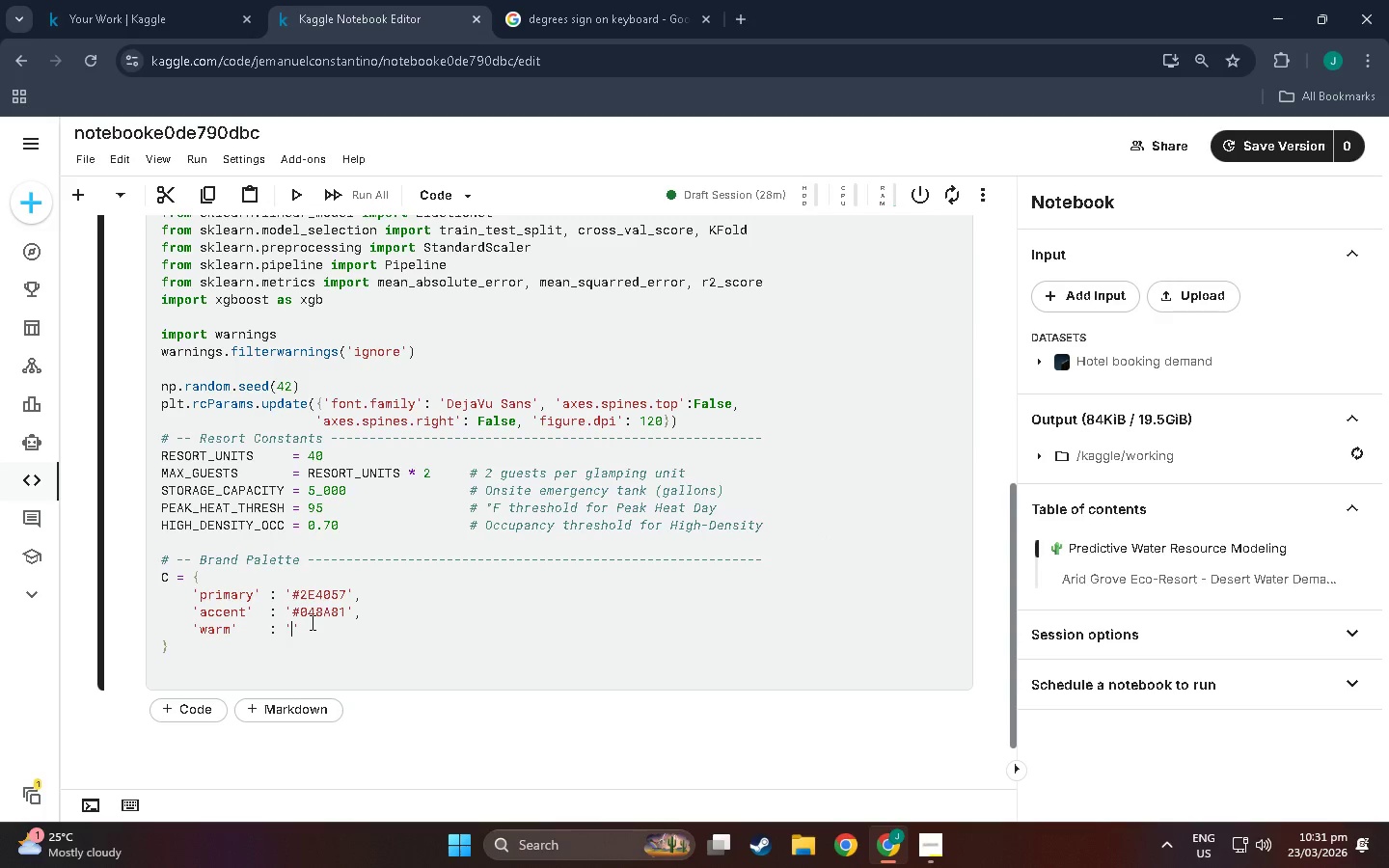 
key(Shift+3)
 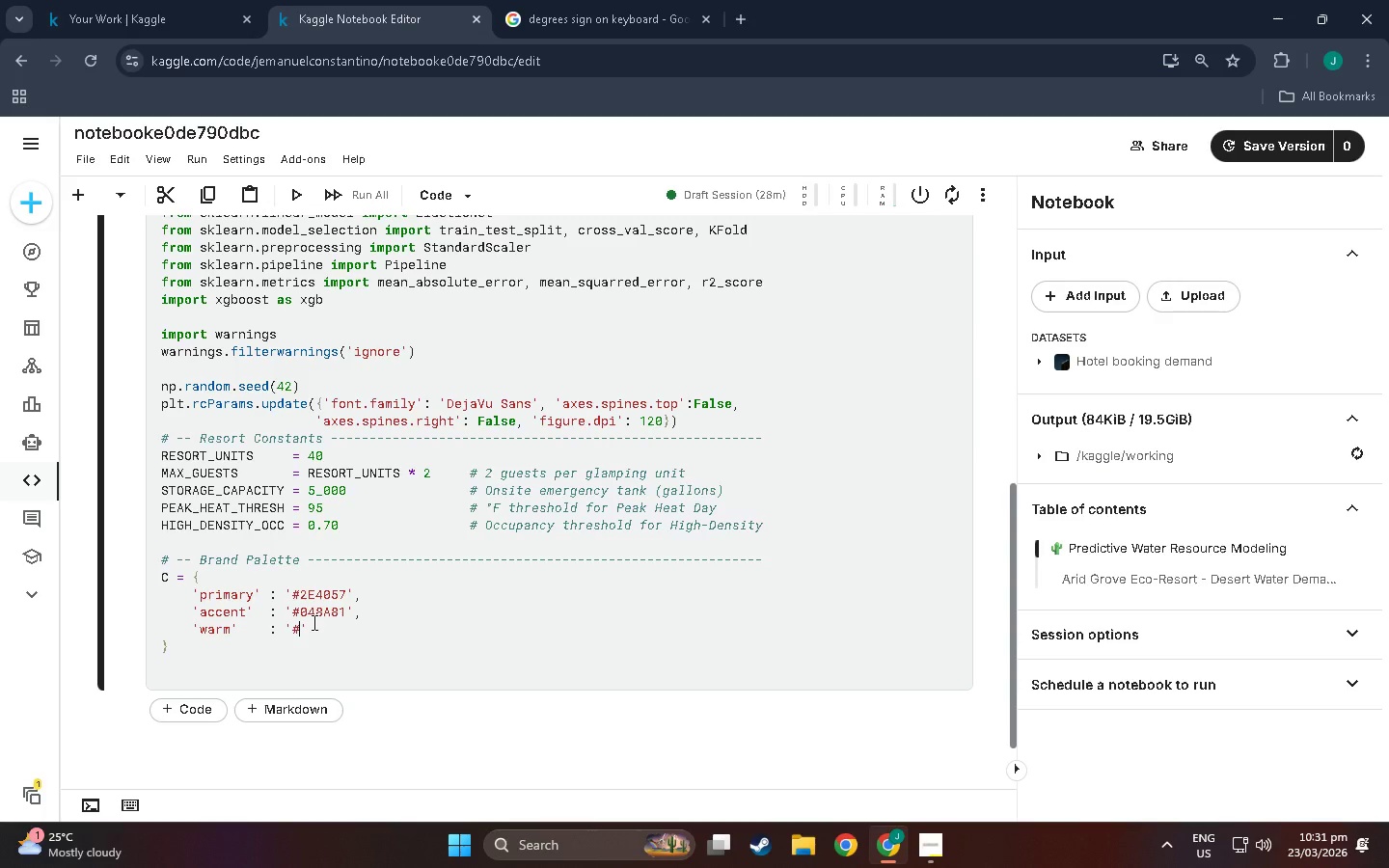 
wait(6.83)
 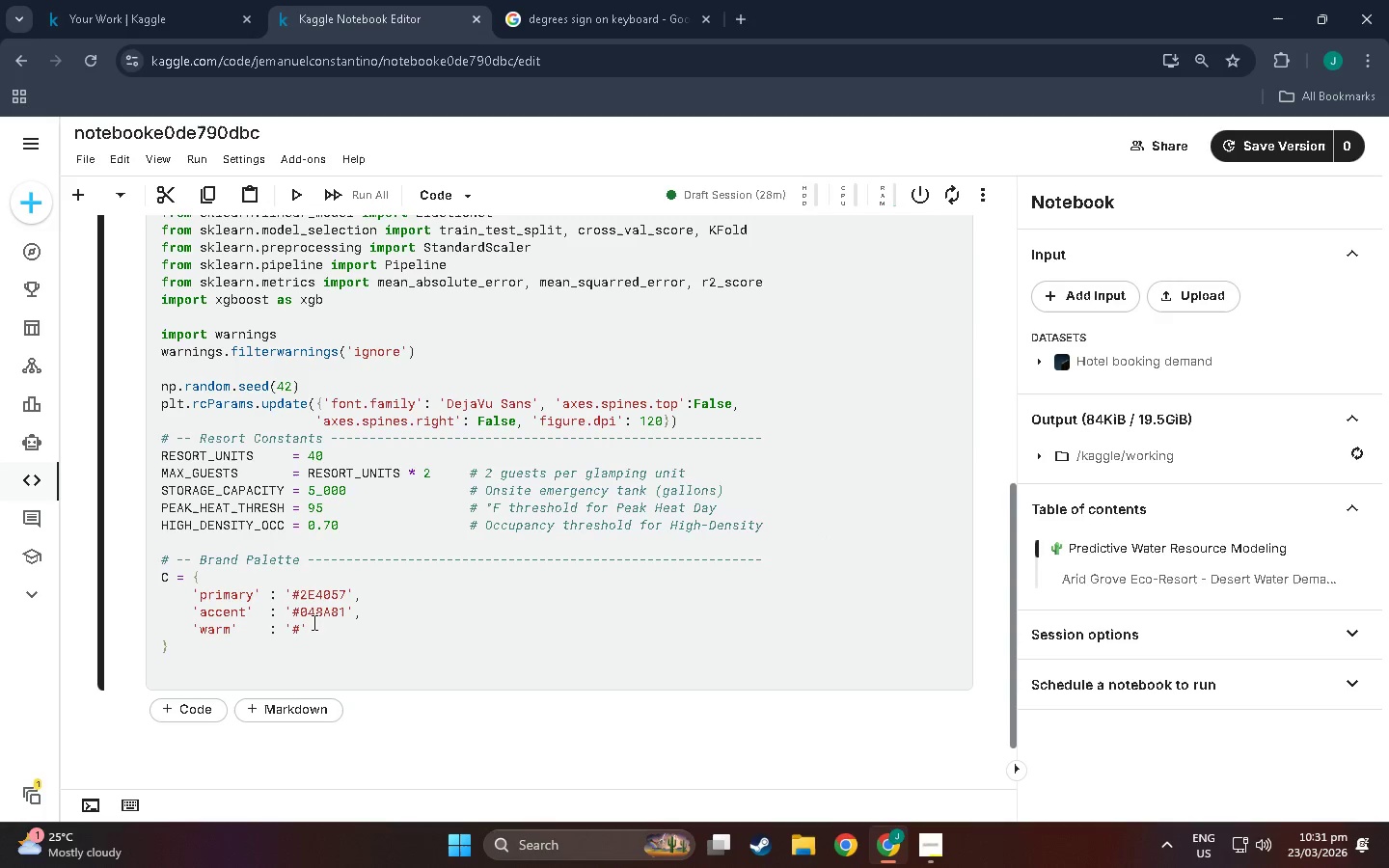 
type(E))
key(Backspace)
type(07A5F)
 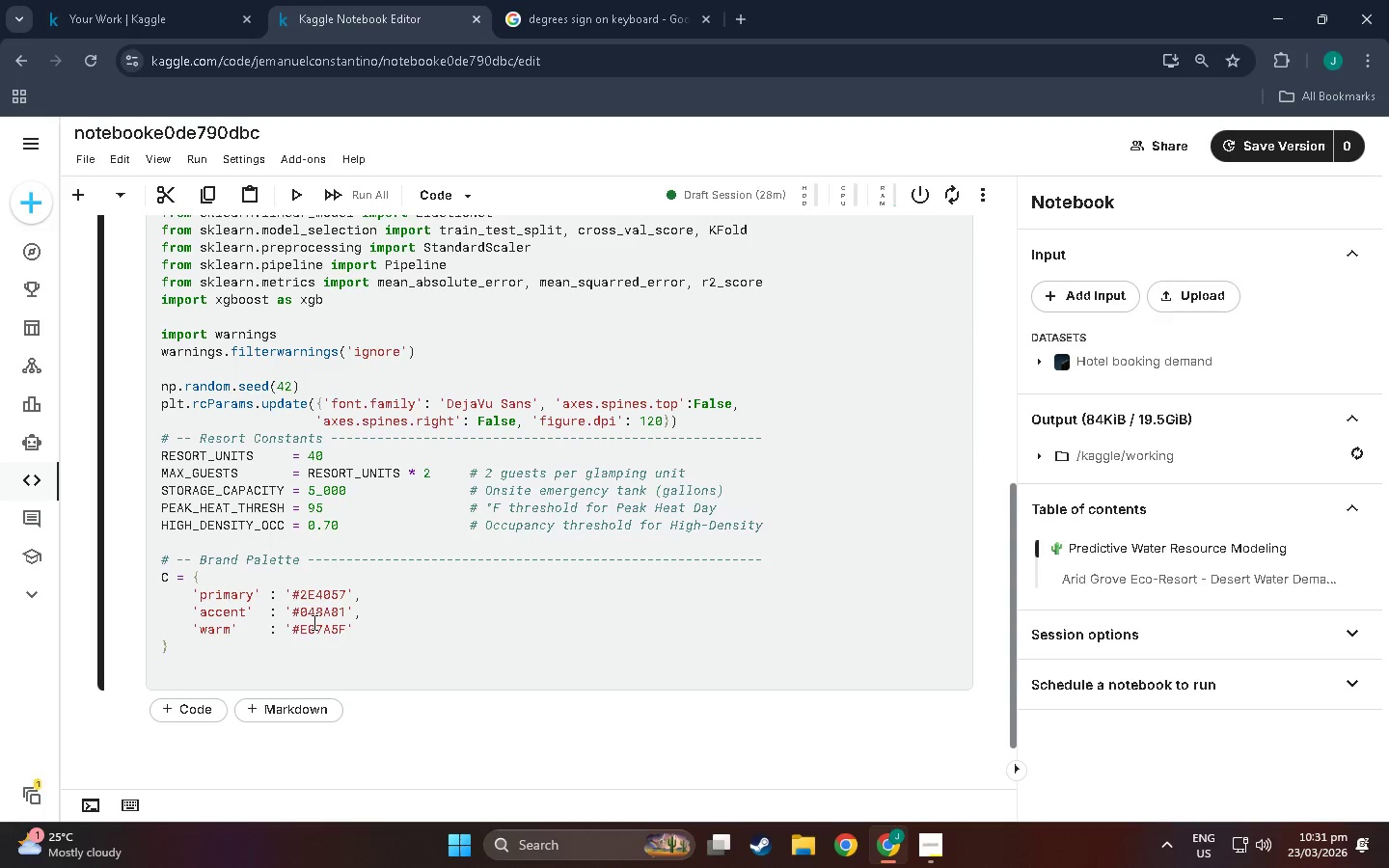 
key(ArrowRight)
 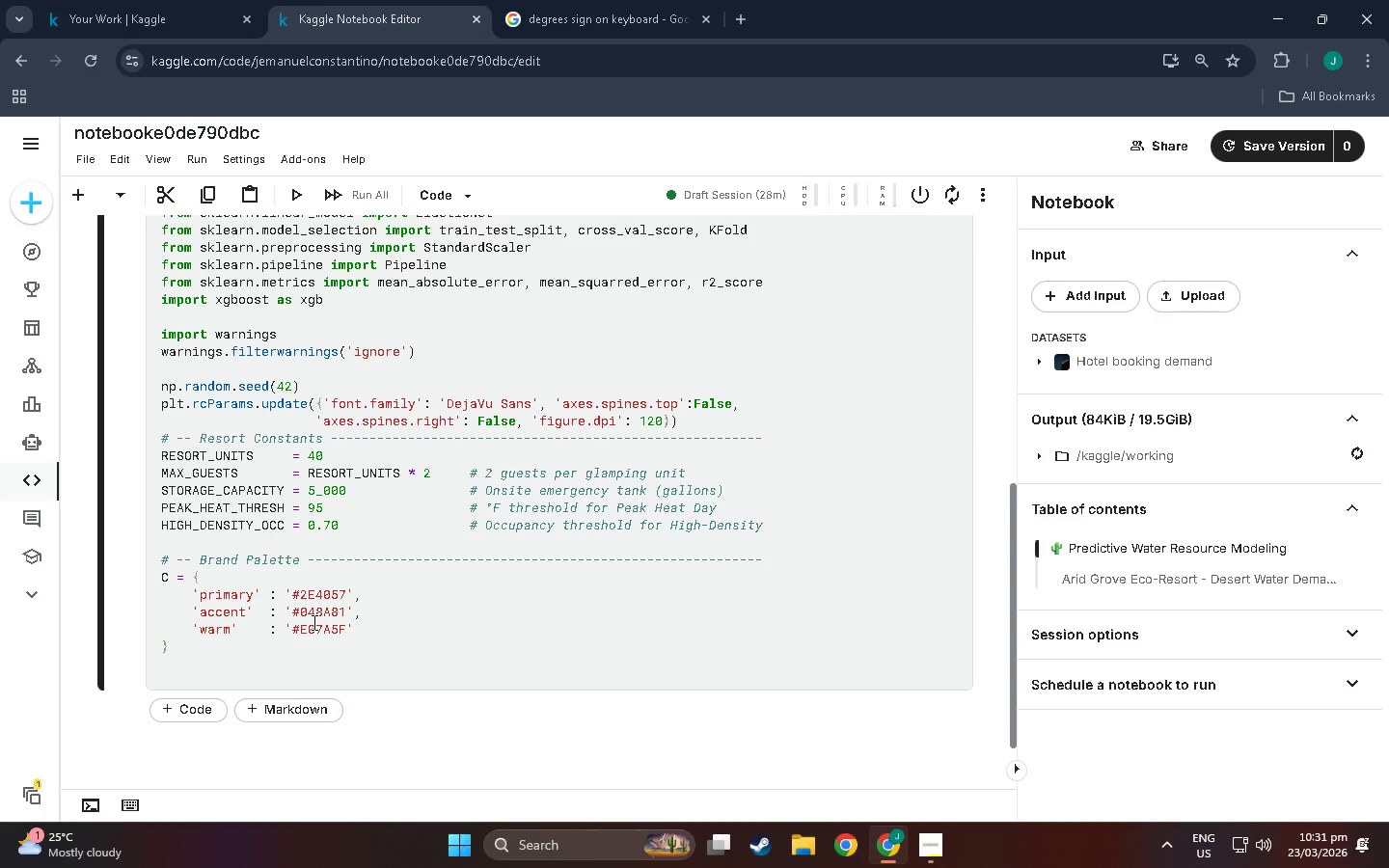 
key(Comma)
 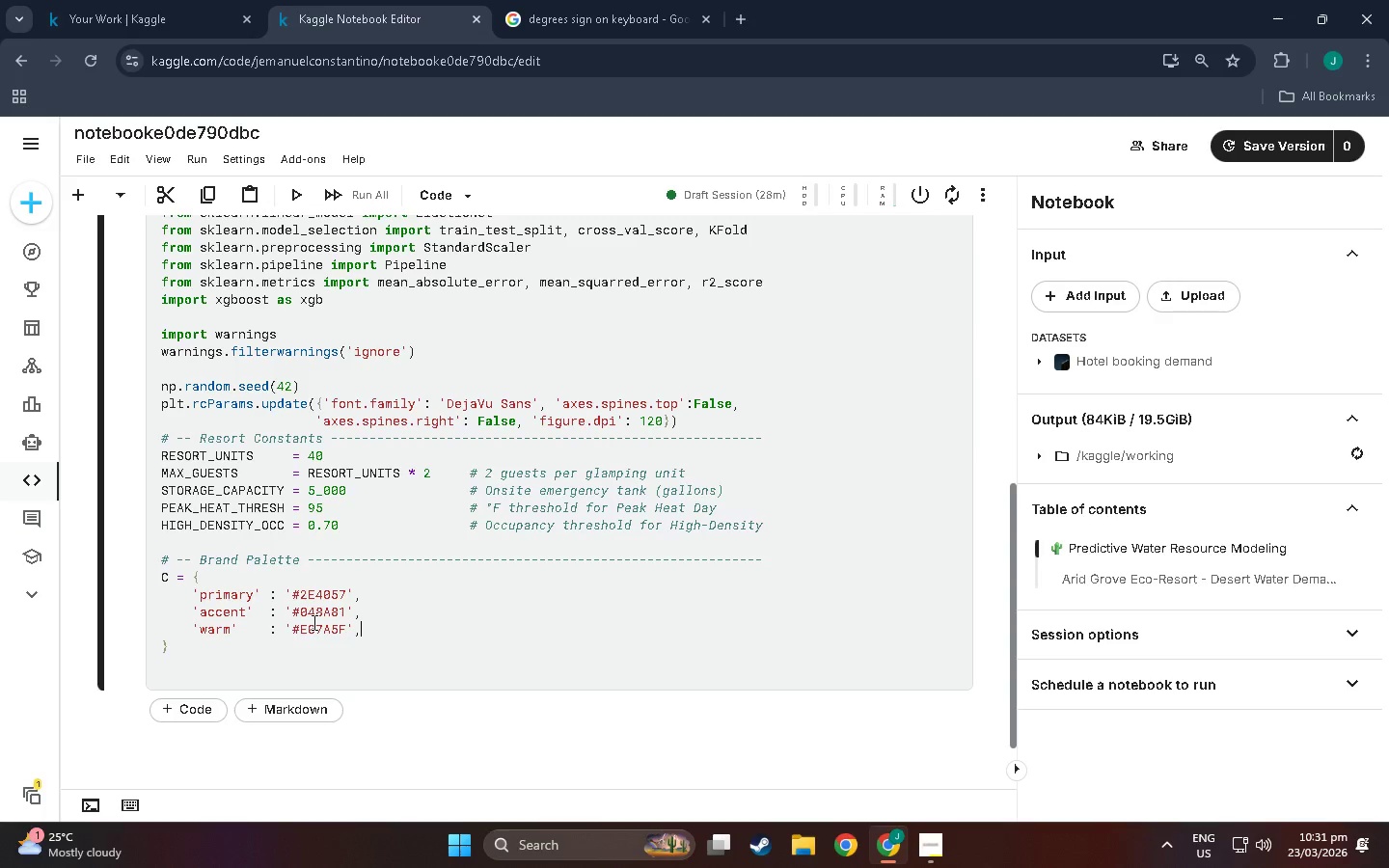 
key(Enter)
 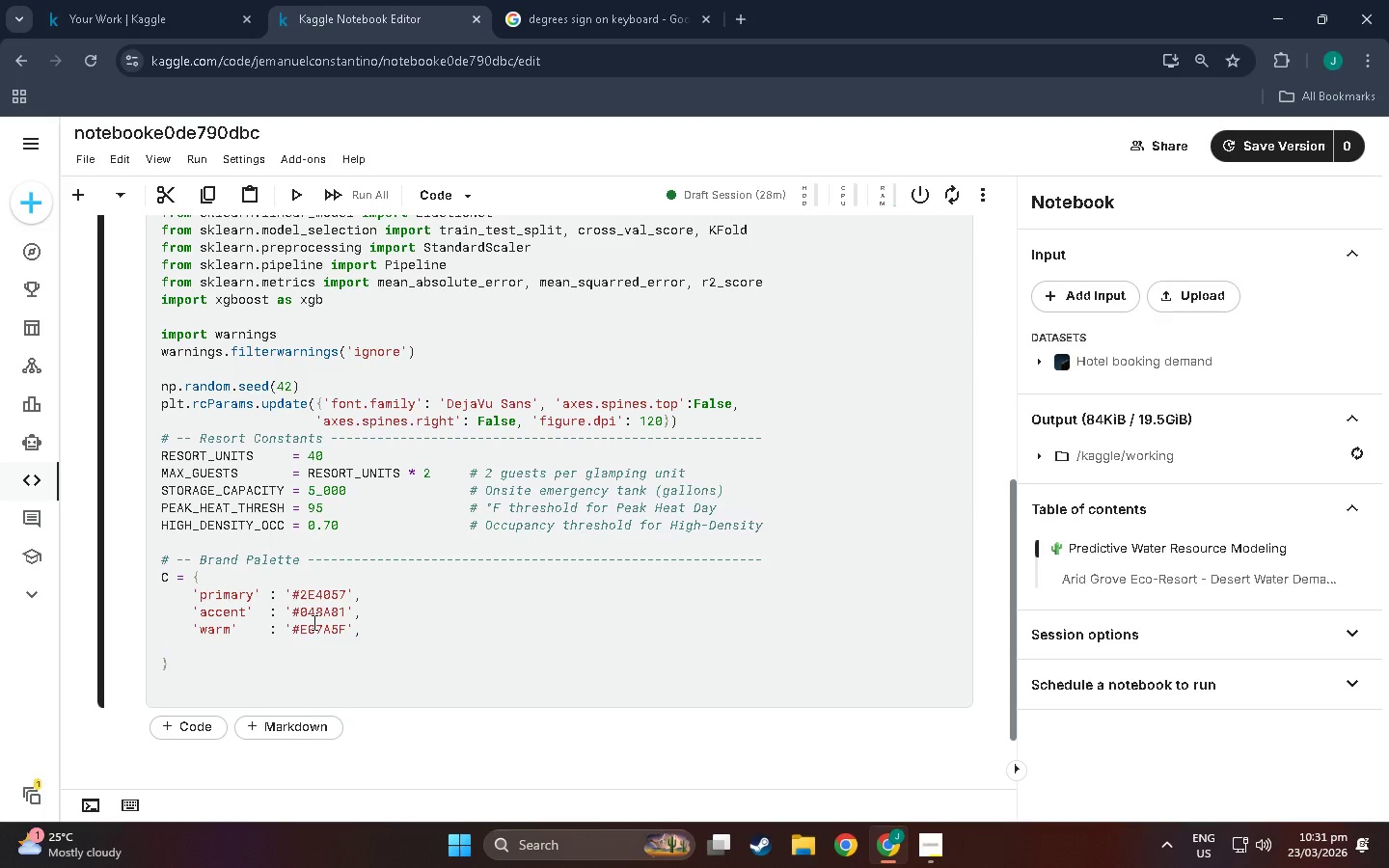 
type('heat)
 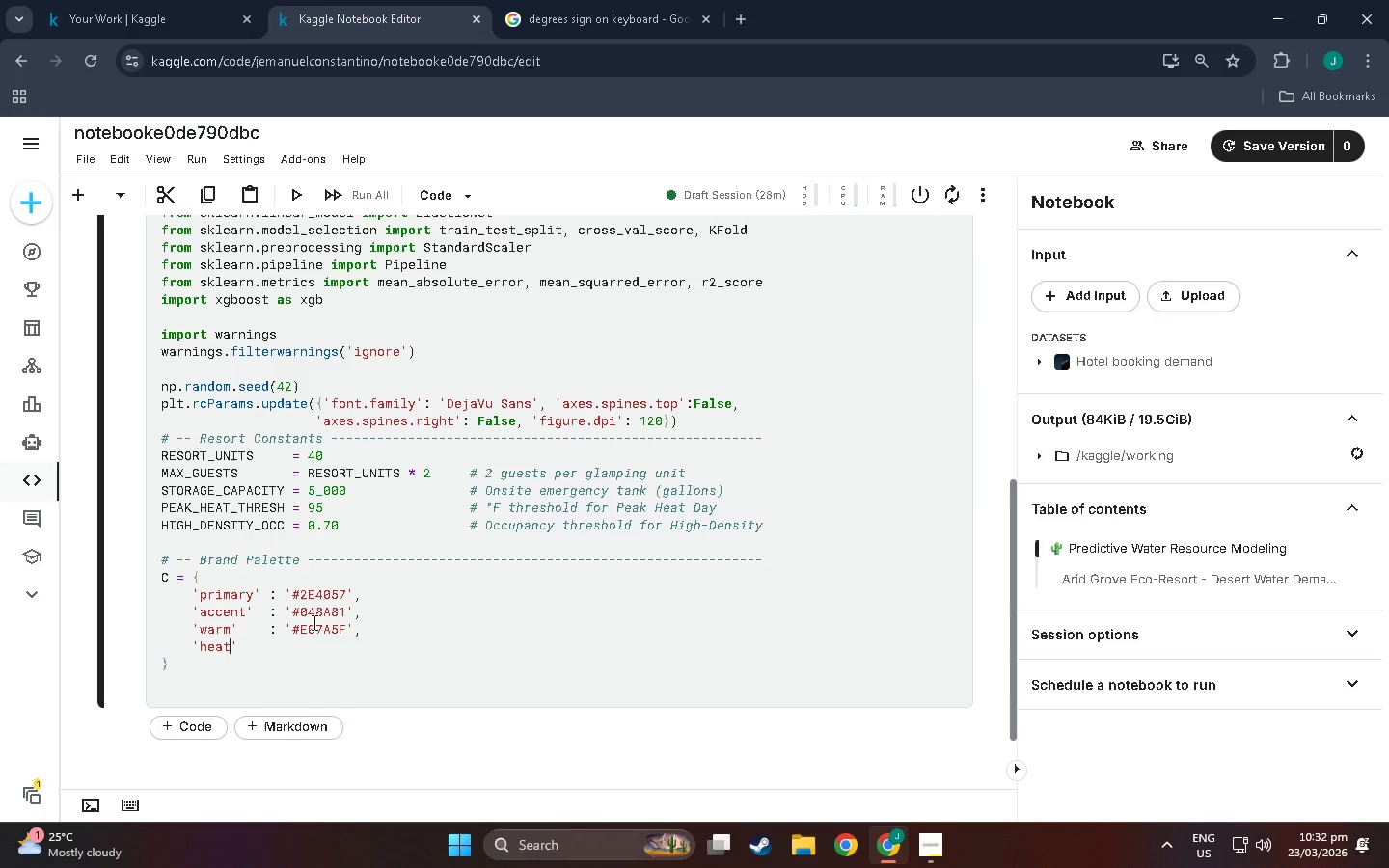 
key(ArrowRight)
 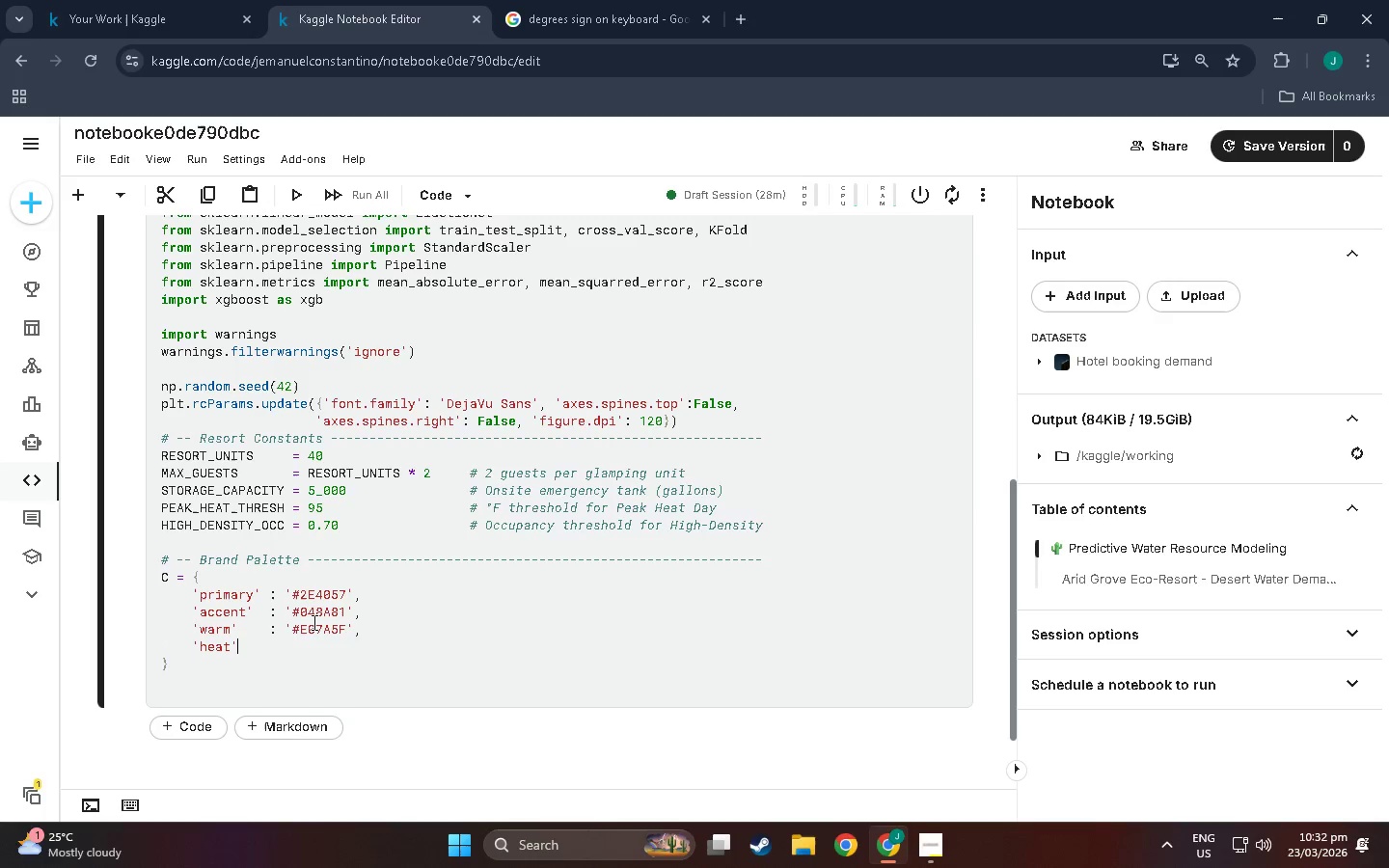 
key(ArrowRight)
 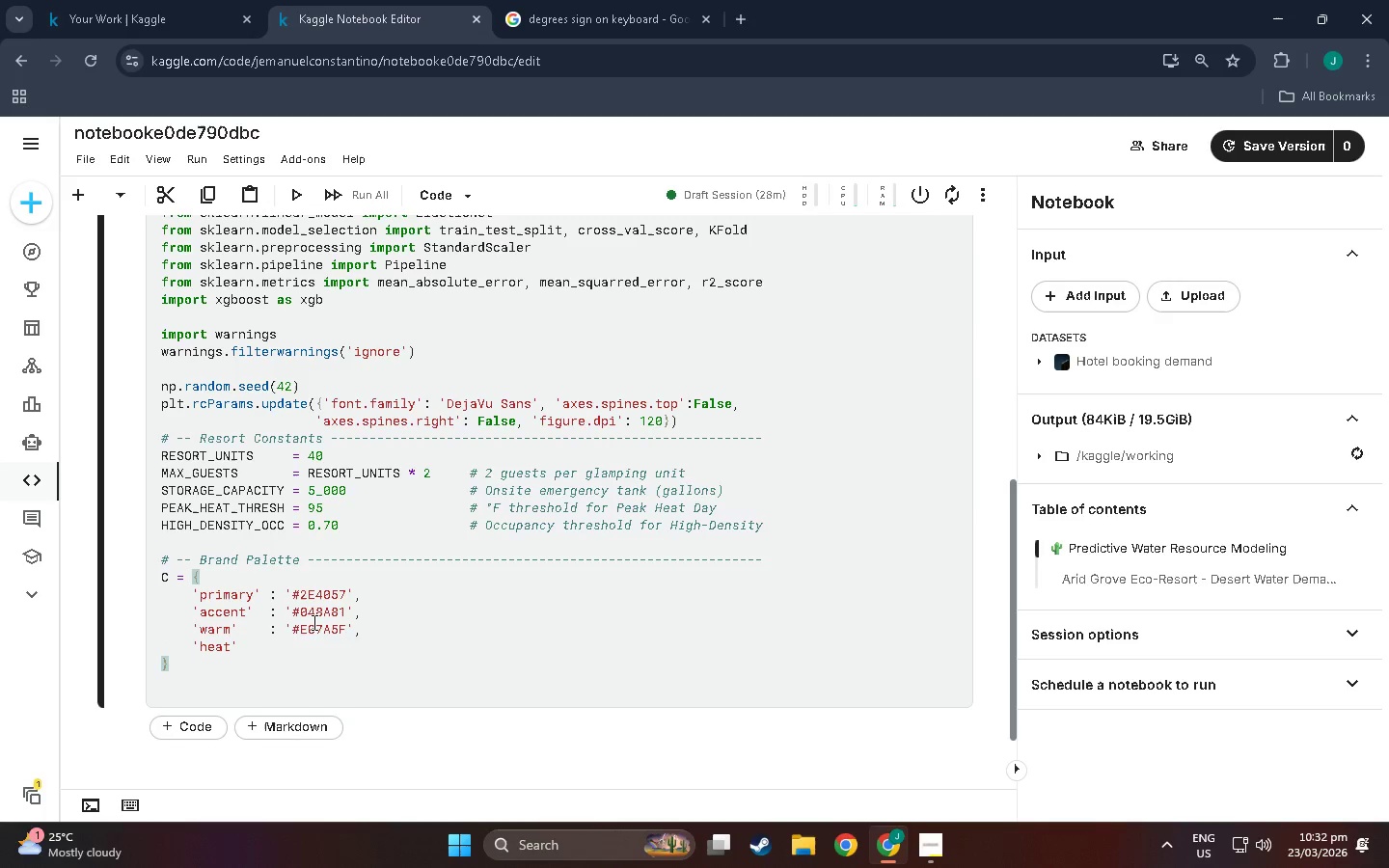 
left_click([248, 644])
 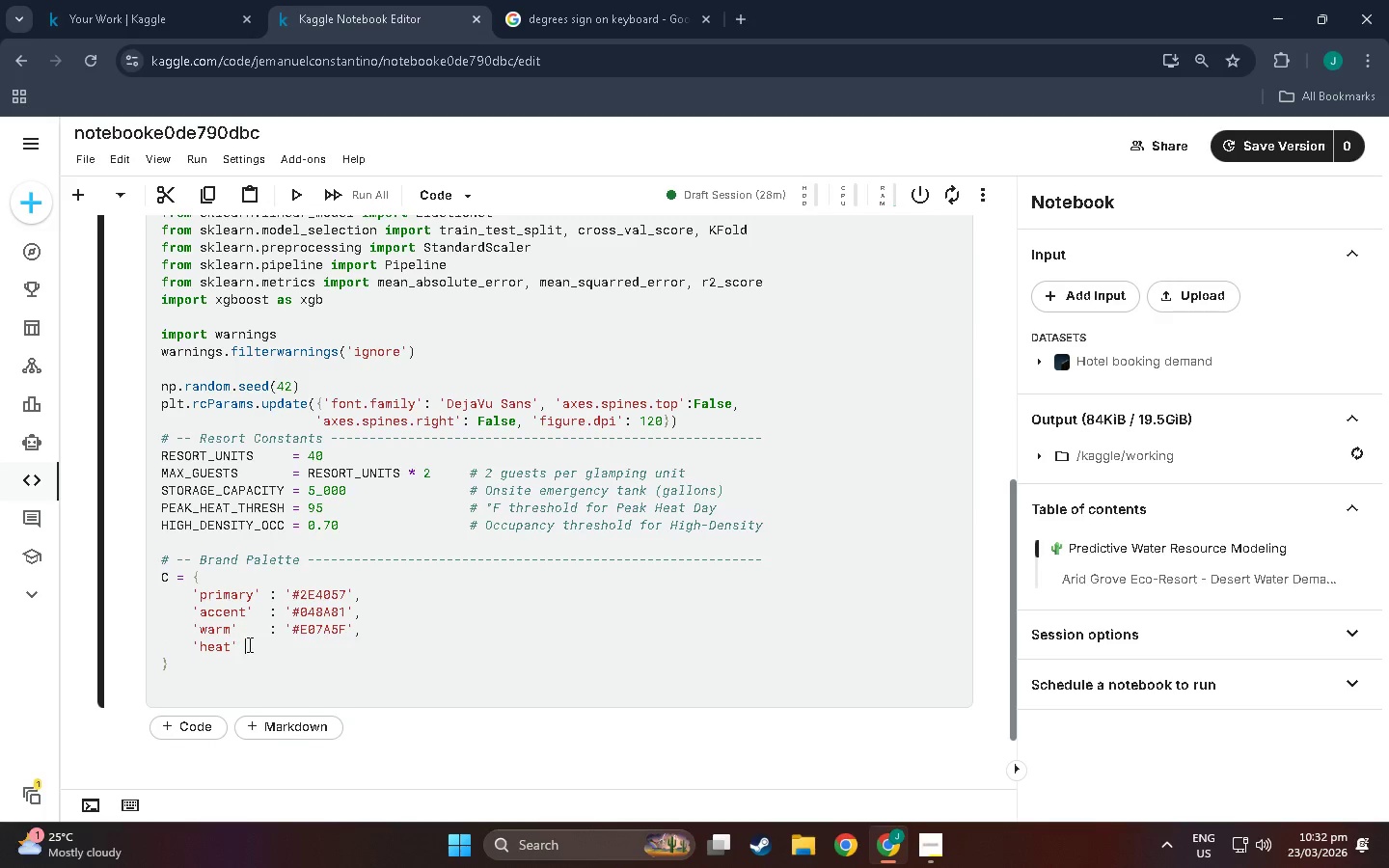 
key(Space)
 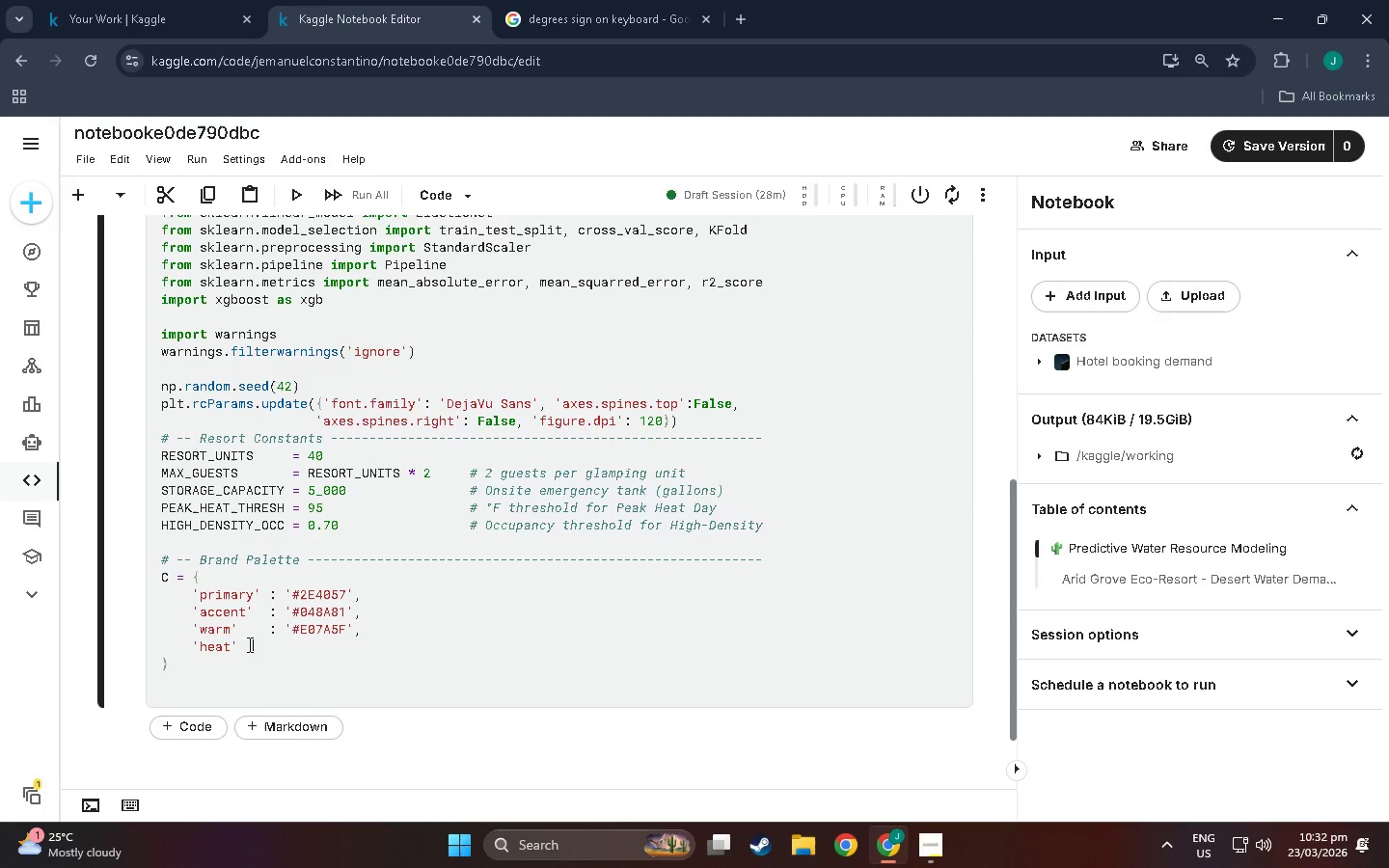 
key(Space)
 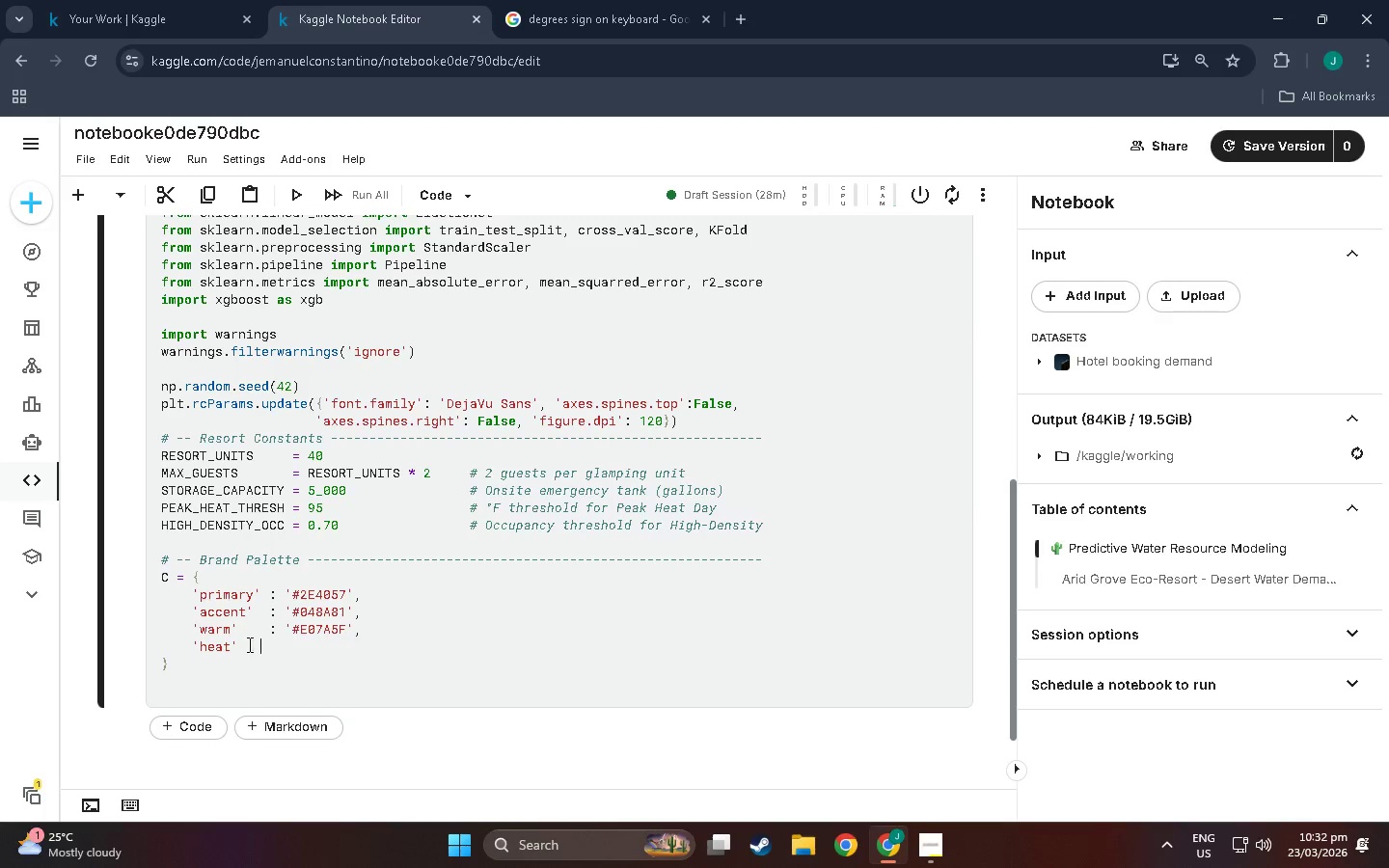 
key(Space)
 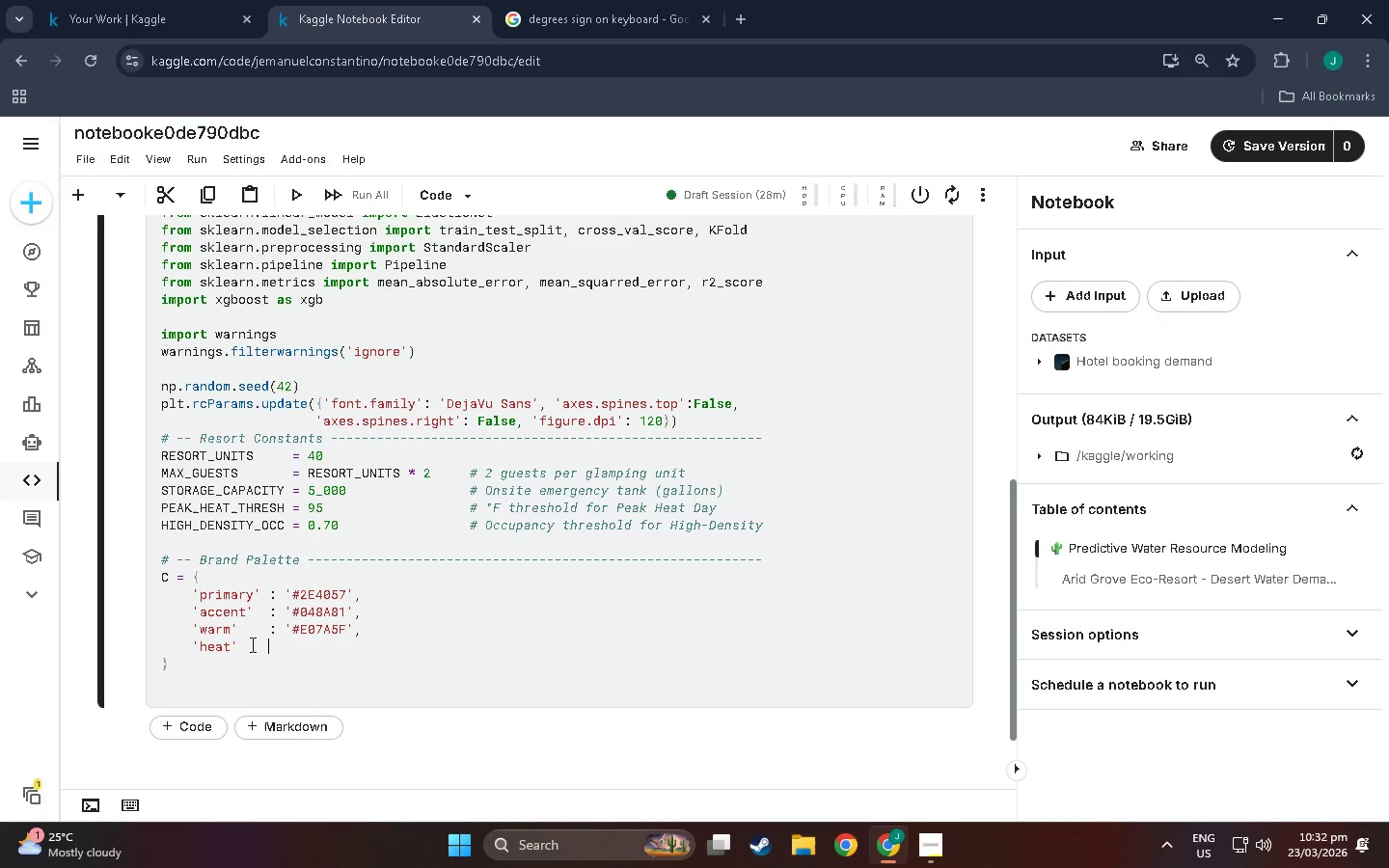 
key(Space)
 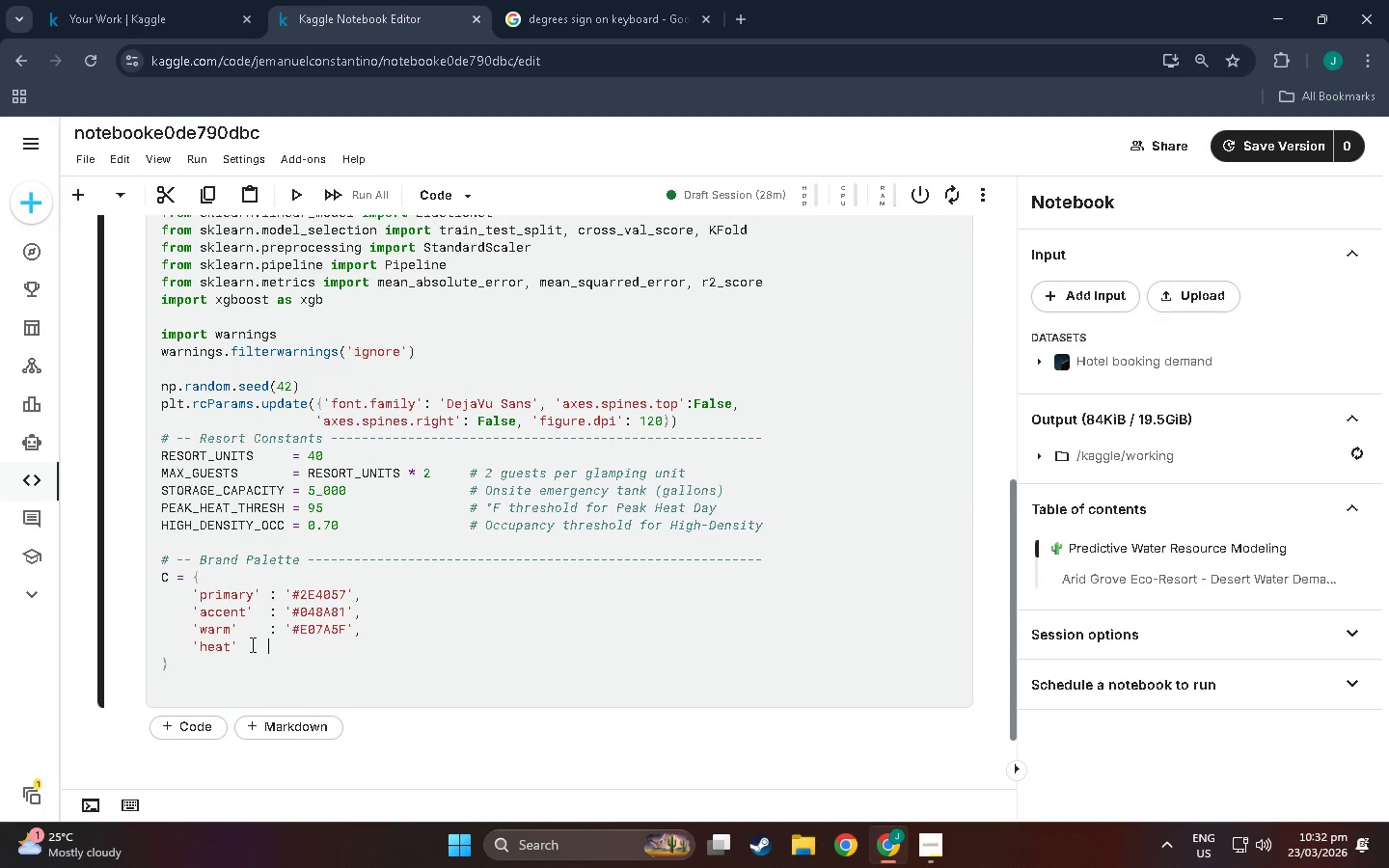 
key(Shift+Semicolon)
 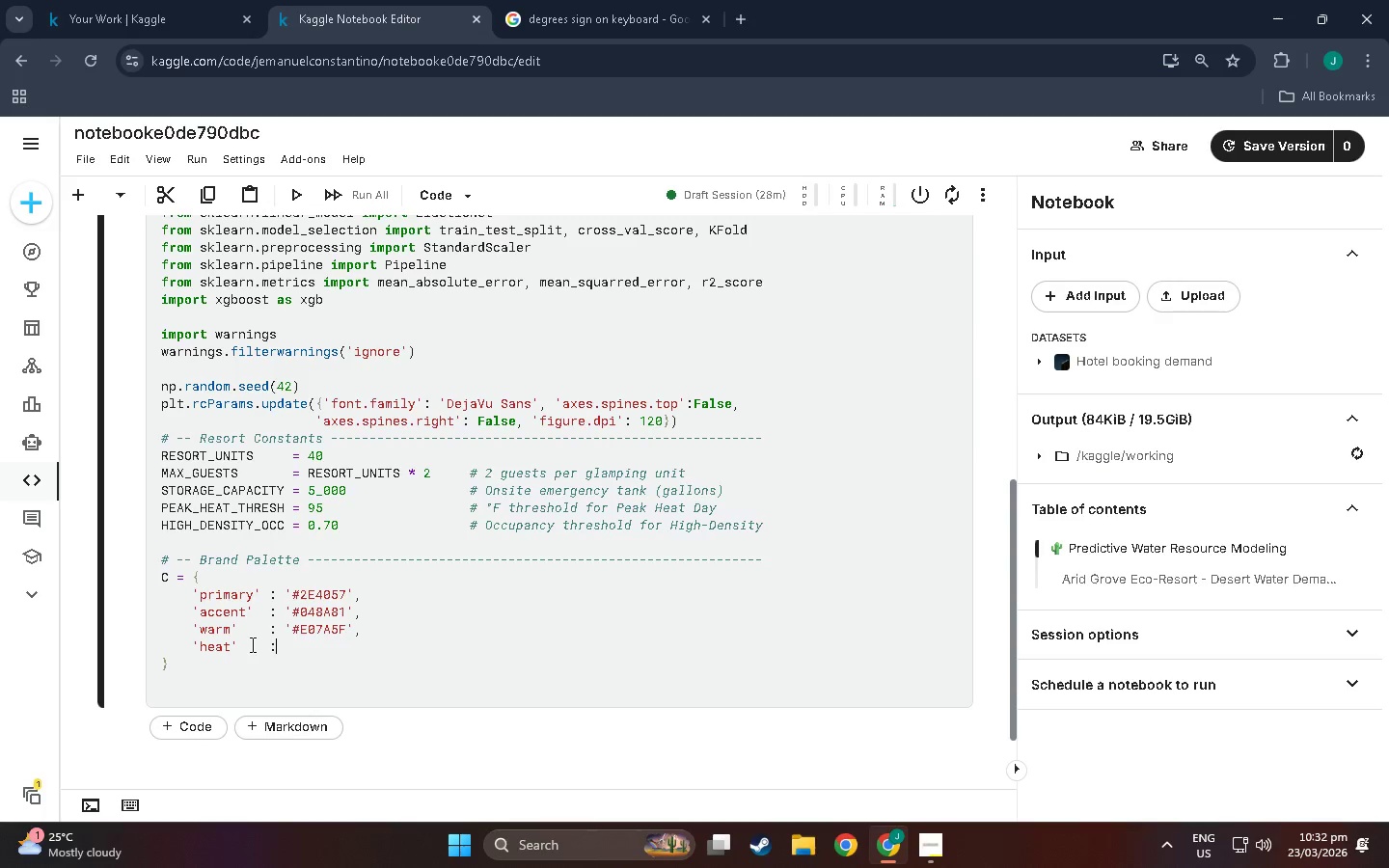 
key(Space)
 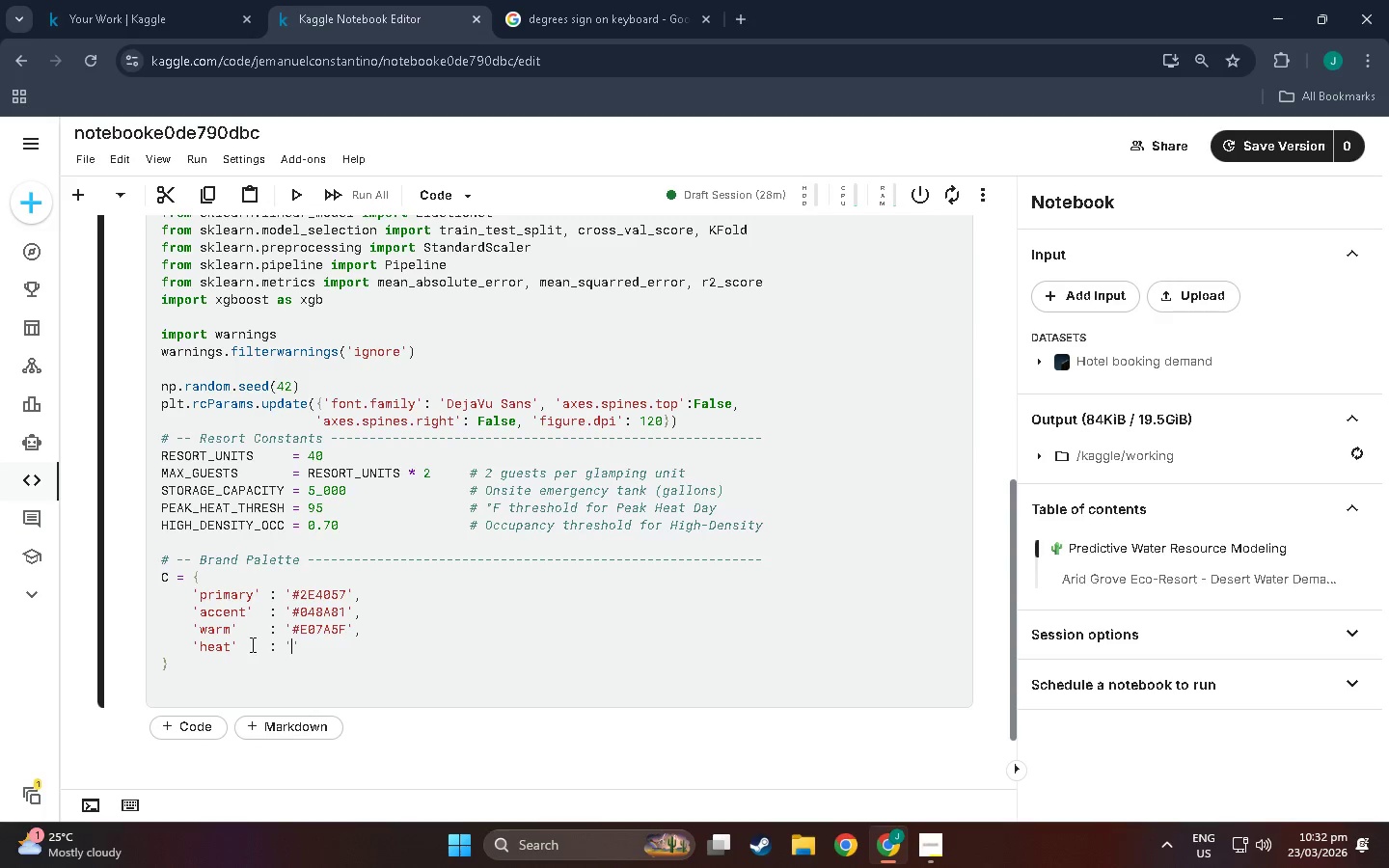 
key(Quote)
 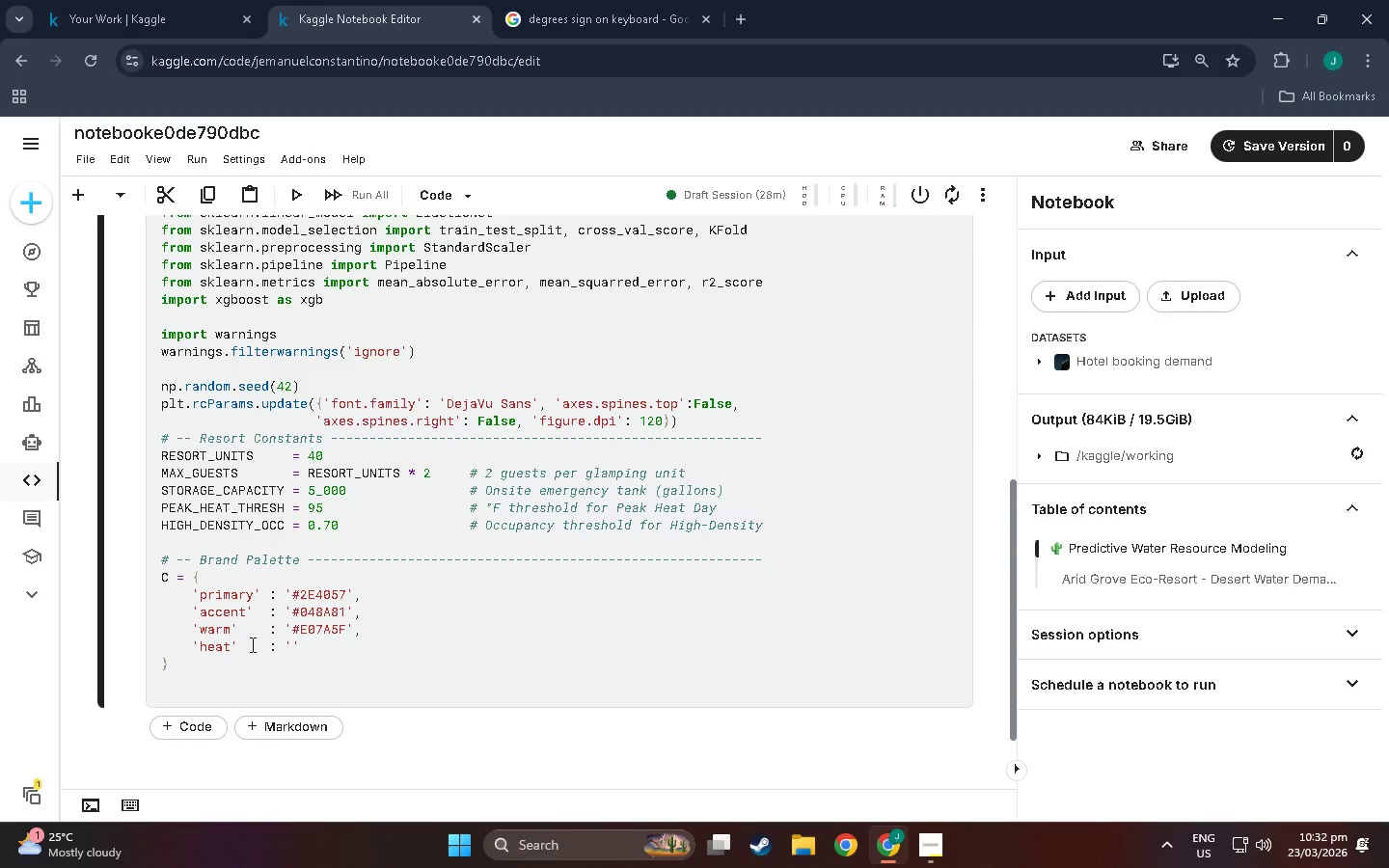 
type(E639)
 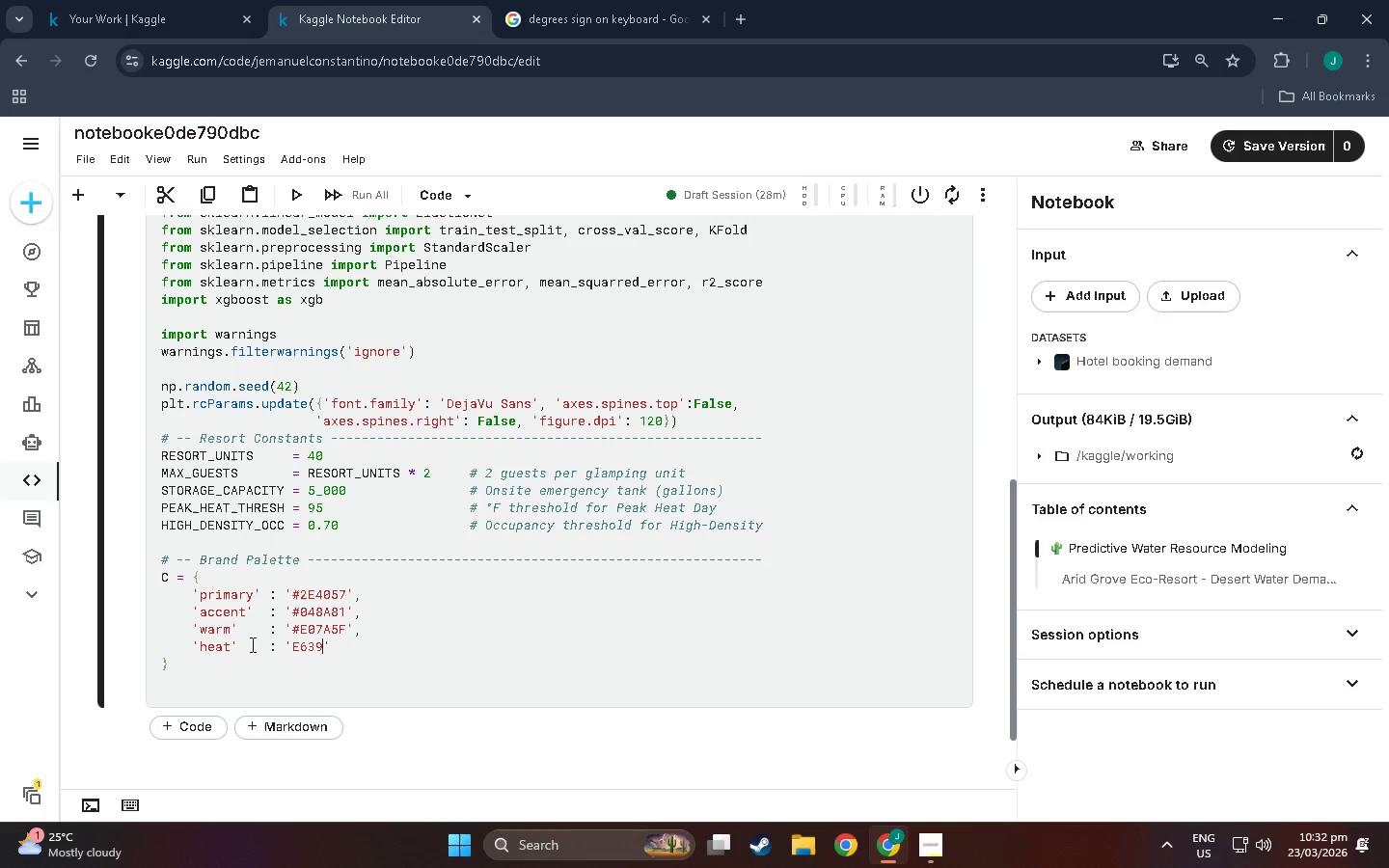 
wait(6.17)
 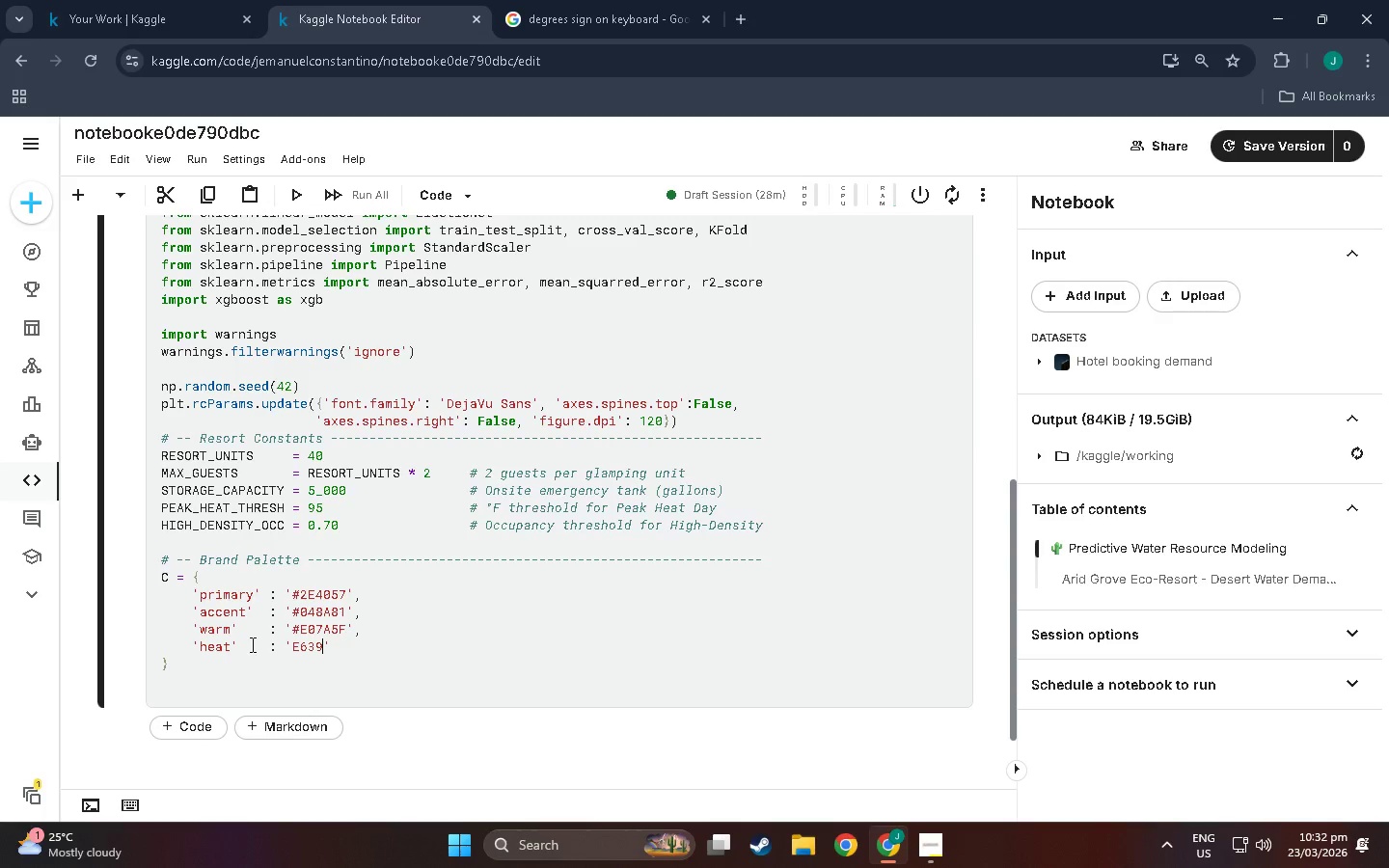 
type(46)
 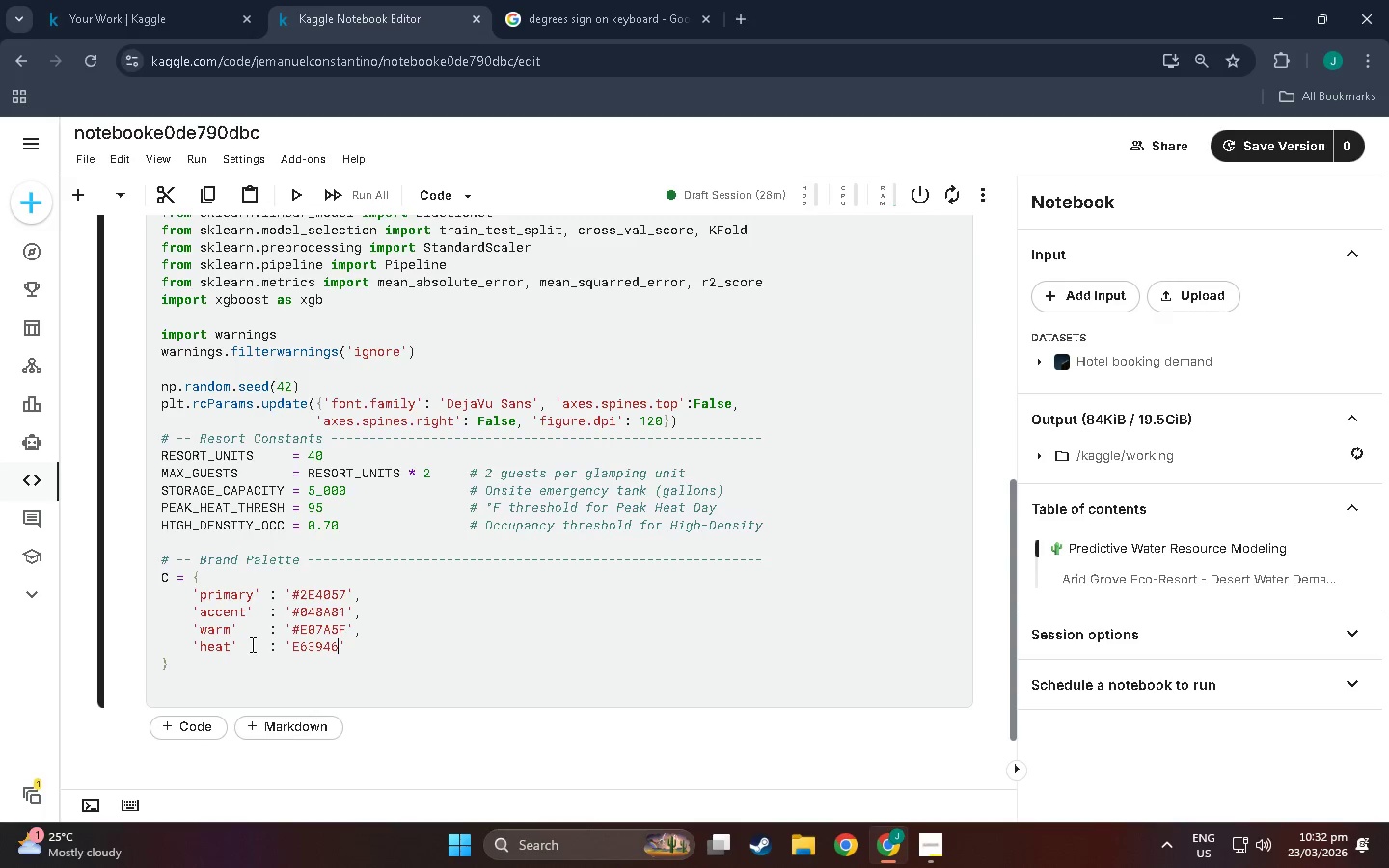 
key(ArrowRight)
 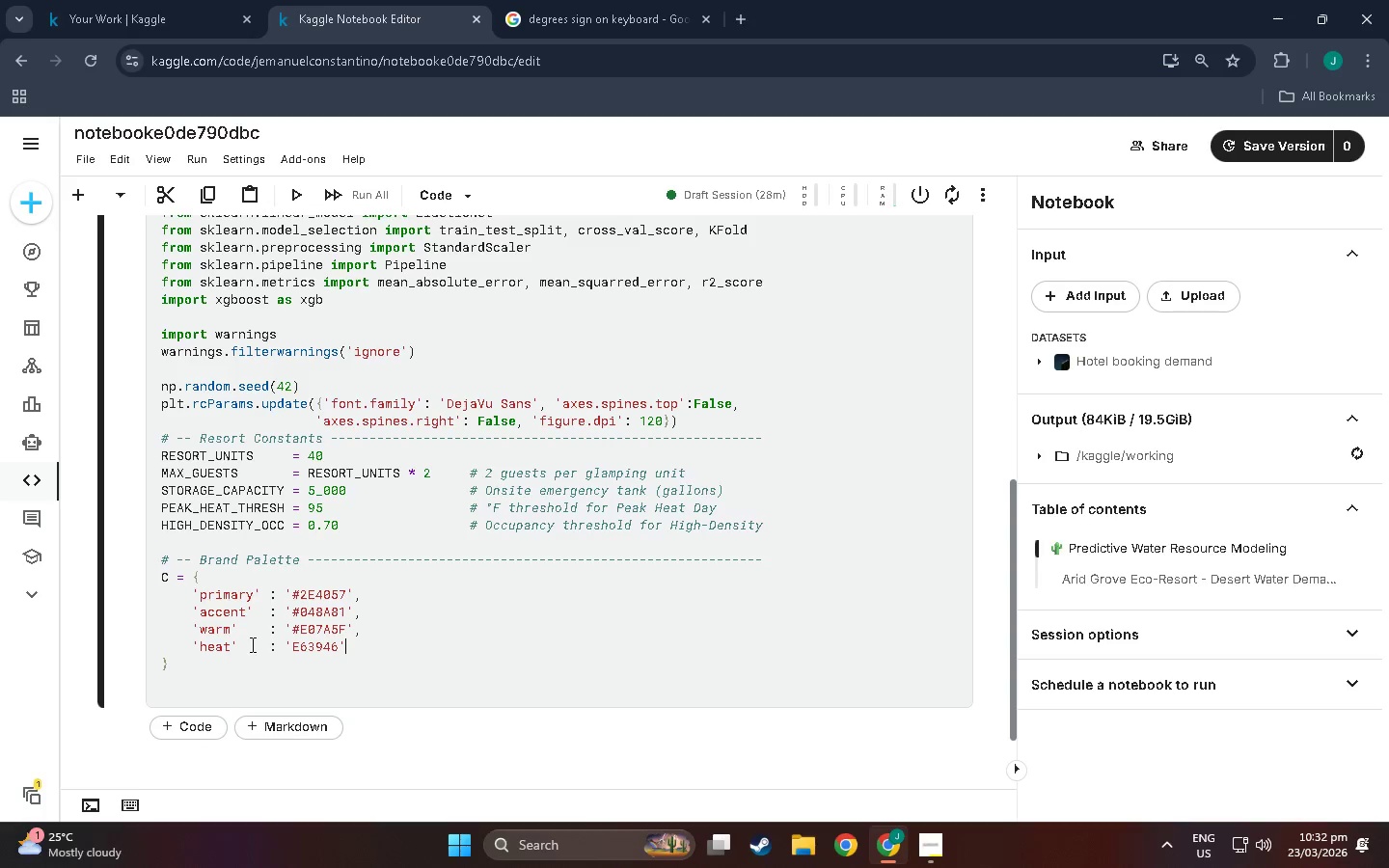 
key(Space)
 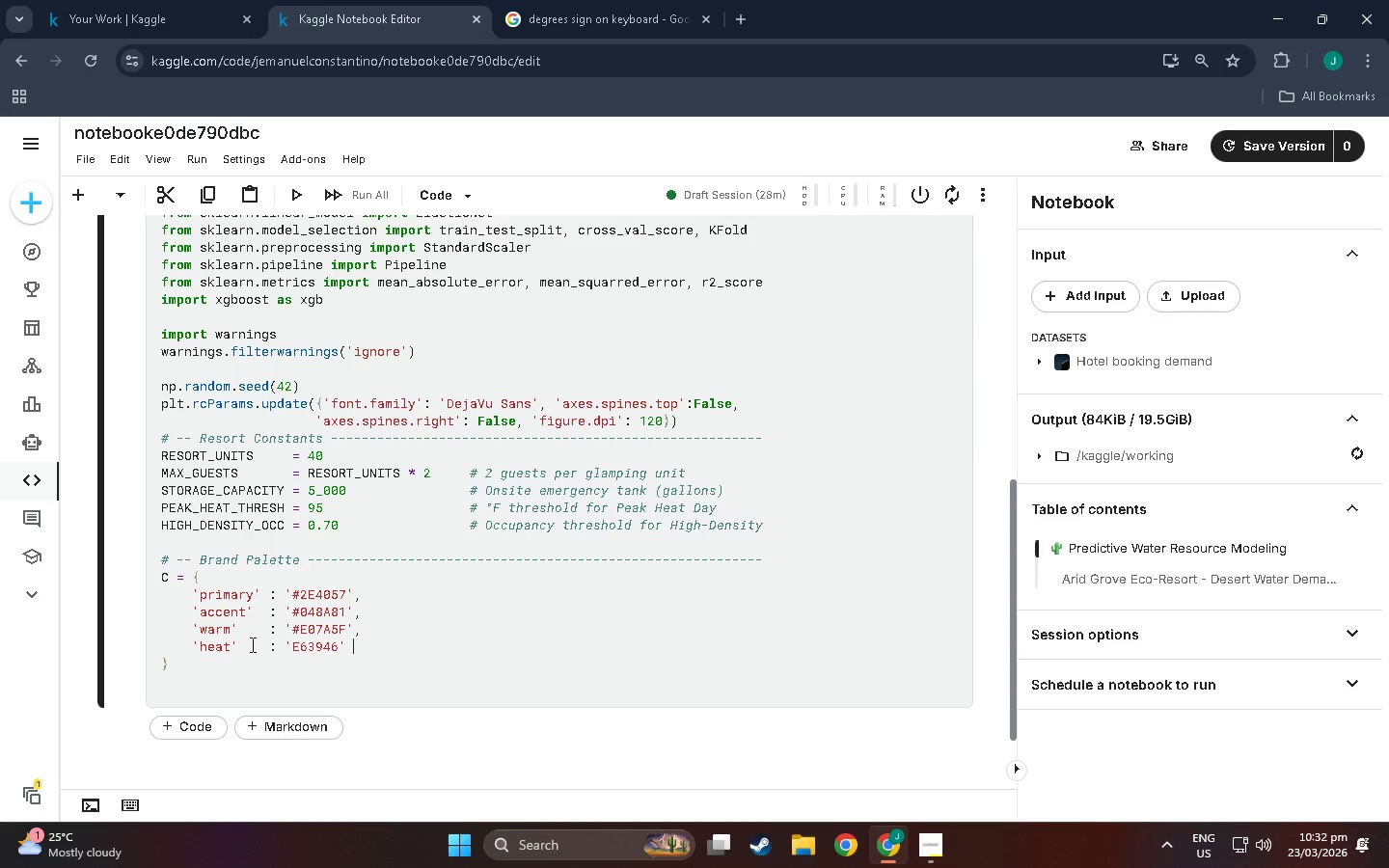 
key(Comma)
 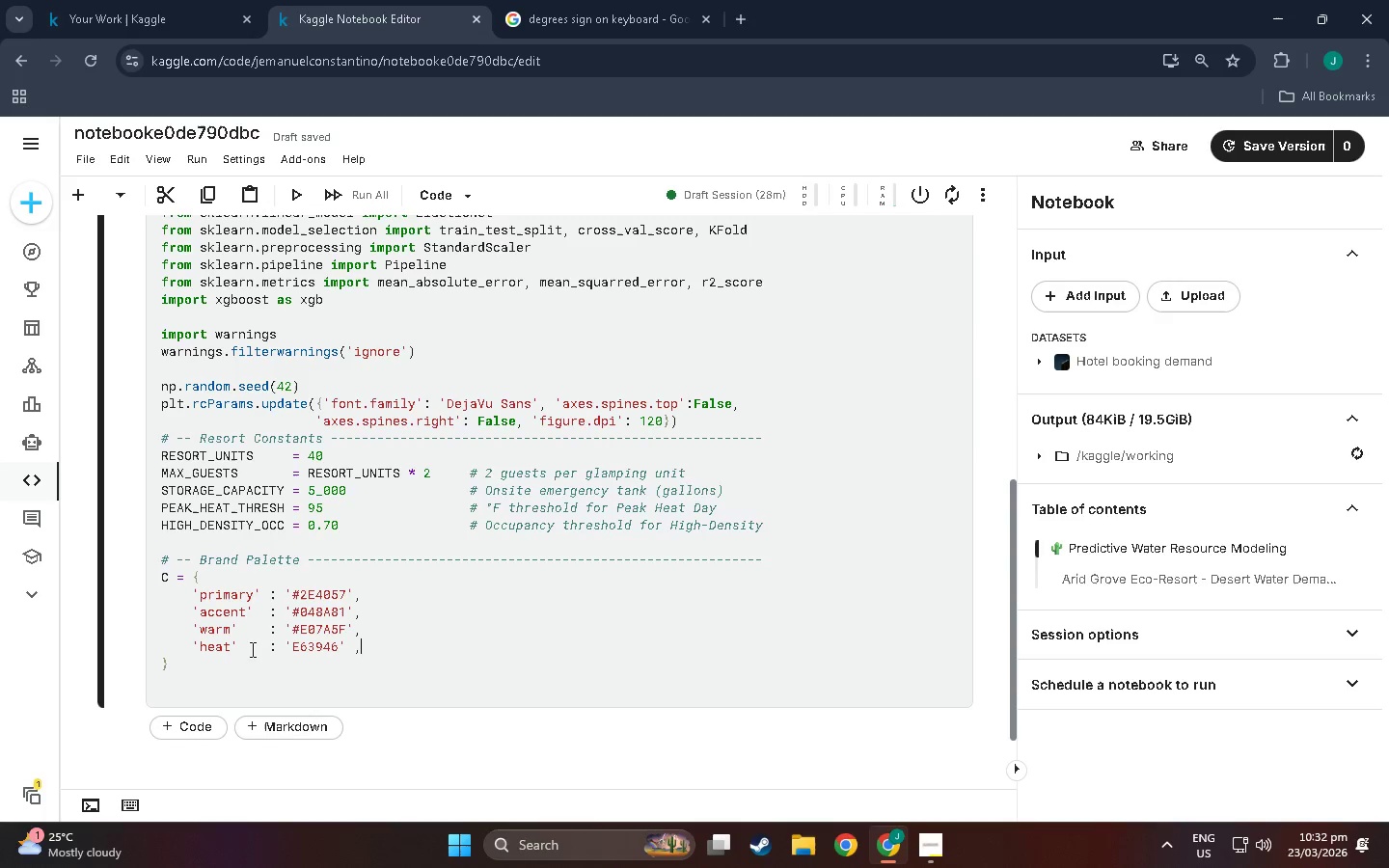 
left_click([354, 594])
 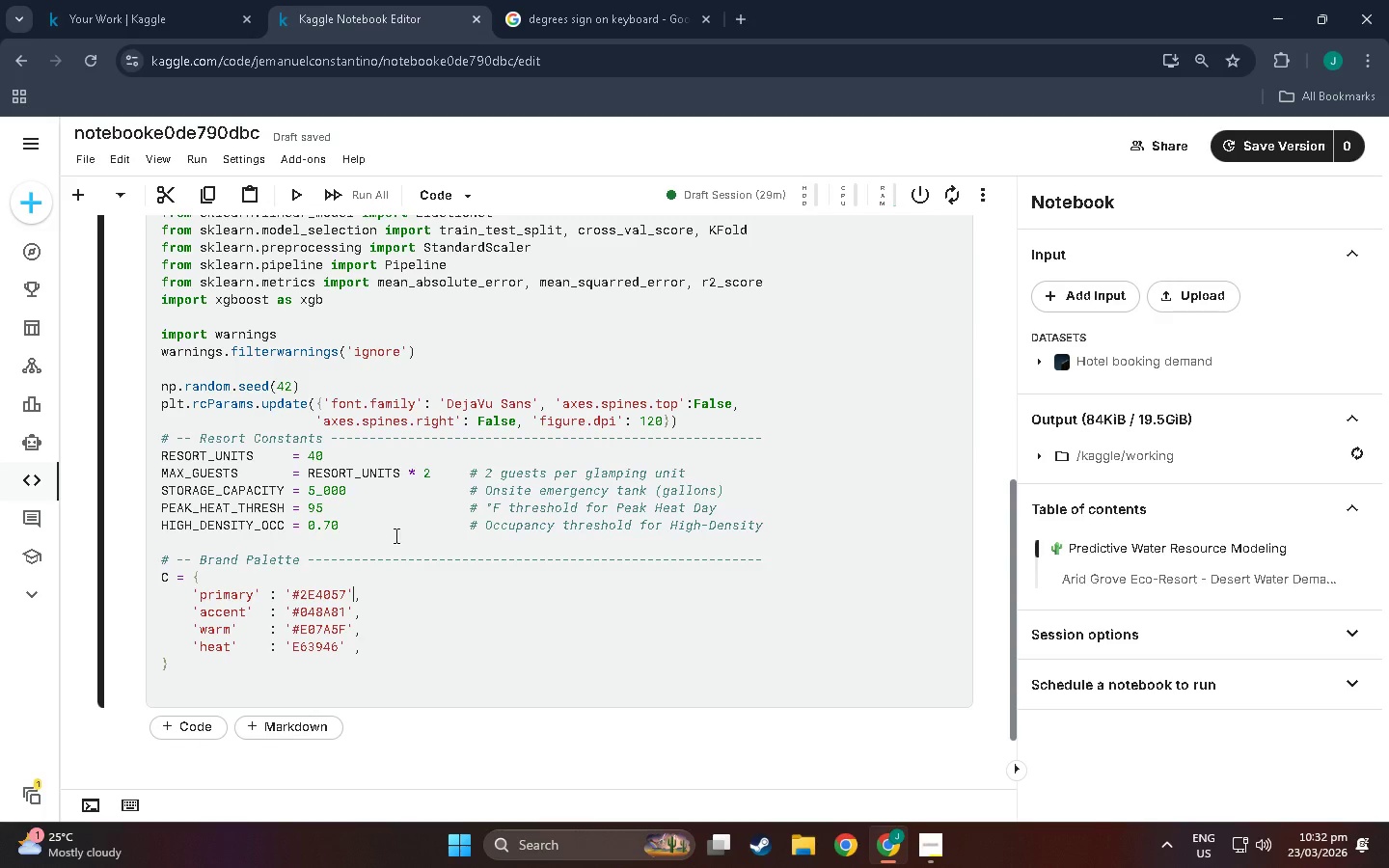 
key(Backspace)
 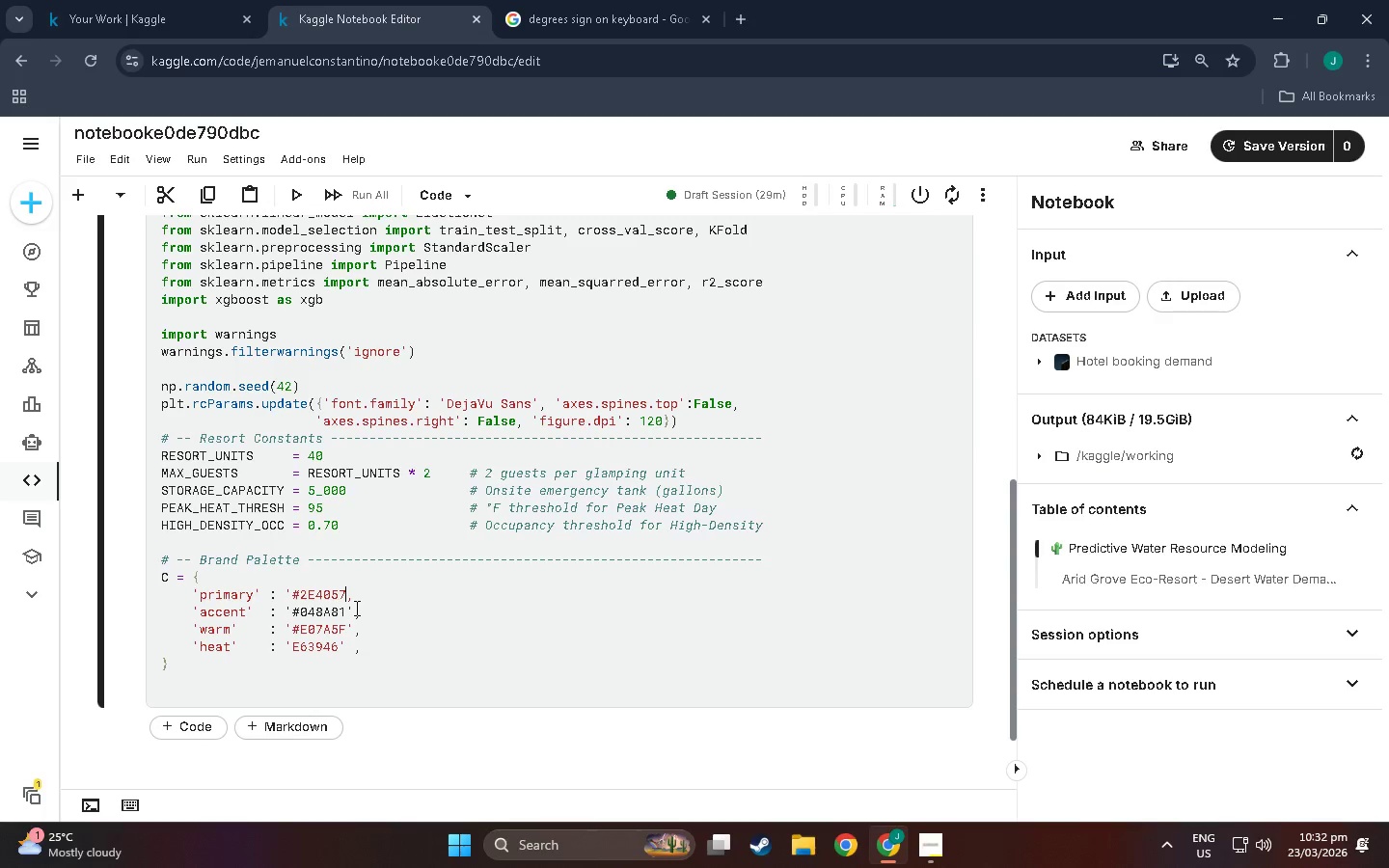 
key(Control+Z)
 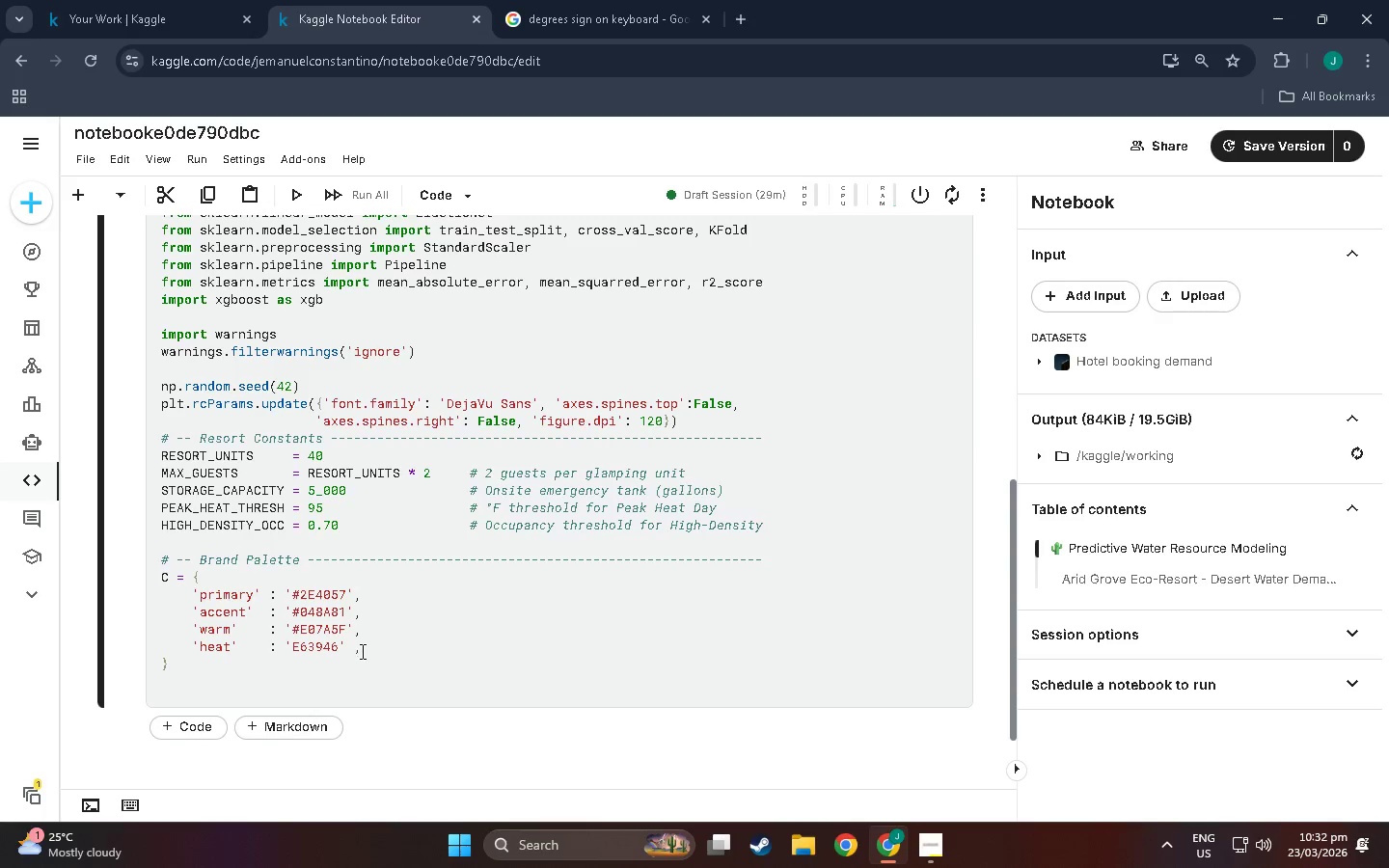 
left_click([352, 648])
 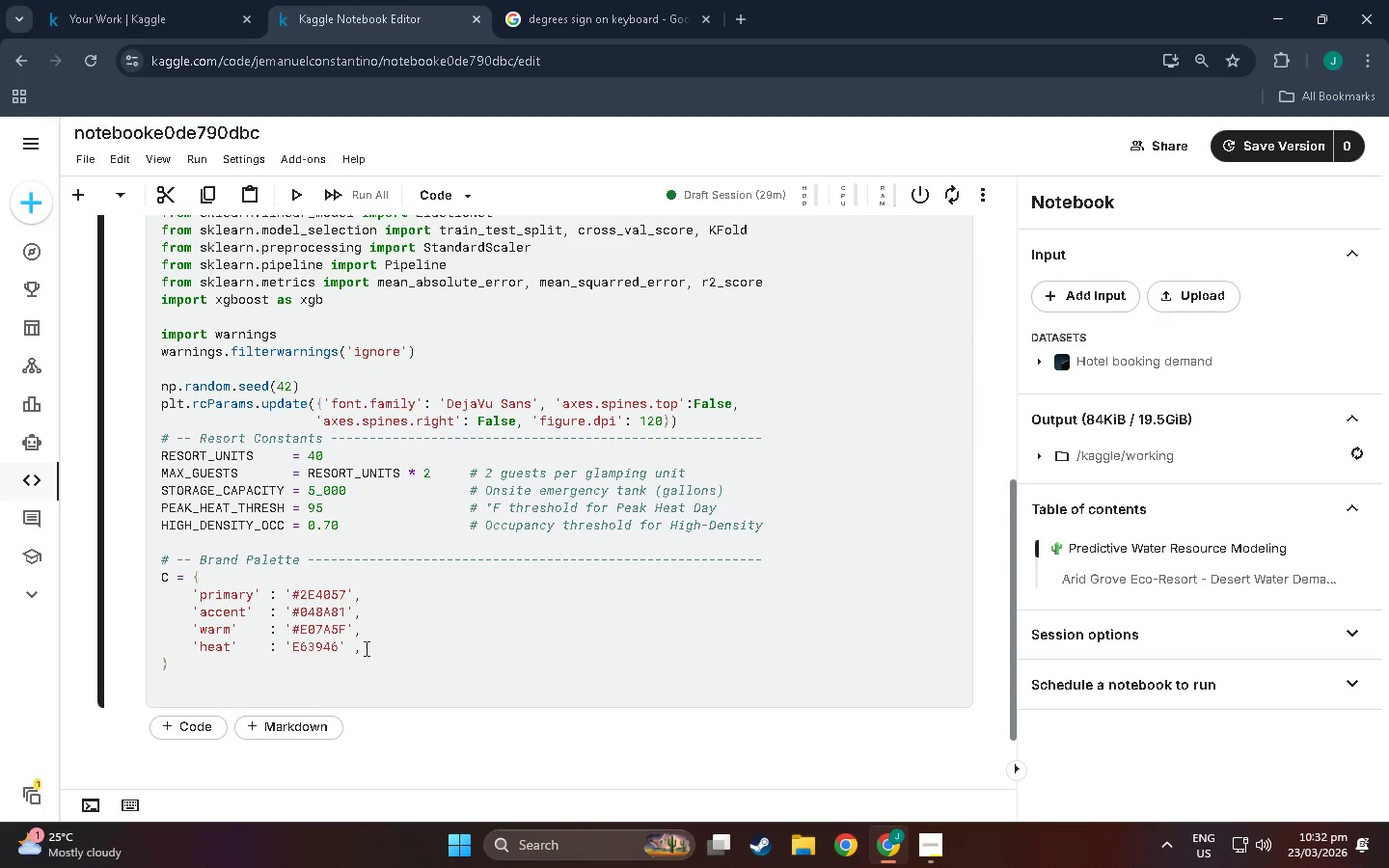 
key(Backspace)
 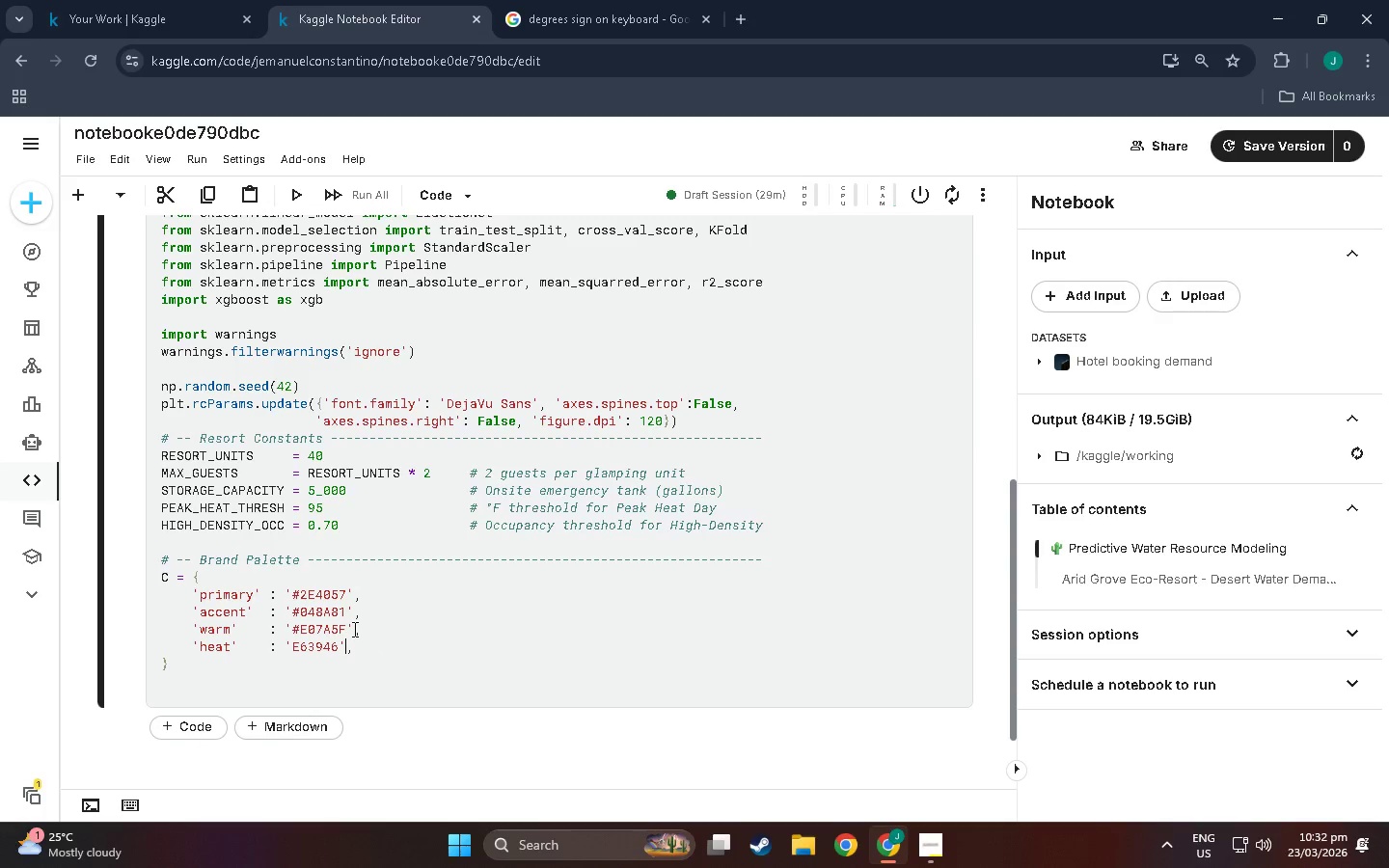 
left_click([353, 629])
 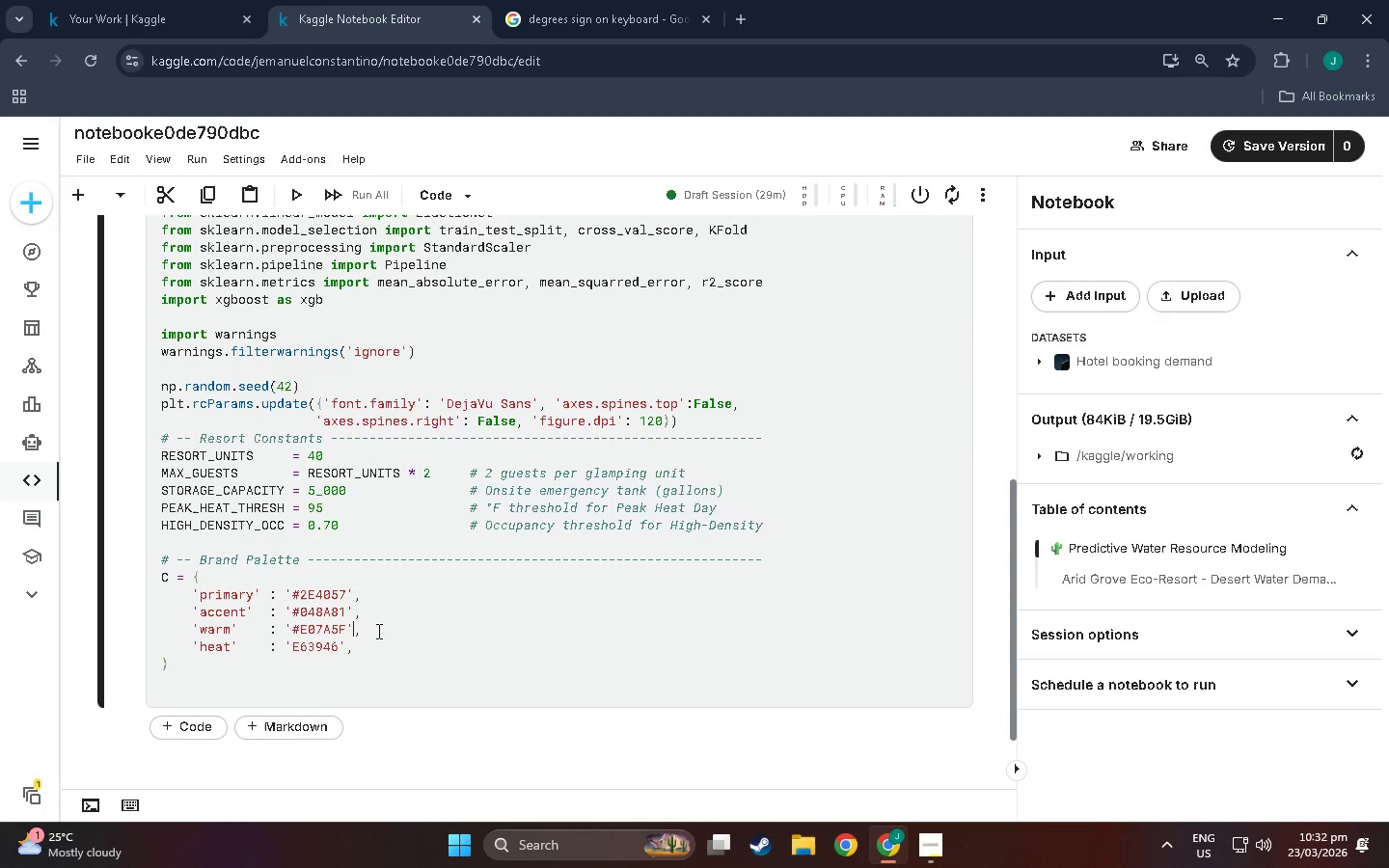 
left_click([360, 653])
 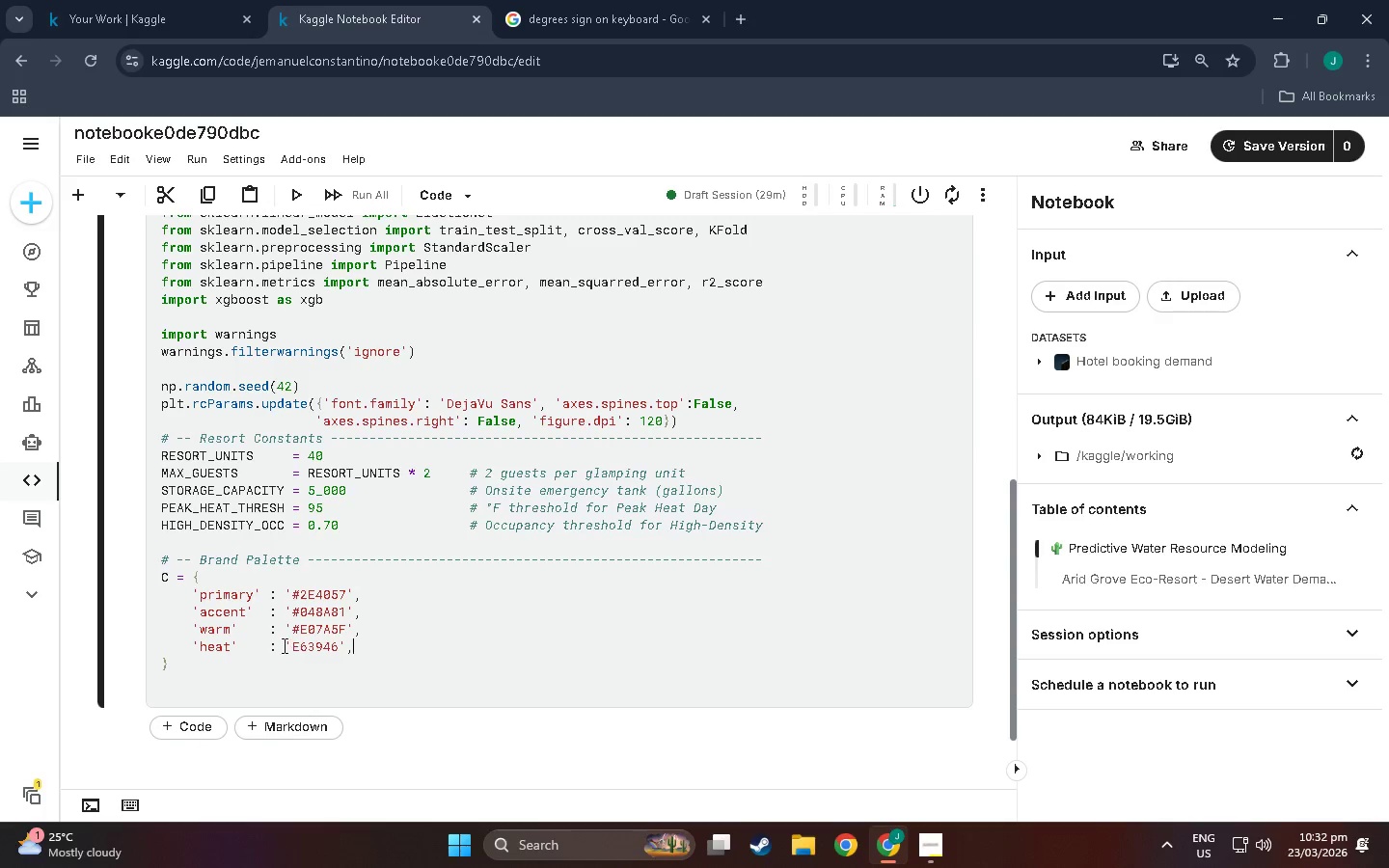 
left_click([287, 645])
 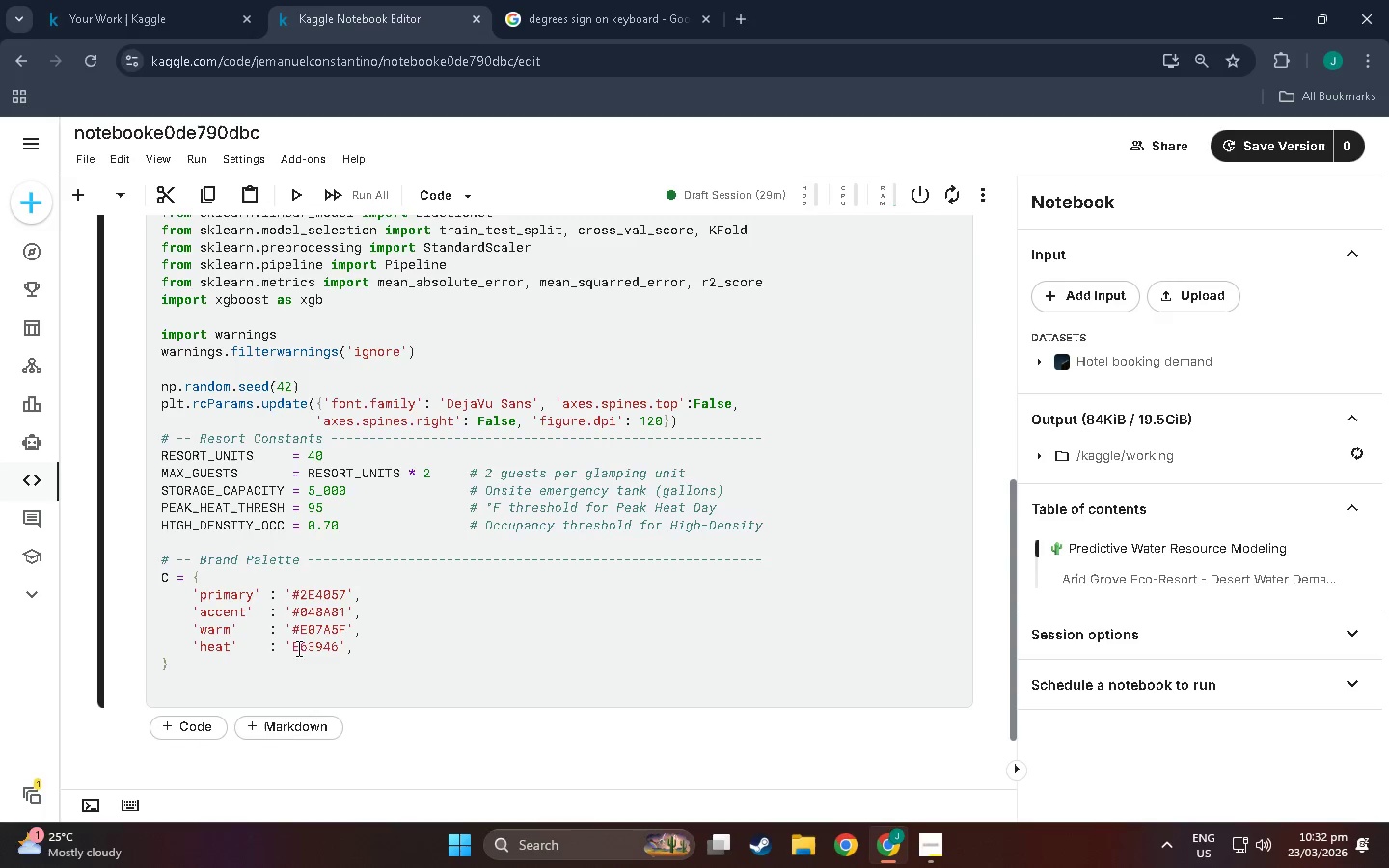 
left_click([294, 645])
 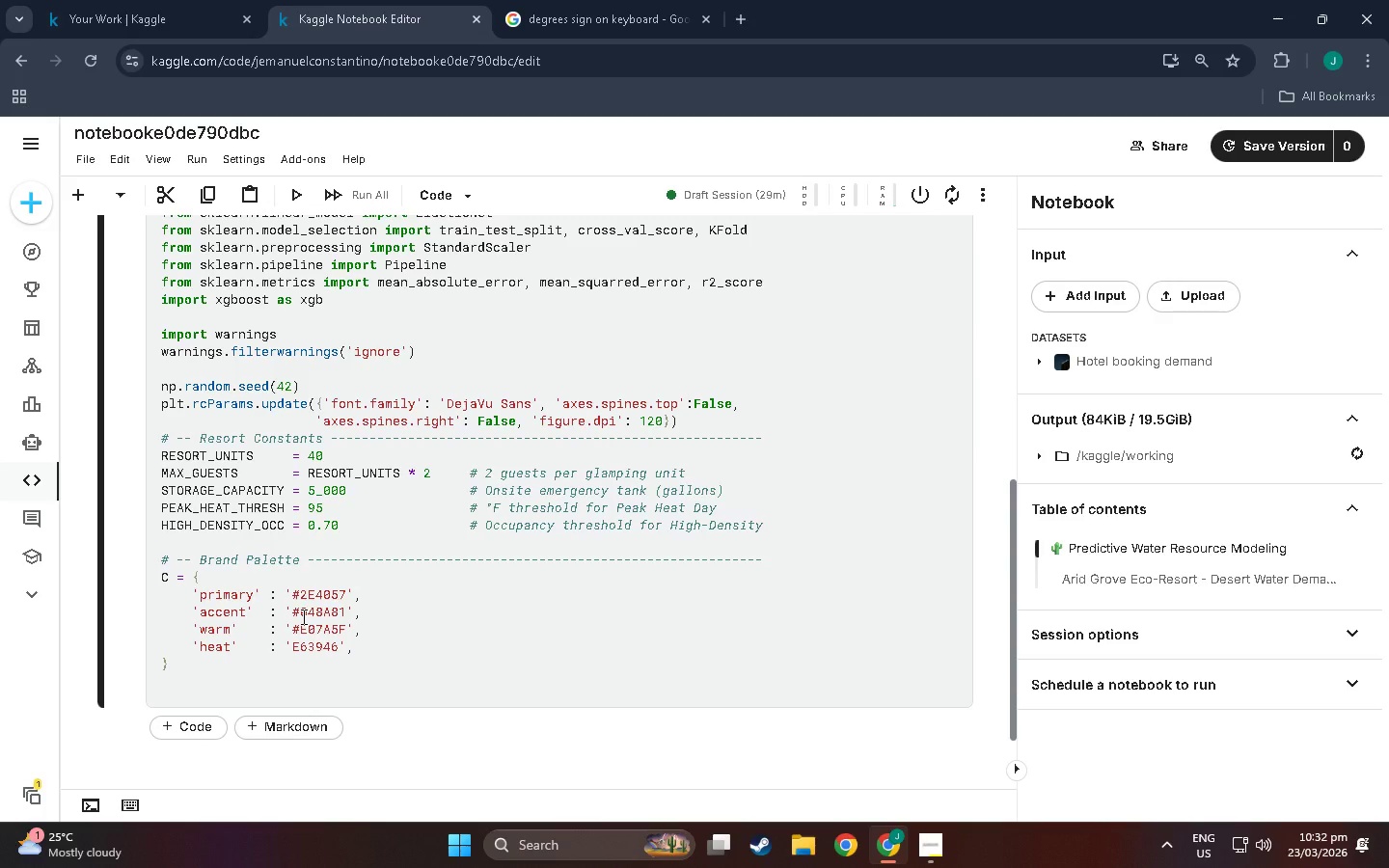 
key(Shift+3)
 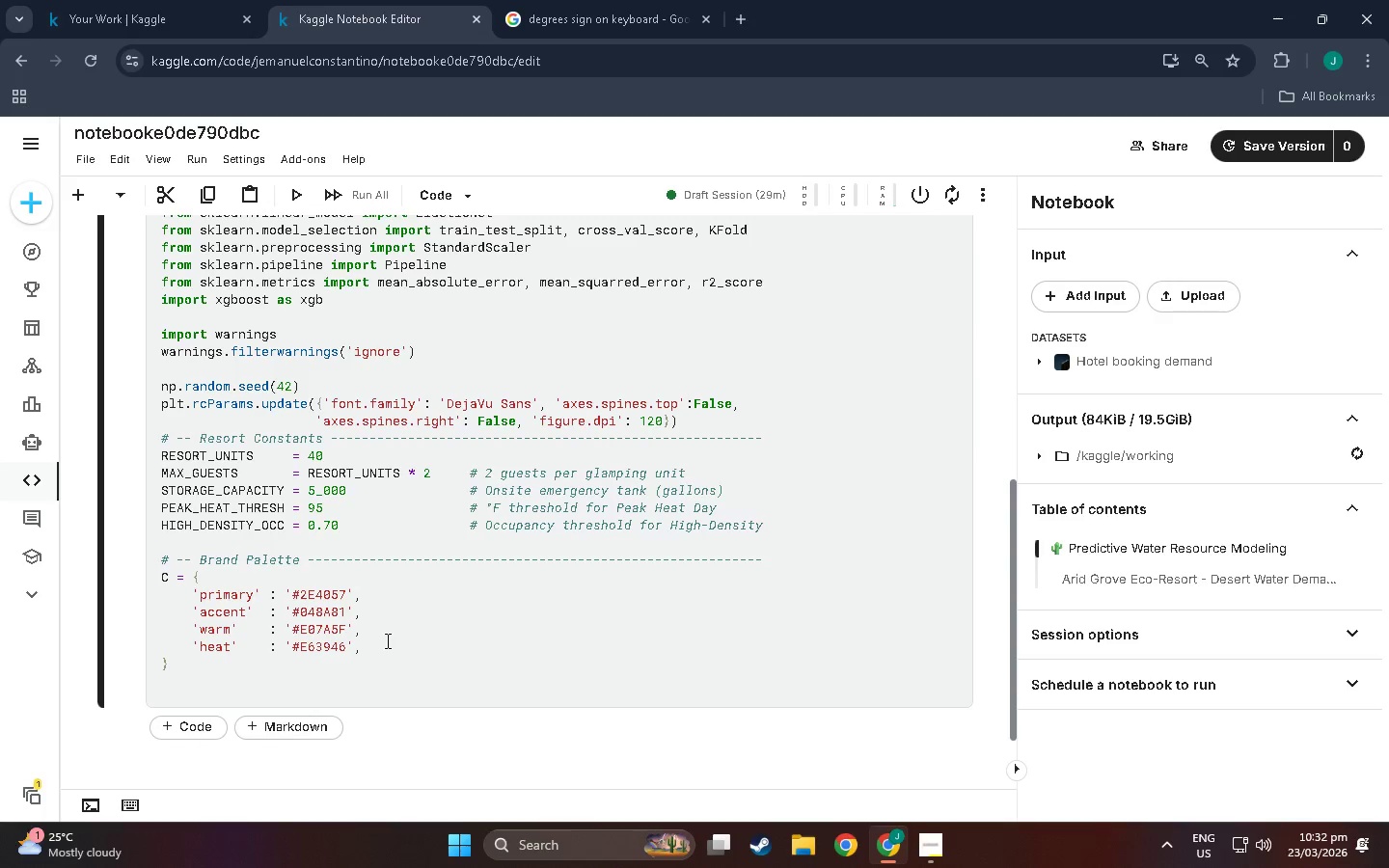 
left_click([378, 646])
 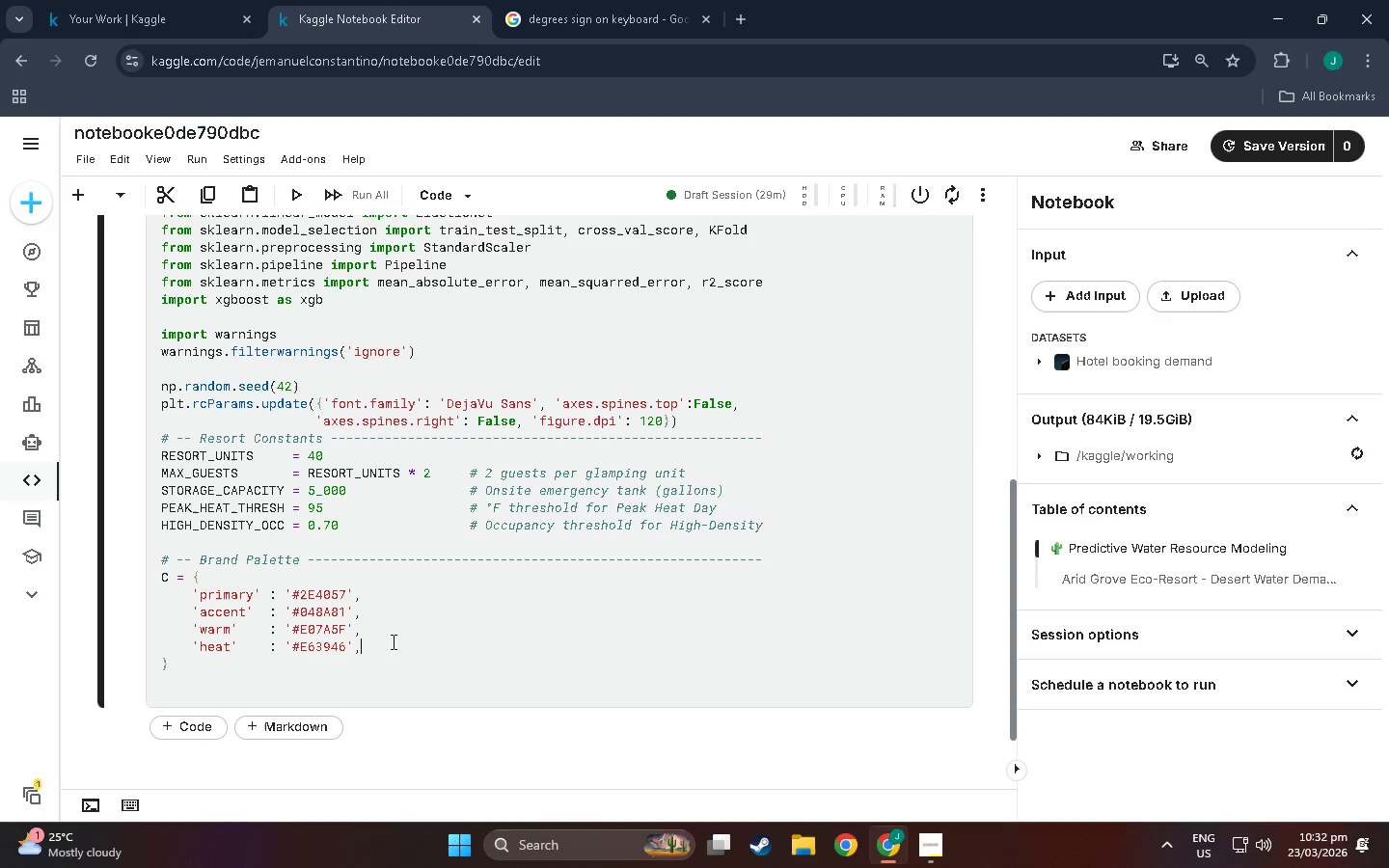 
key(Enter)
 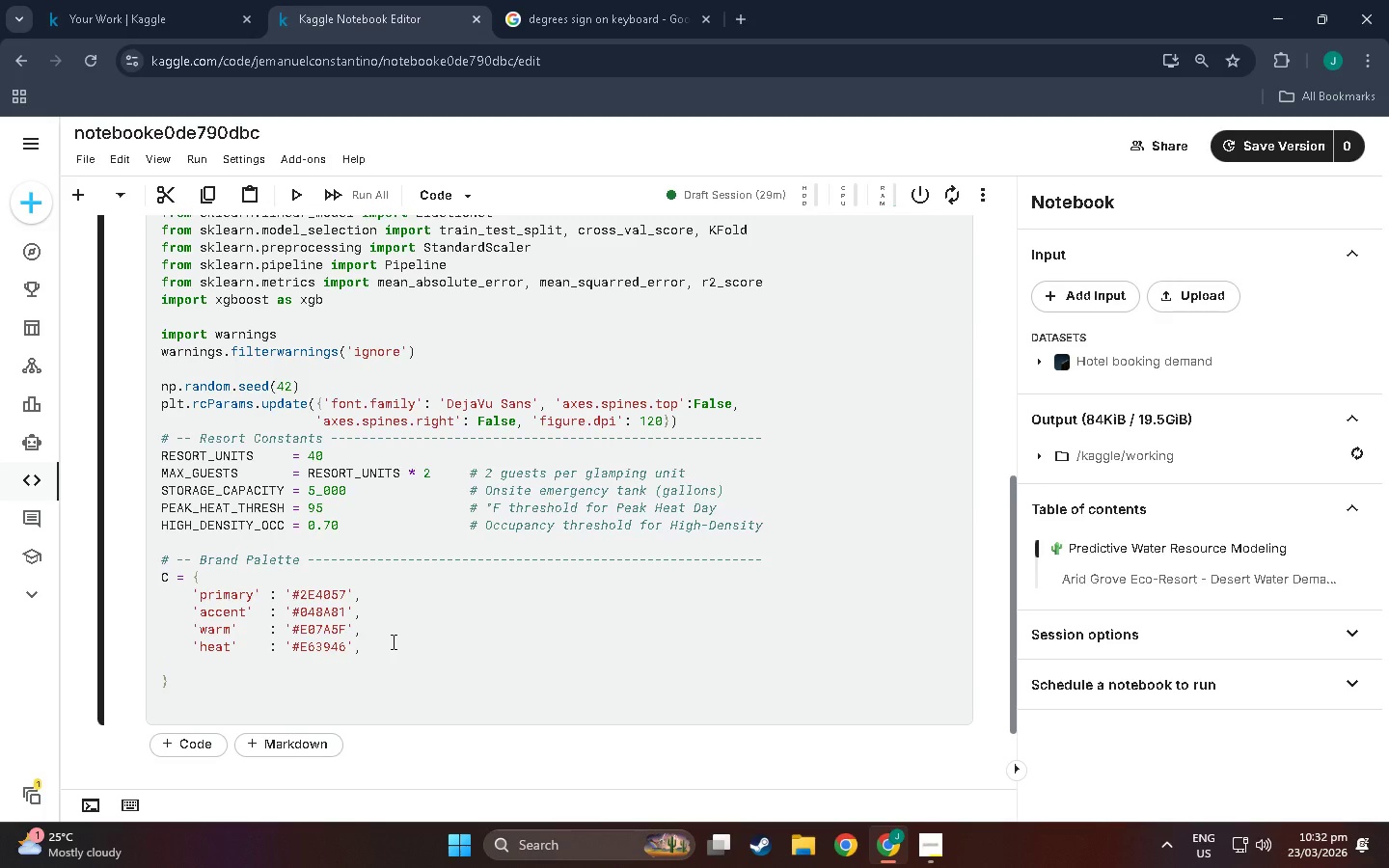 
type(;)
key(Backspace)
type('sand)
 